 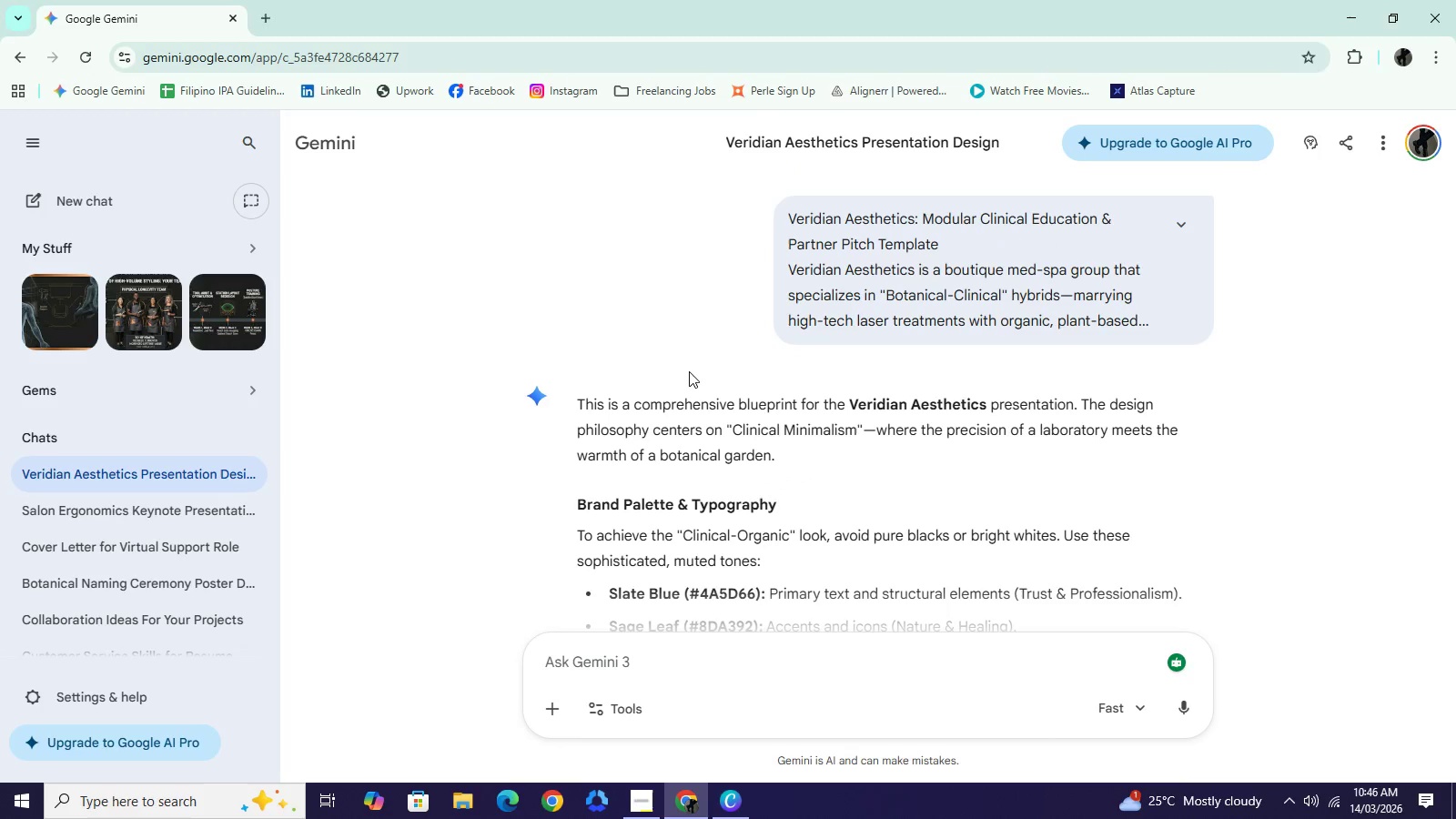 
scroll: coordinate [689, 371], scroll_direction: none, amount: 0.0
 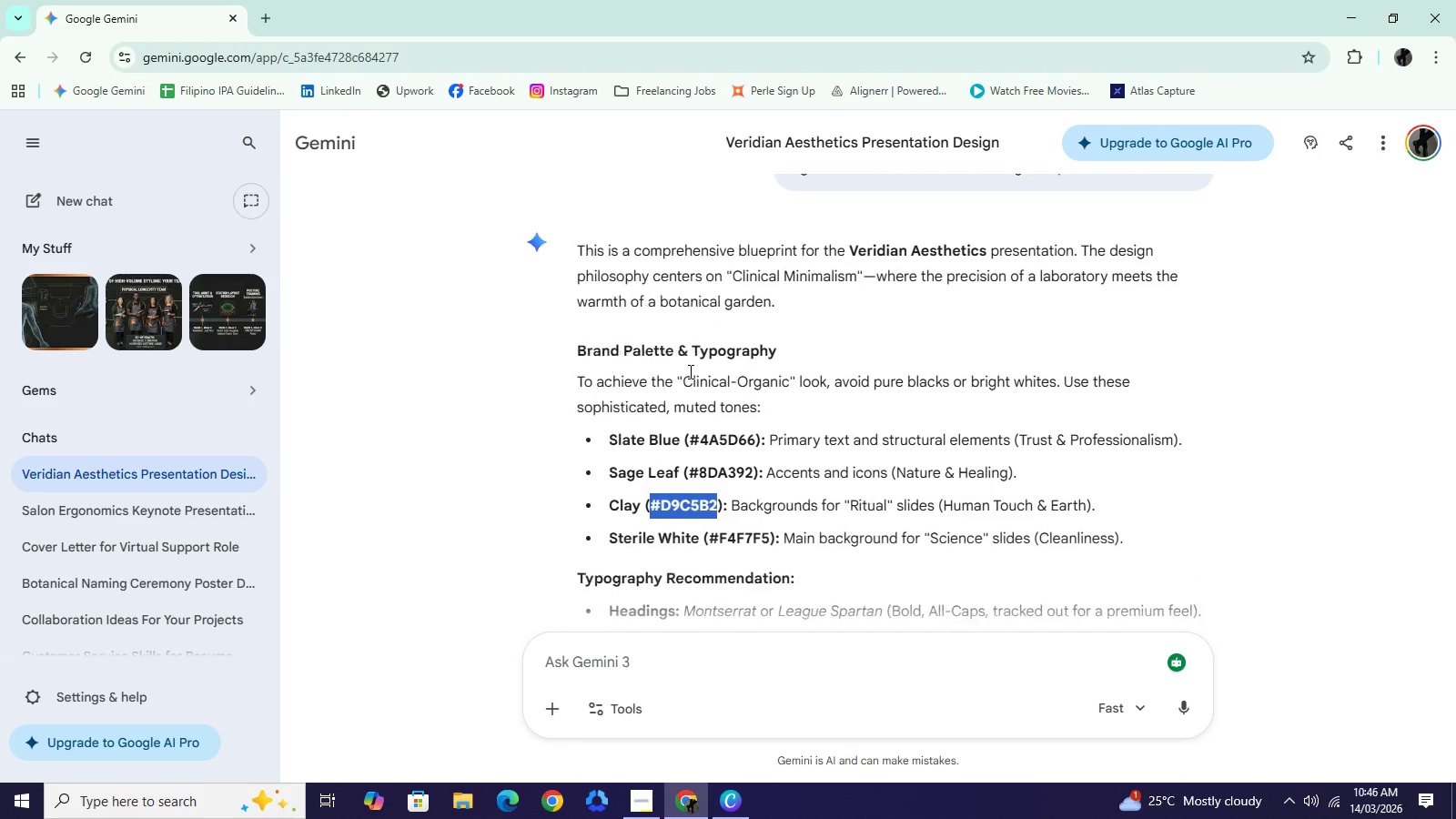 
scroll: coordinate [689, 371], scroll_direction: down, amount: 1.0
 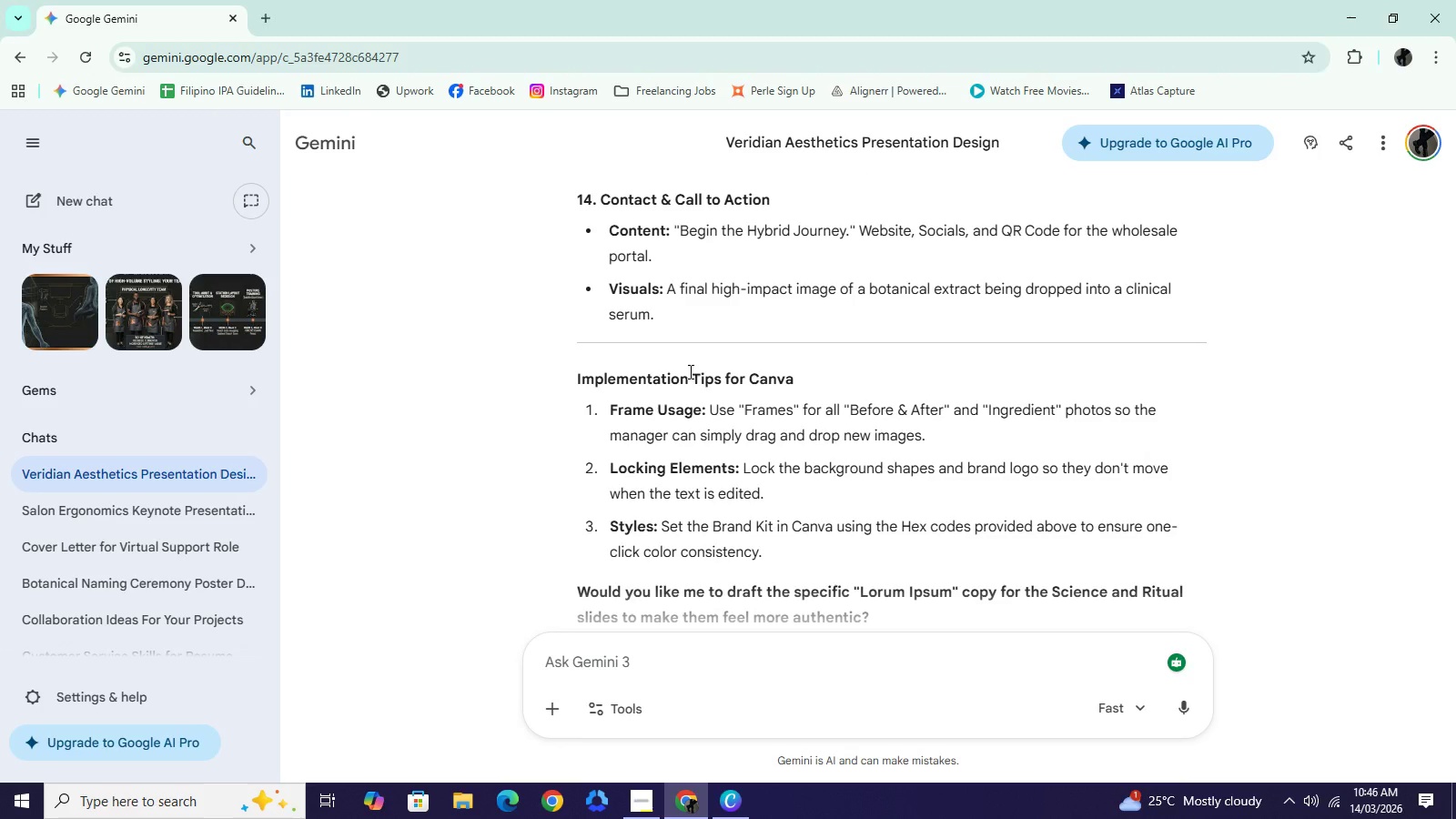 
scroll: coordinate [689, 371], scroll_direction: up, amount: 26.0
 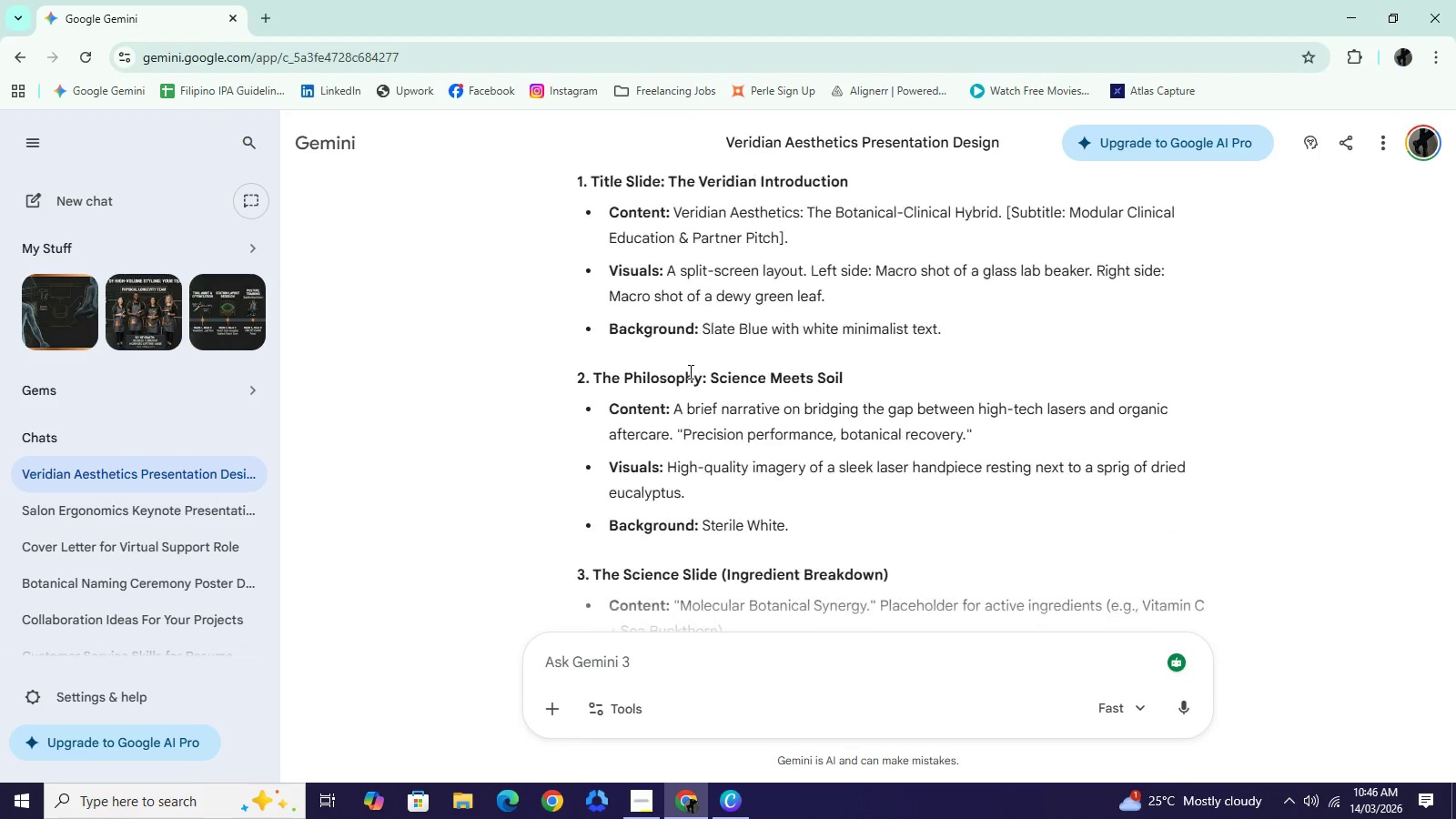 
scroll: coordinate [689, 371], scroll_direction: down, amount: 2.0
 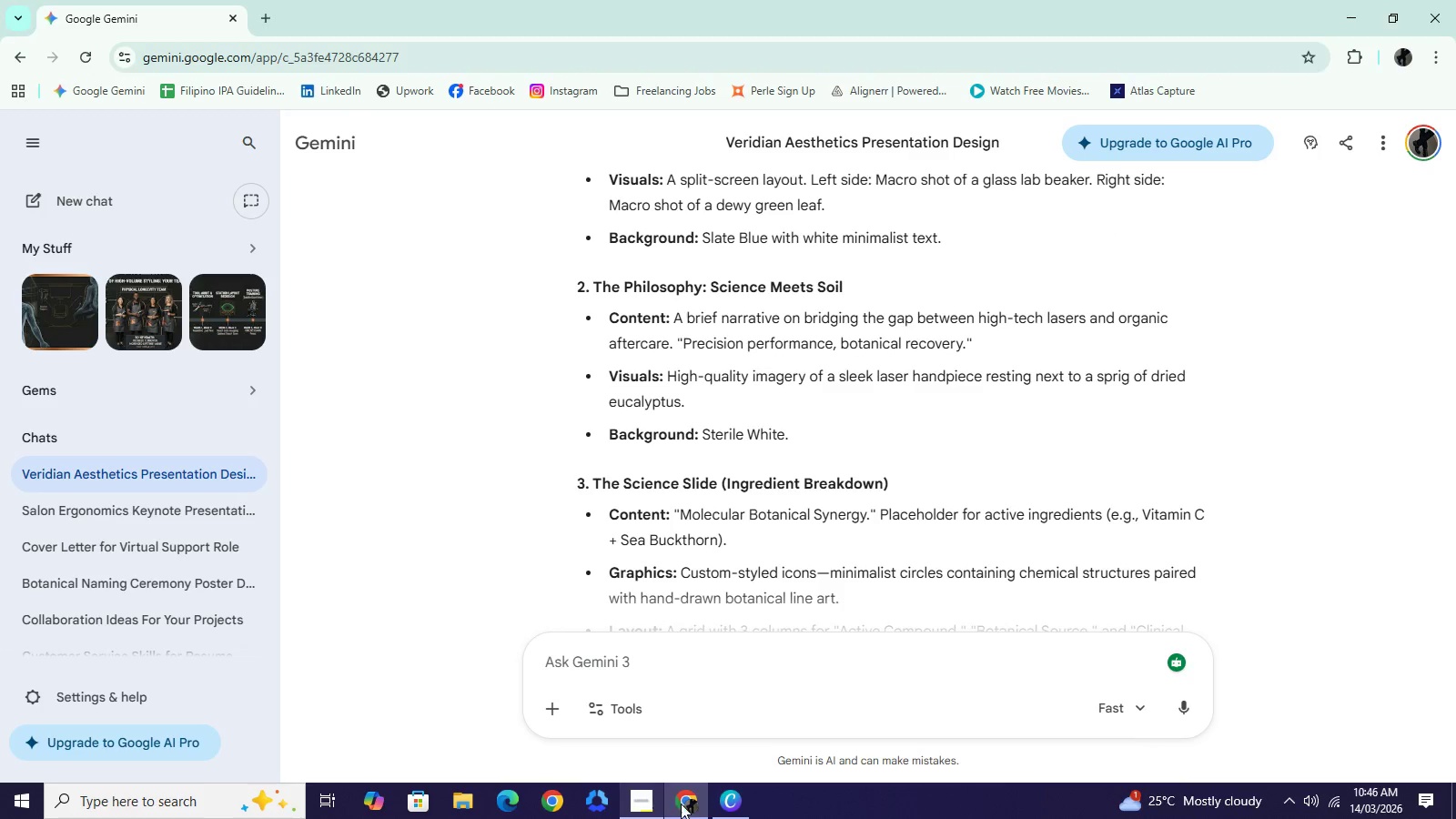 
left_click([722, 798])
 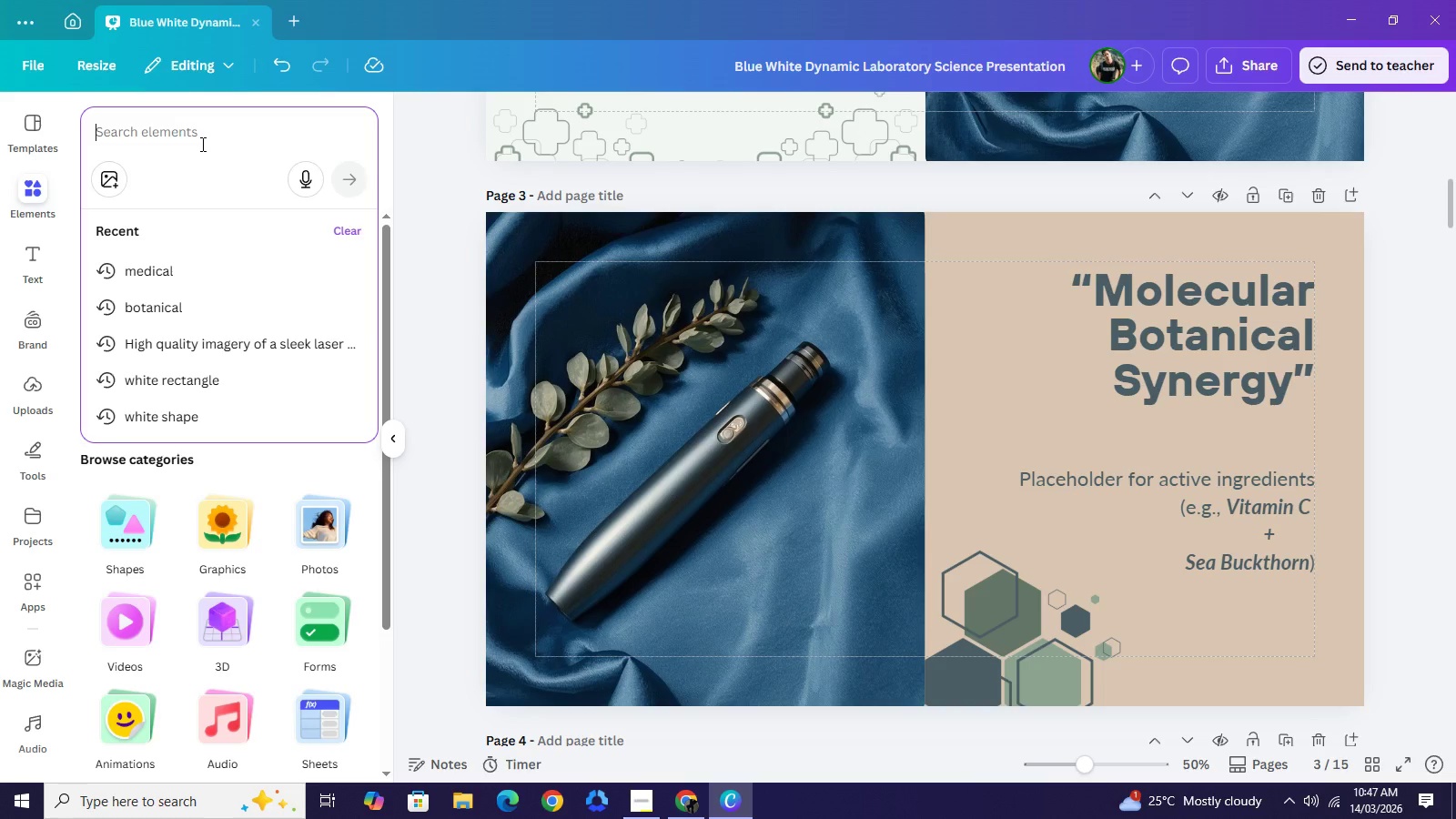 
wait(17.09)
 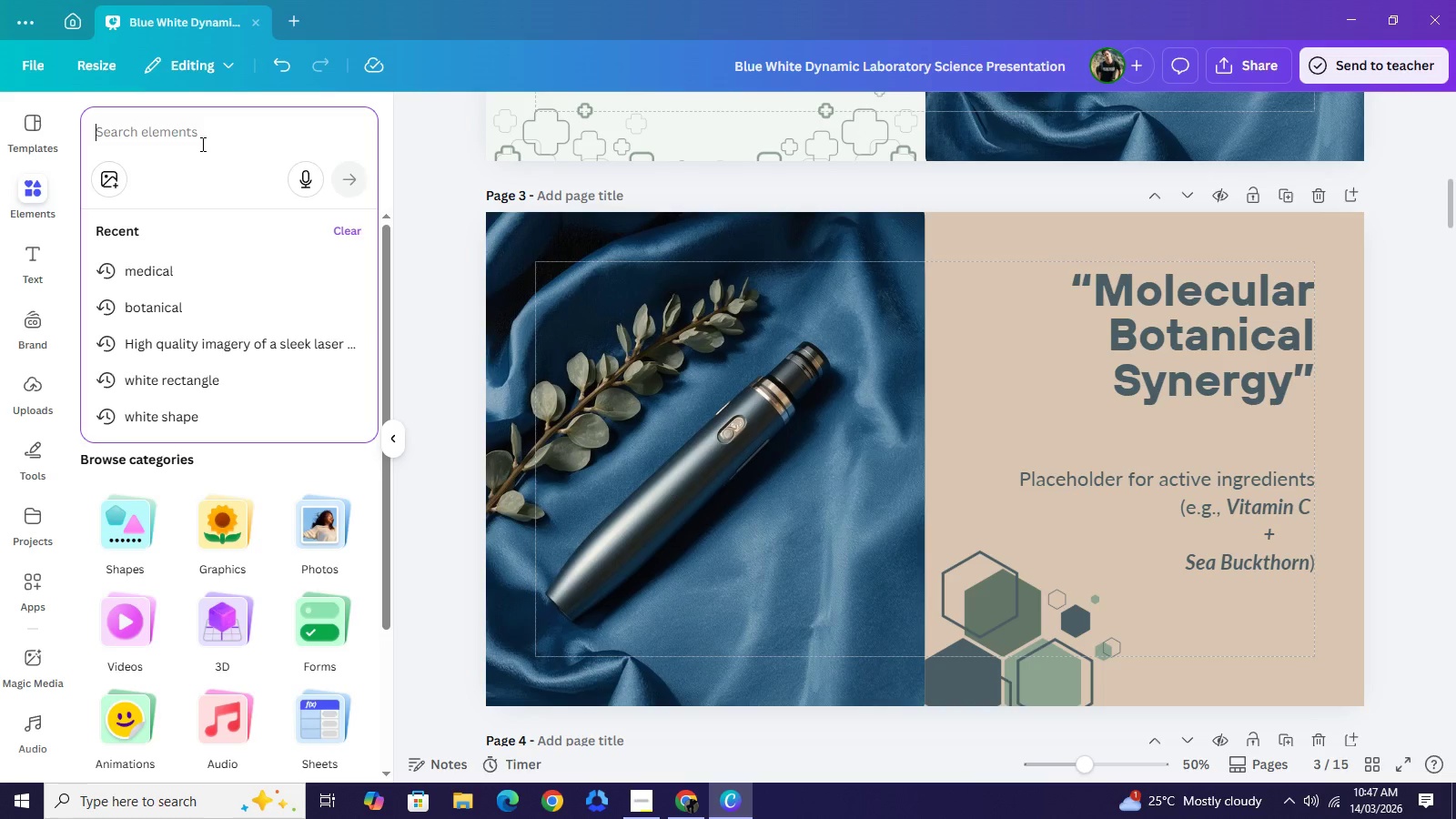 
type(Cusomt)
key(Backspace)
key(Backspace)
key(Backspace)
type(tom styled)
 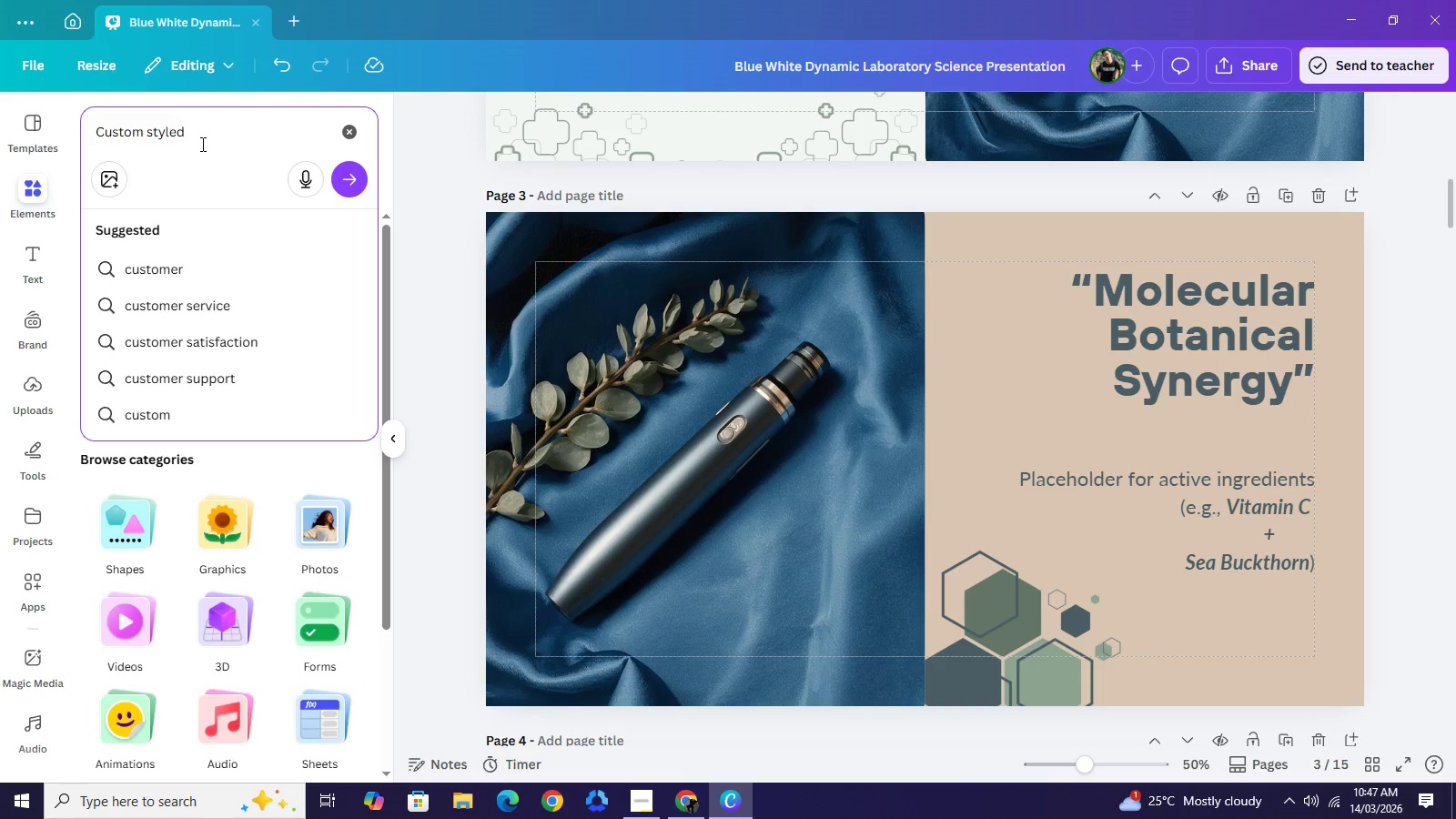 
type( icons - minimalist cirlces)
key(Backspace)
key(Backspace)
key(Backspace)
key(Backspace)
type(cles containing chemicals)
key(Backspace)
type( structures paired with hand drawn botanical art.)
 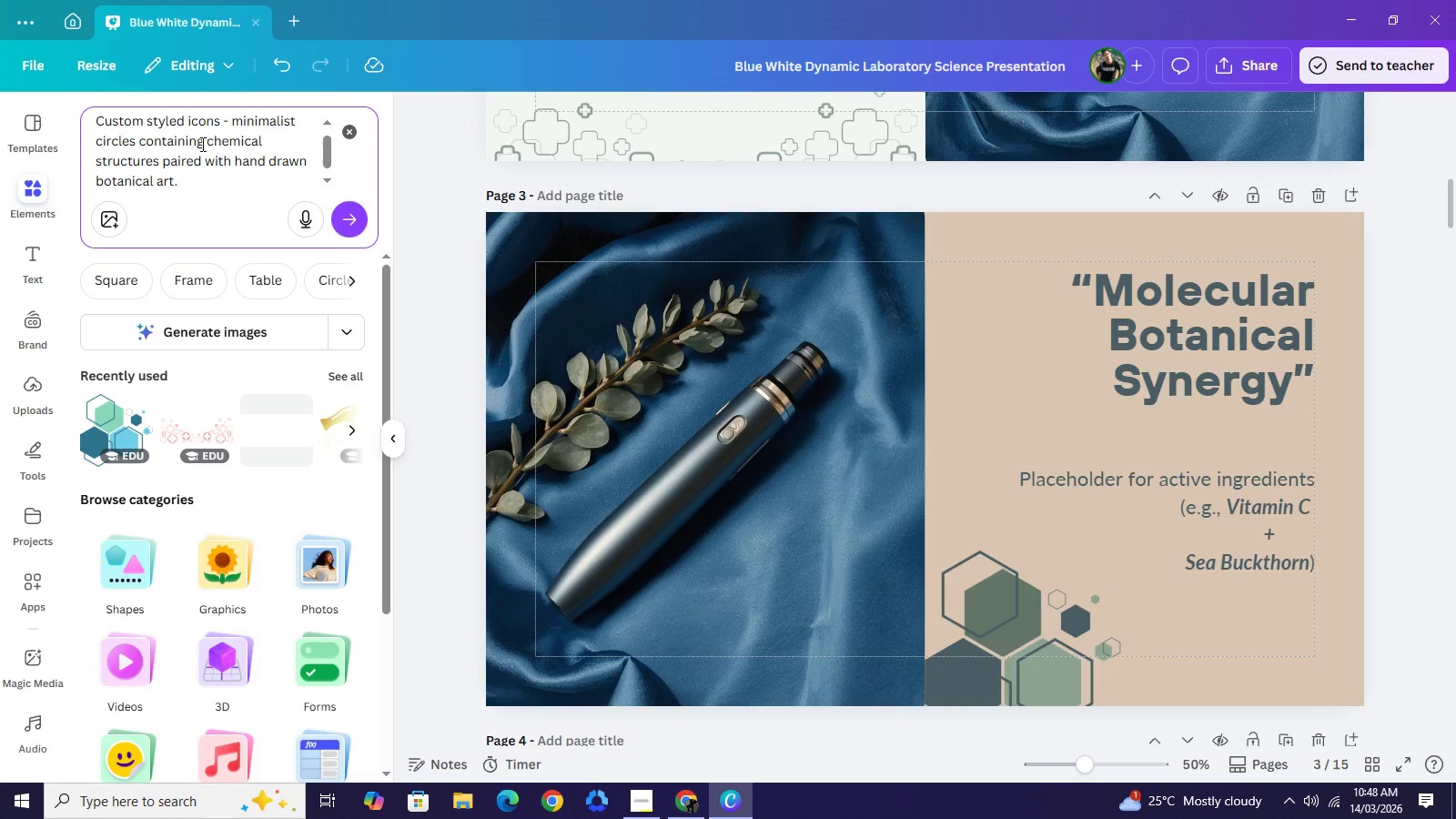 
key(Control+A)
 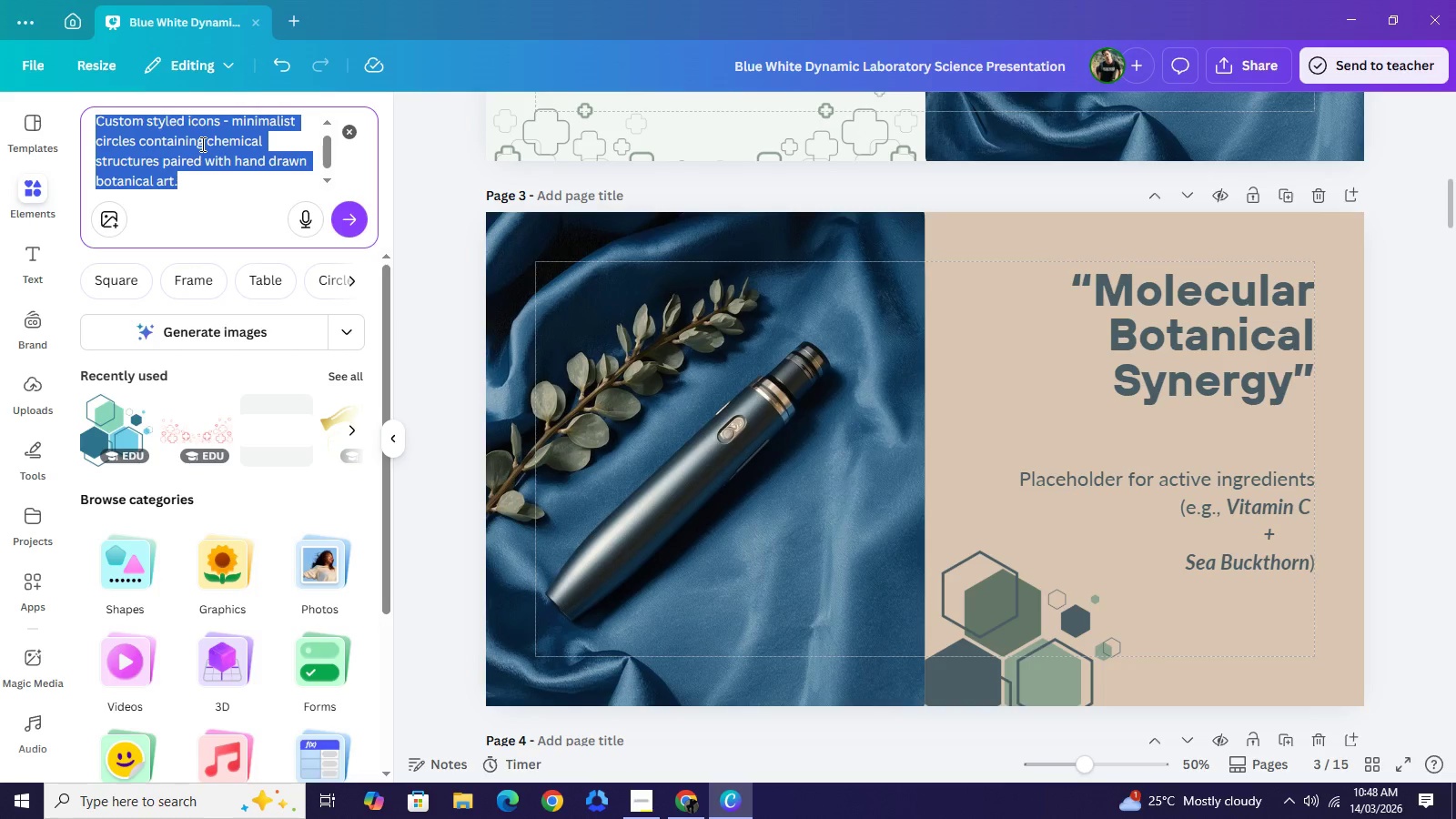 
key(Control+C)
 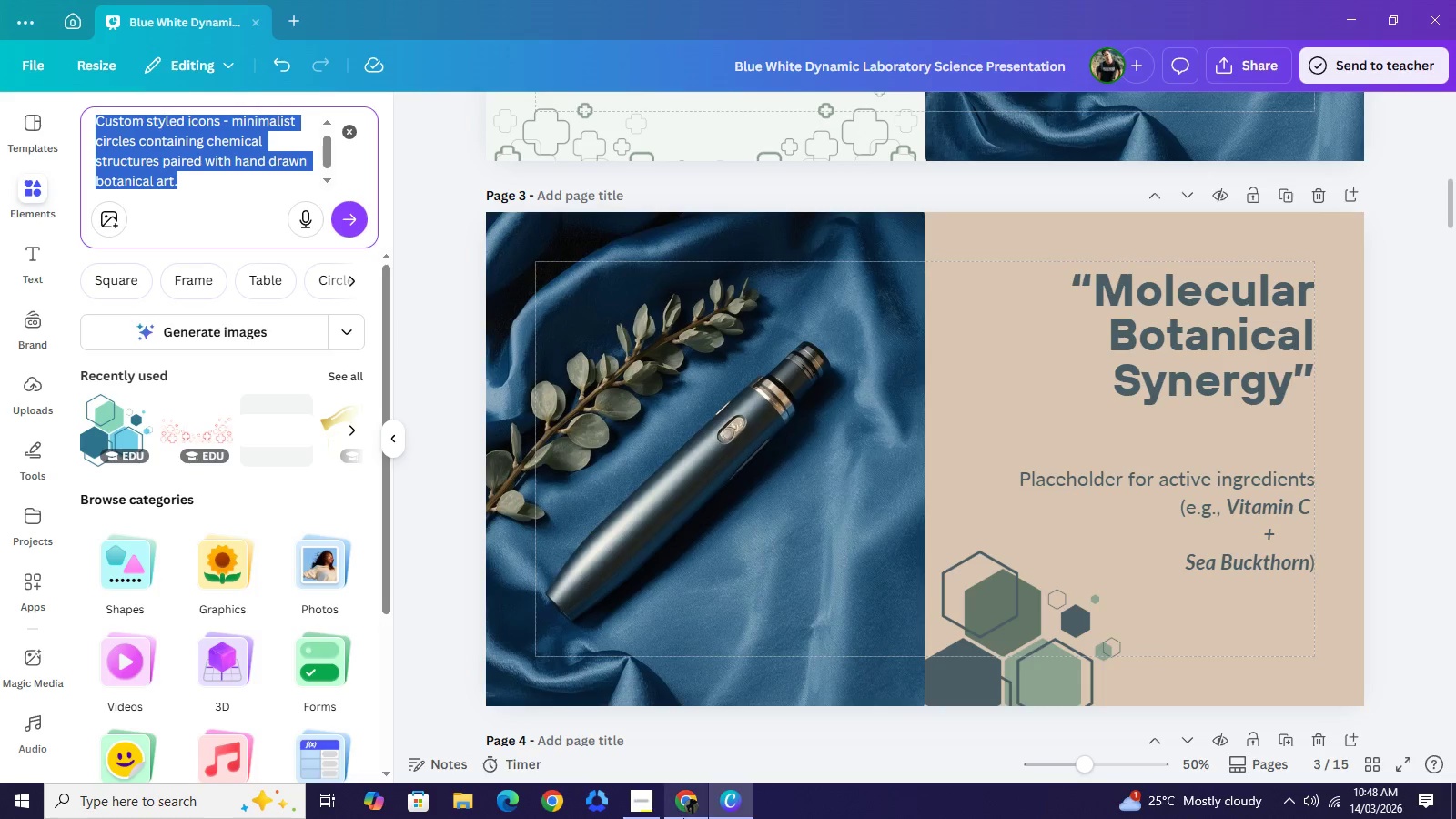 
left_click([680, 806])
 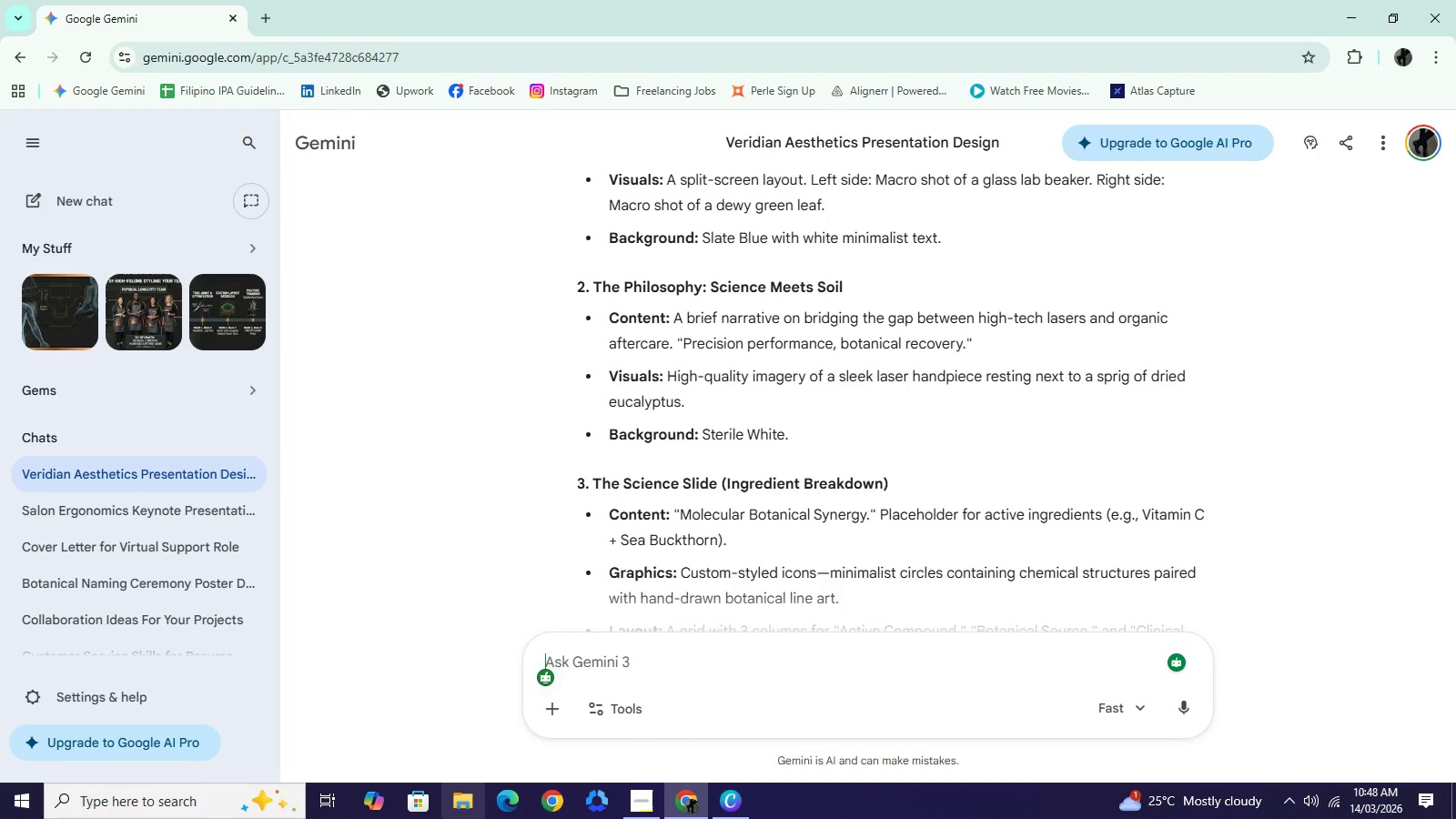 
type(i need a)
 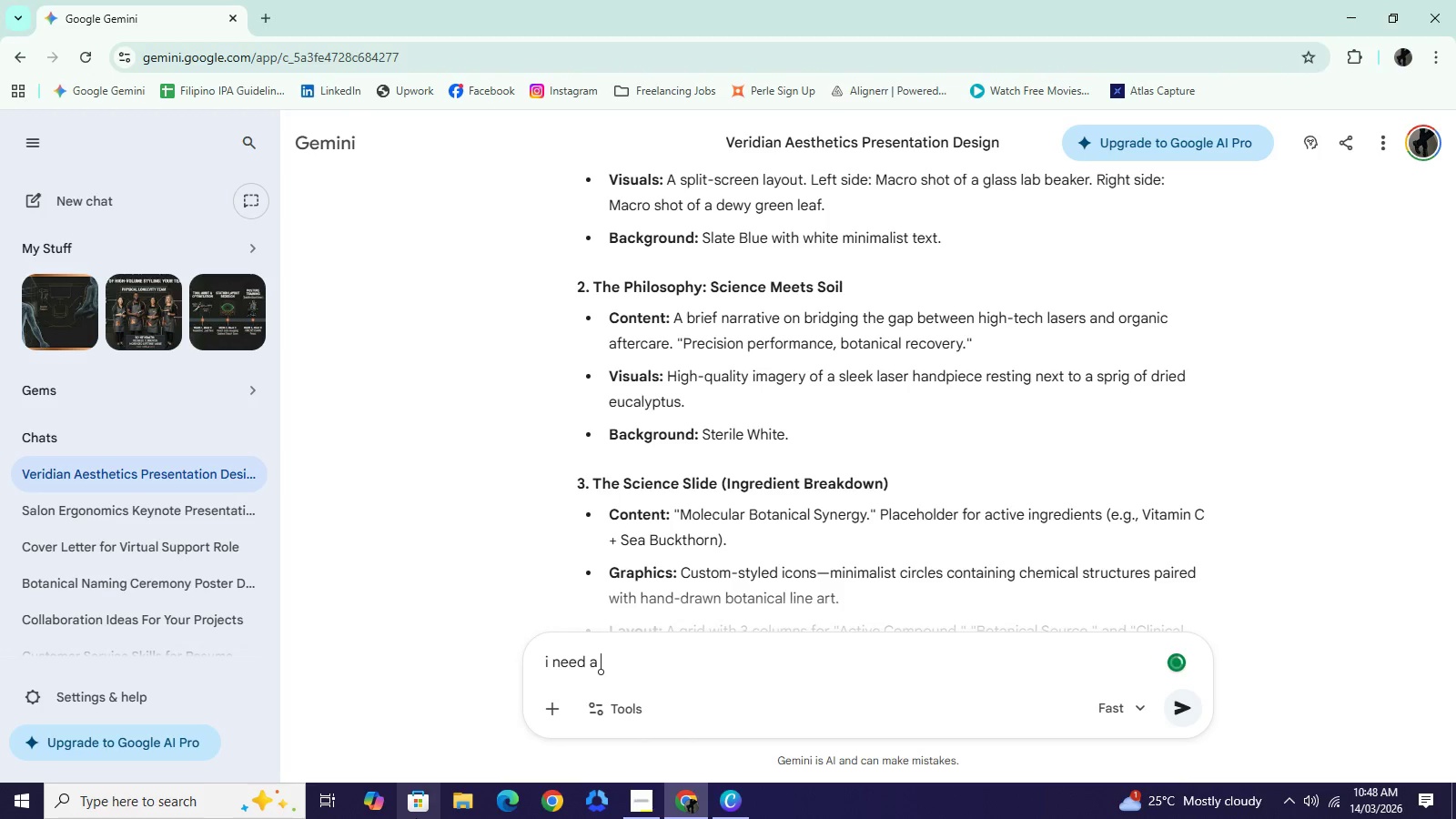 
key(Space)
 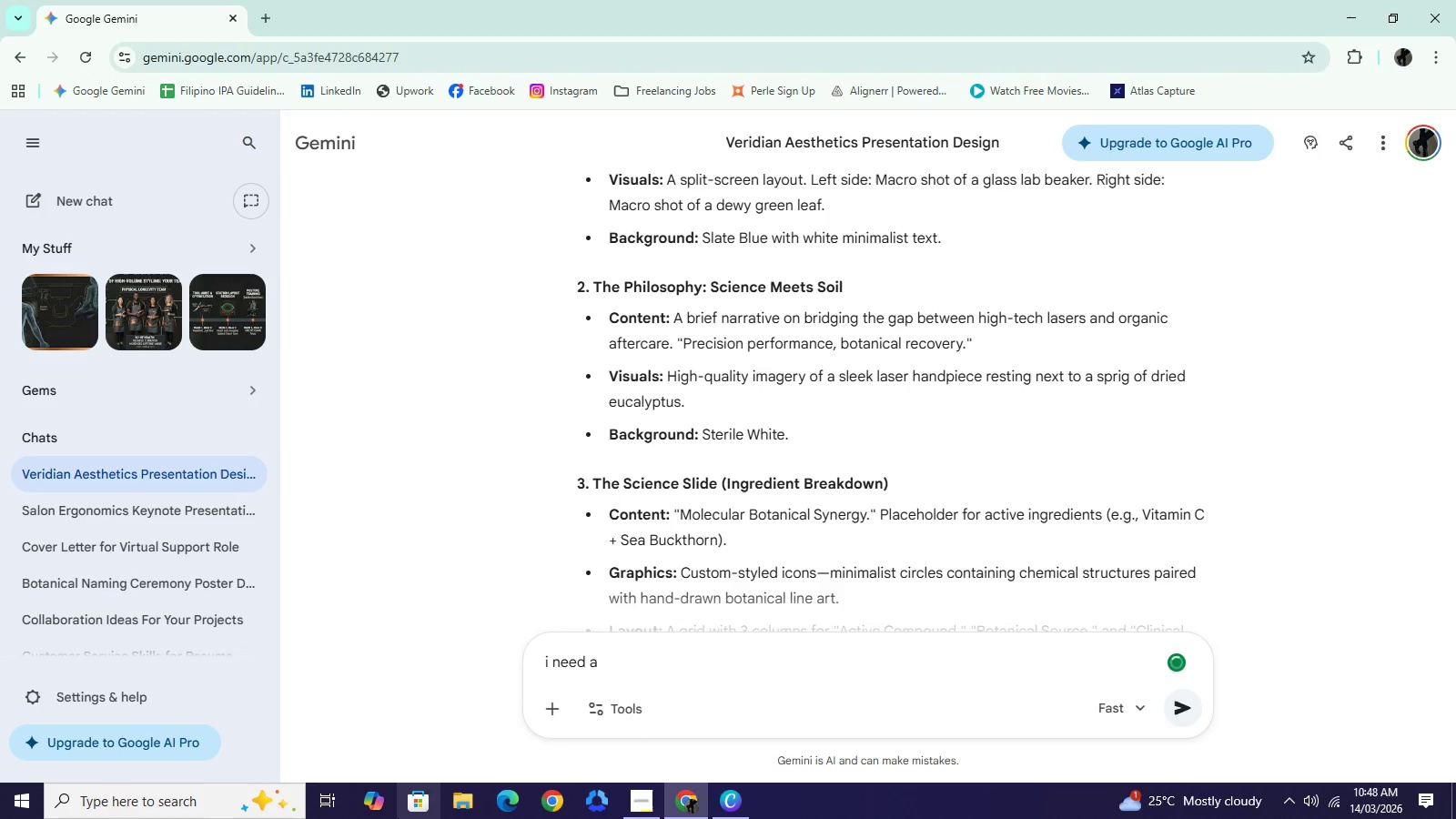 
key(Backspace)
 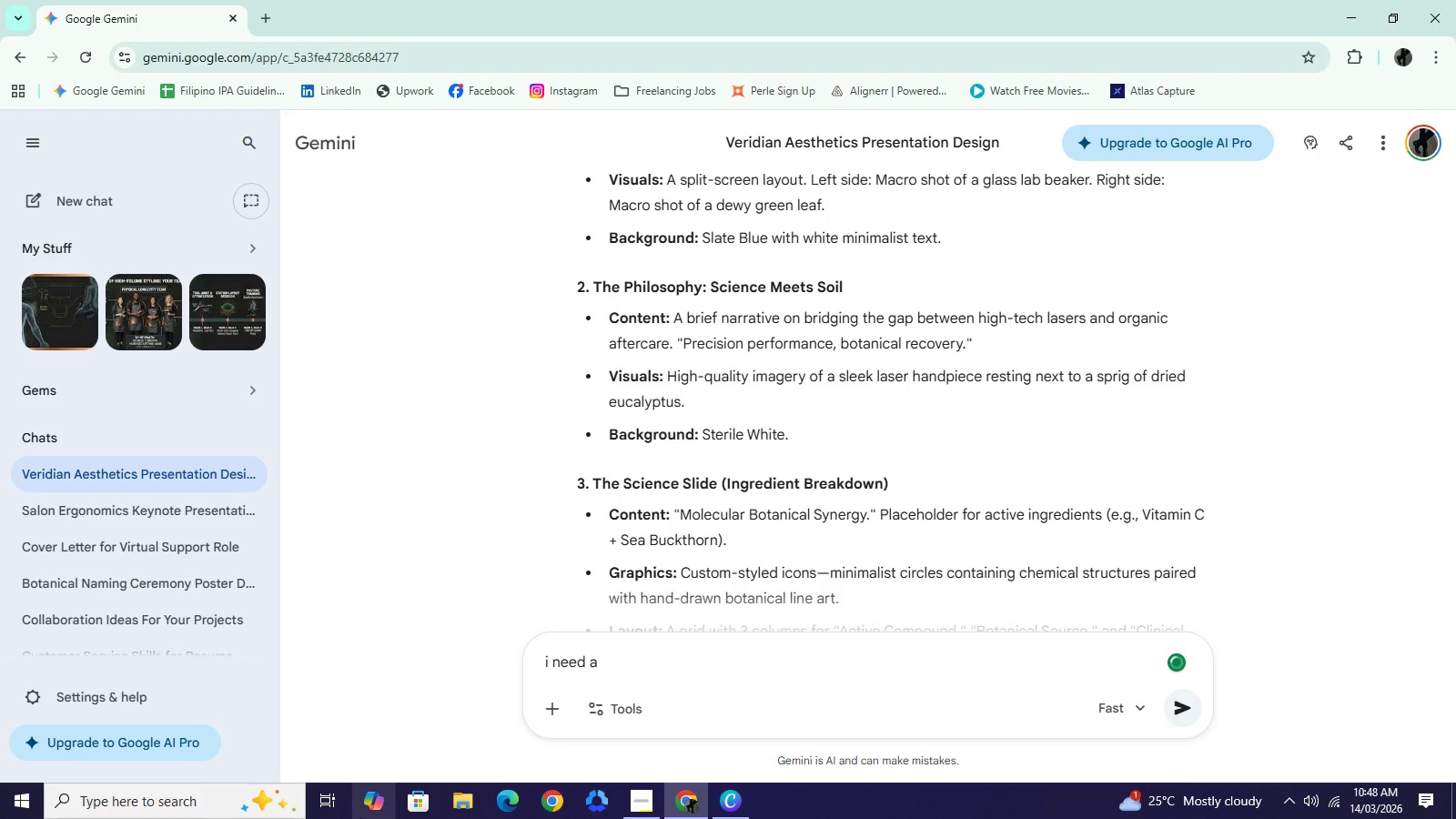 
key(N)
 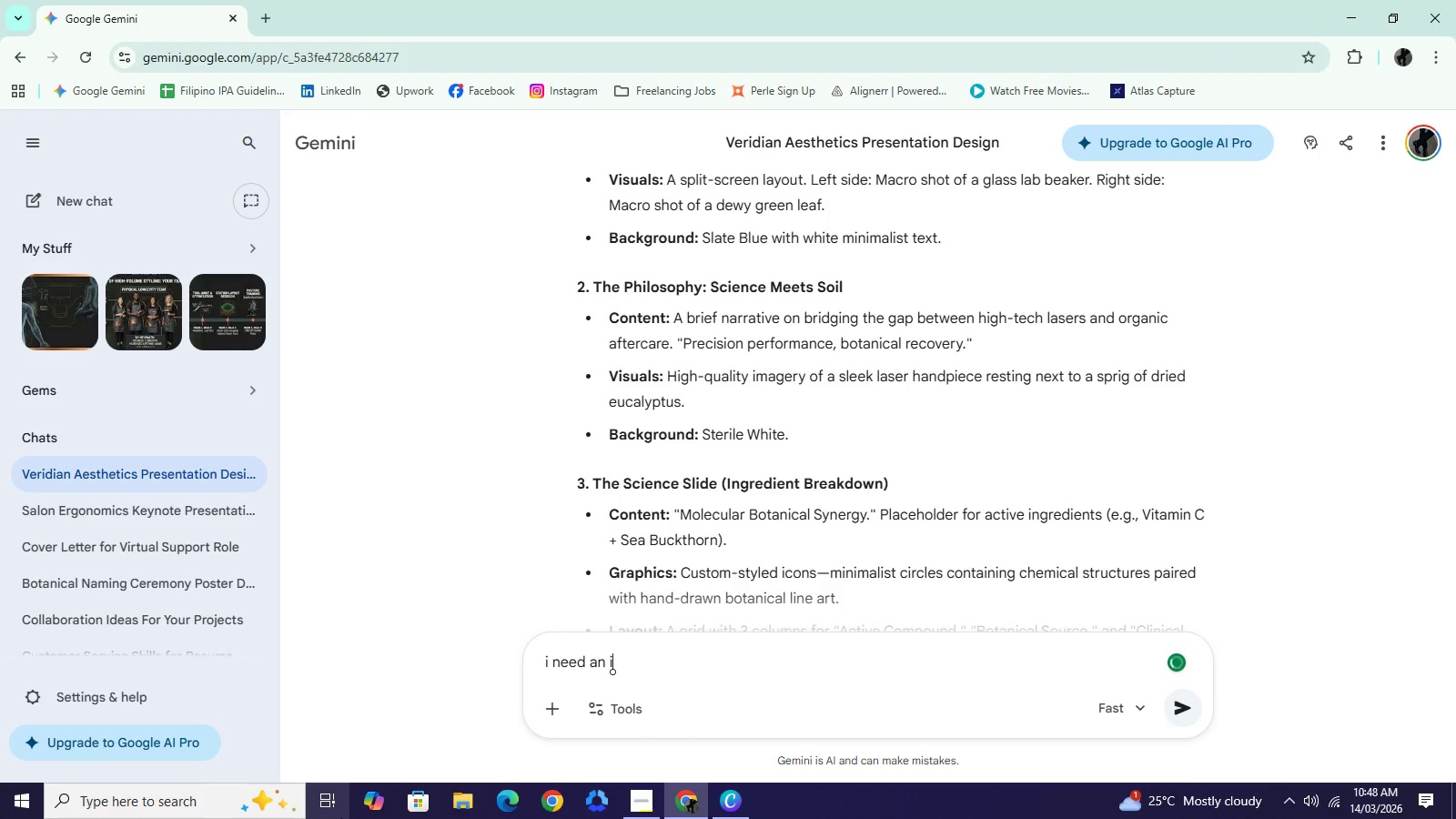 
key(Space)
 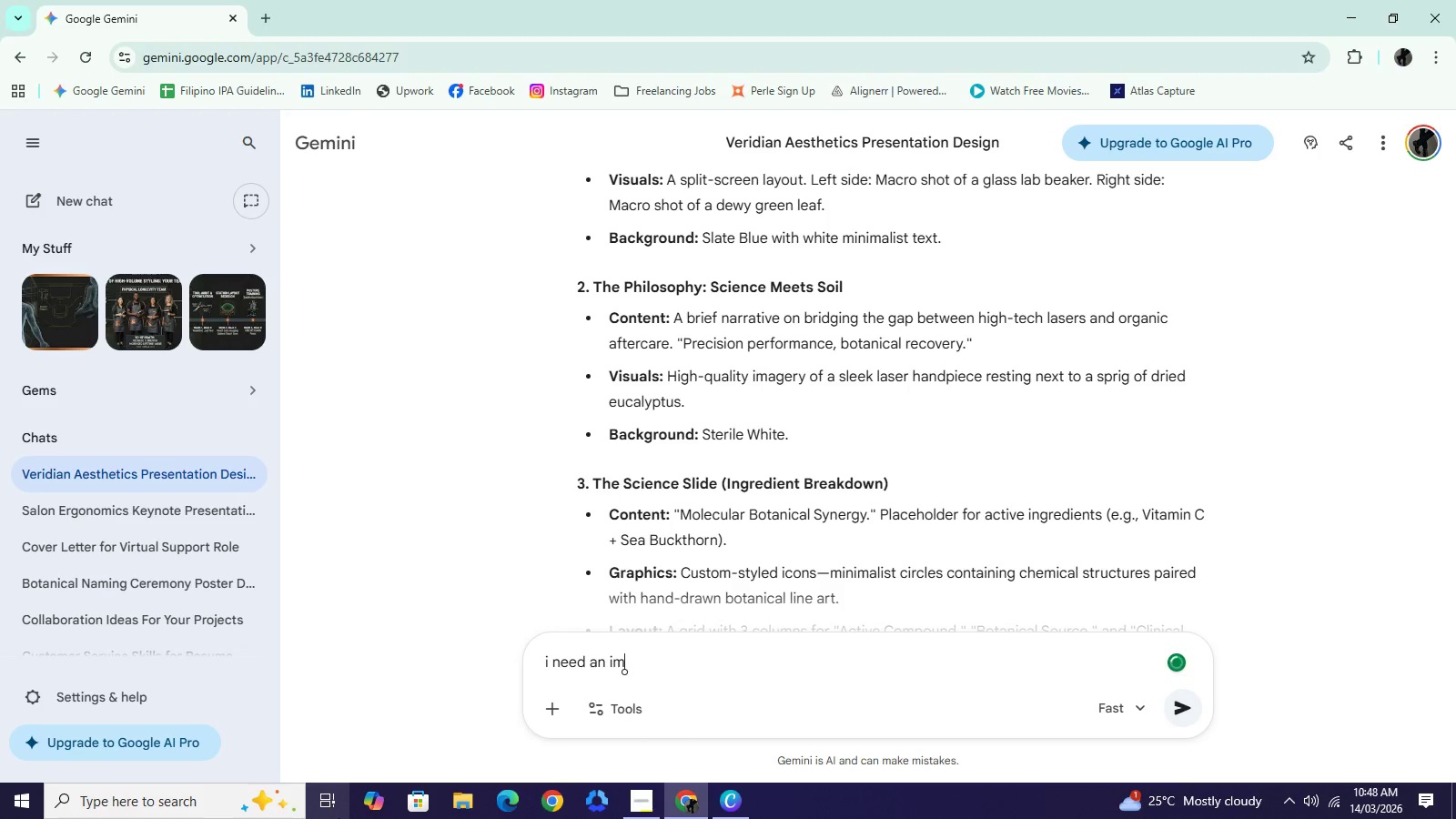 
key(I)
 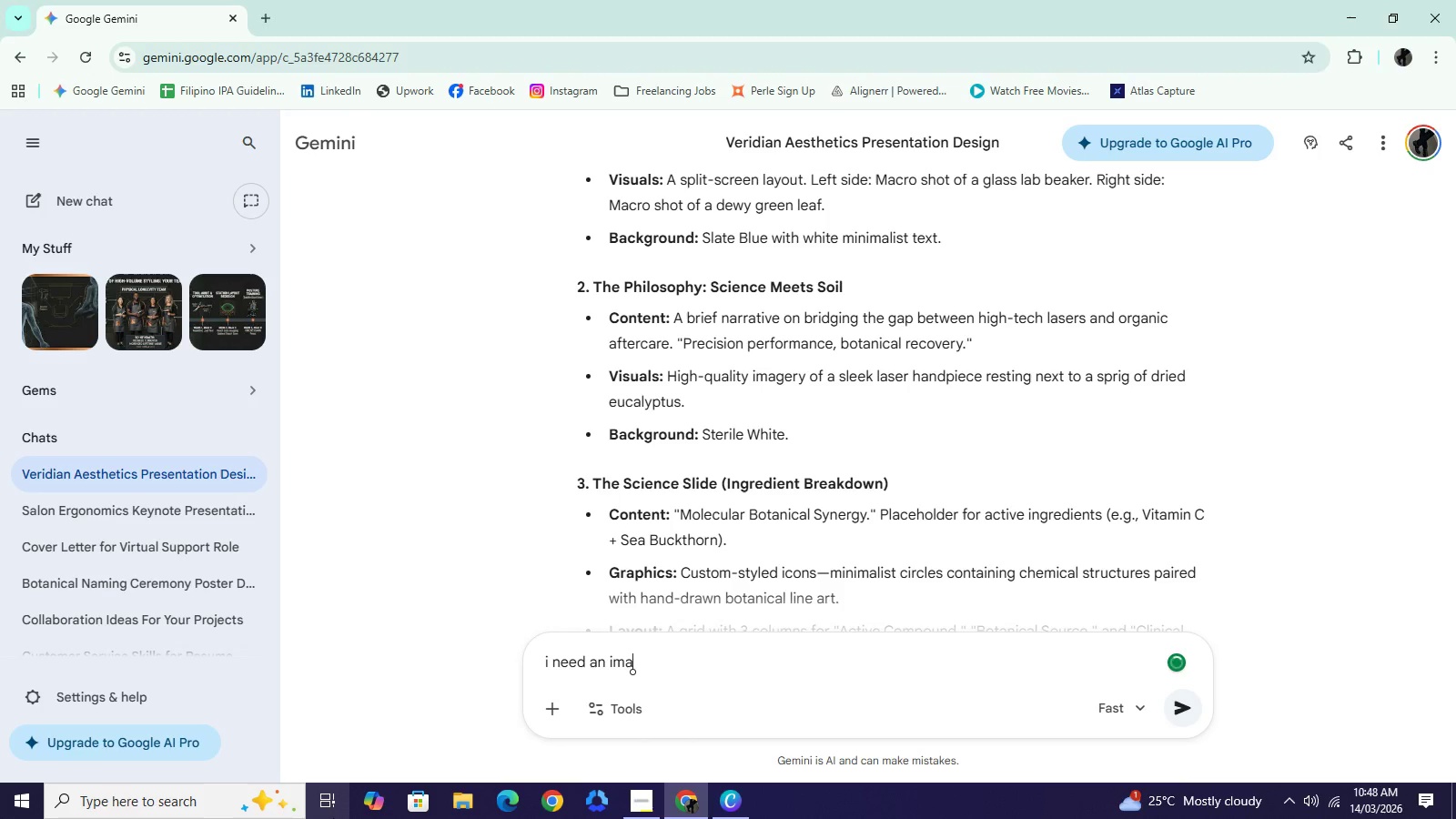 
type(mage: )
 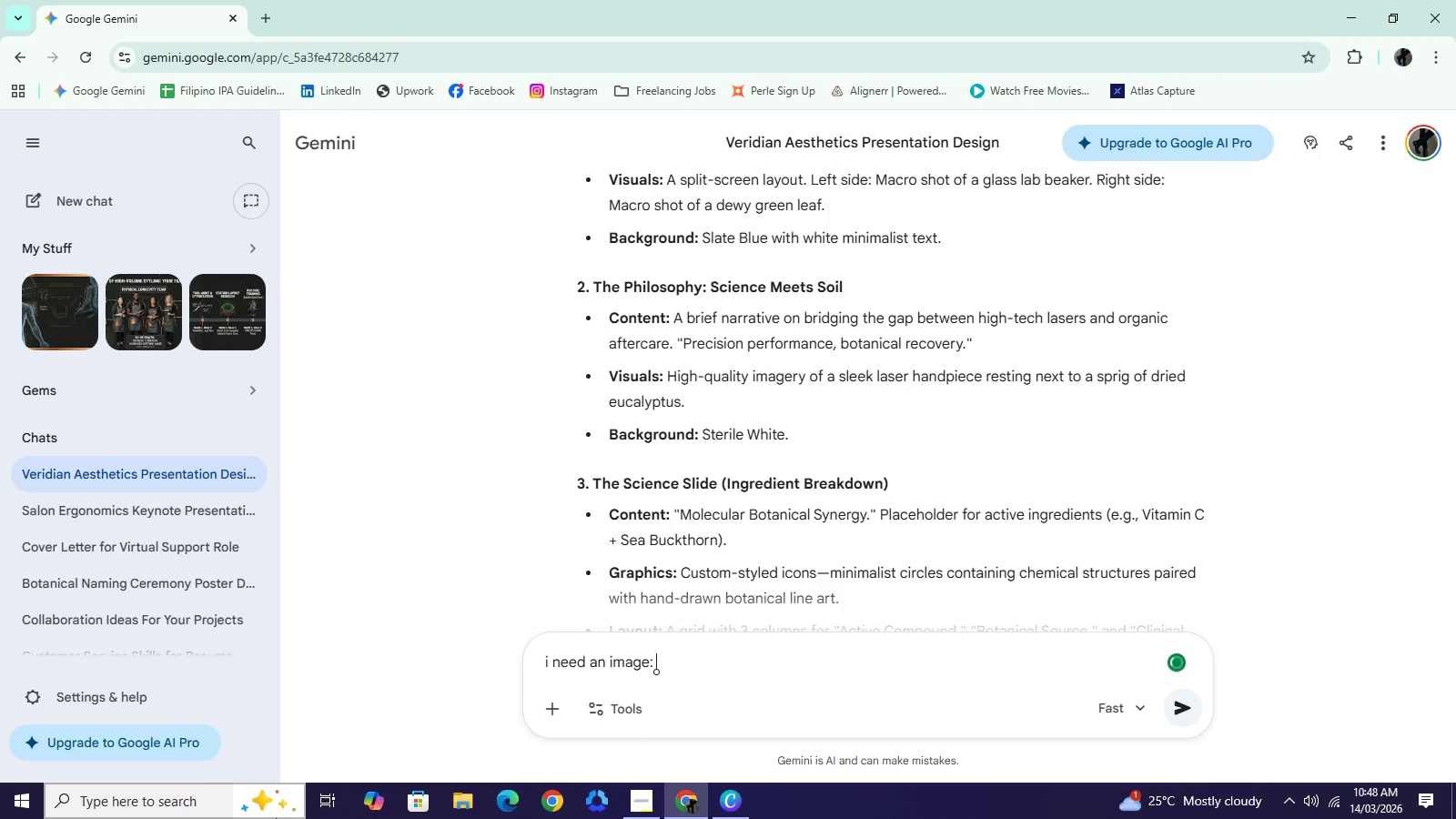 
key(Control+V)
 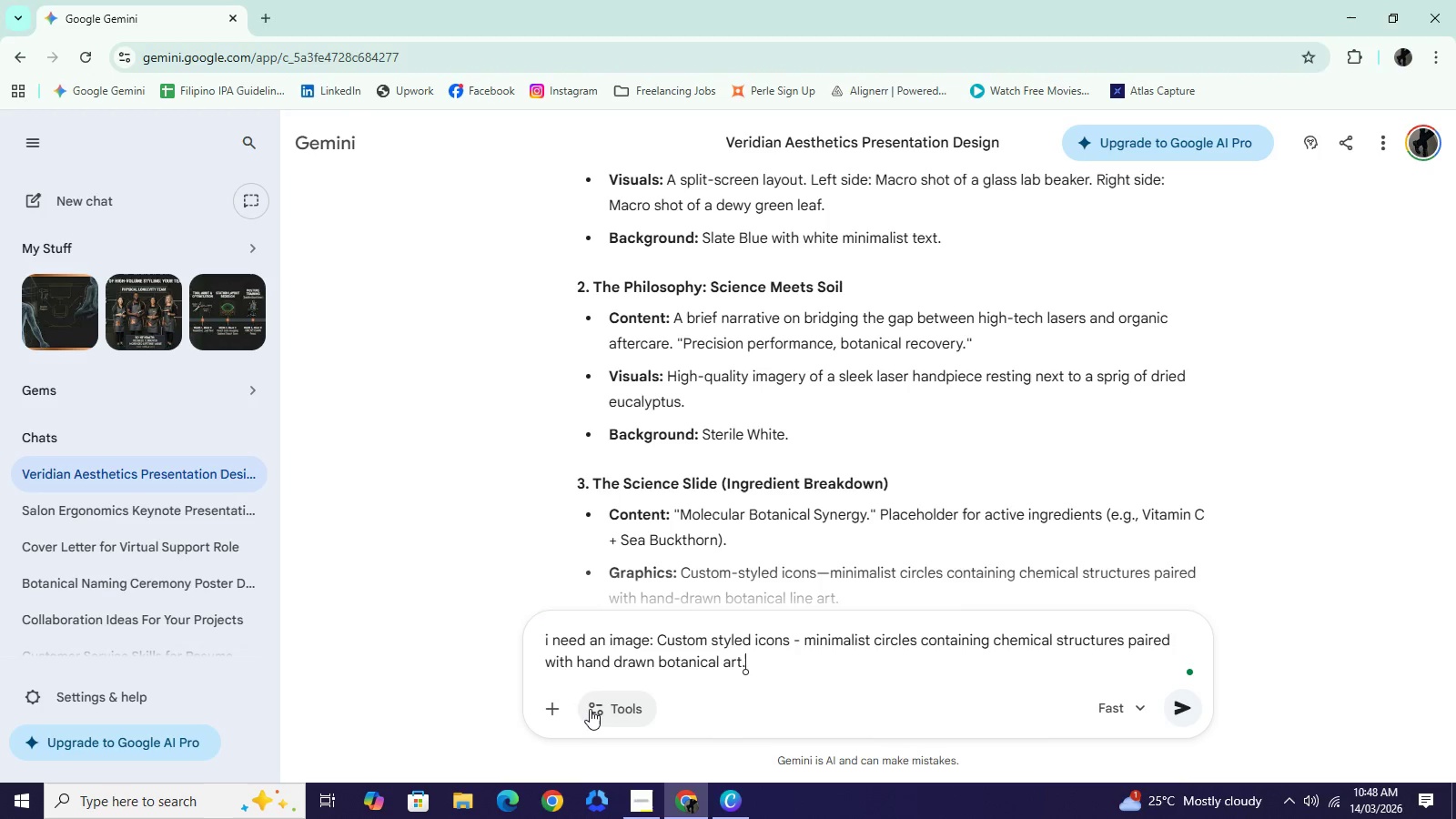 
left_click([590, 709])
 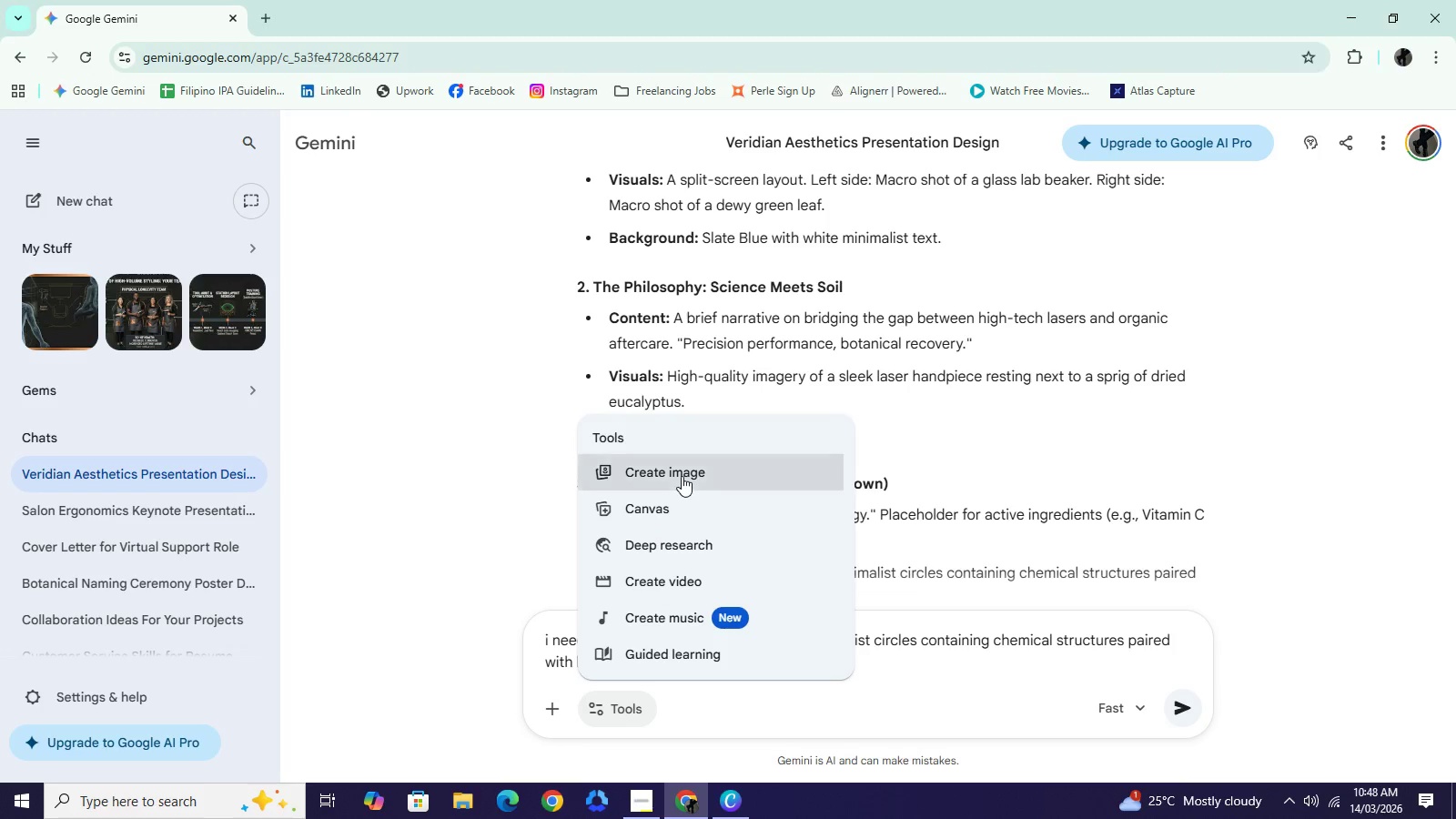 
left_click([682, 476])
 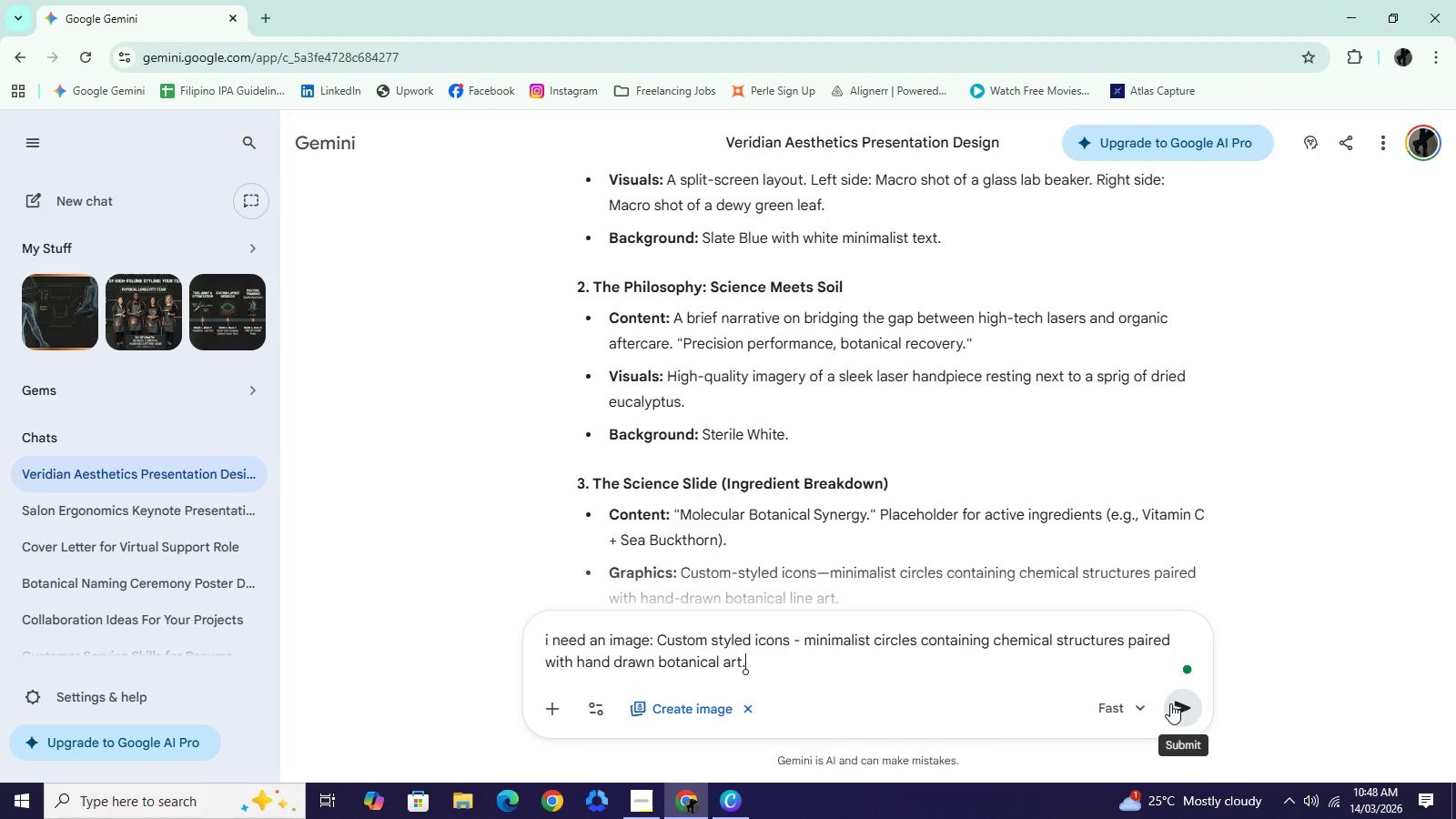 
left_click([1170, 703])
 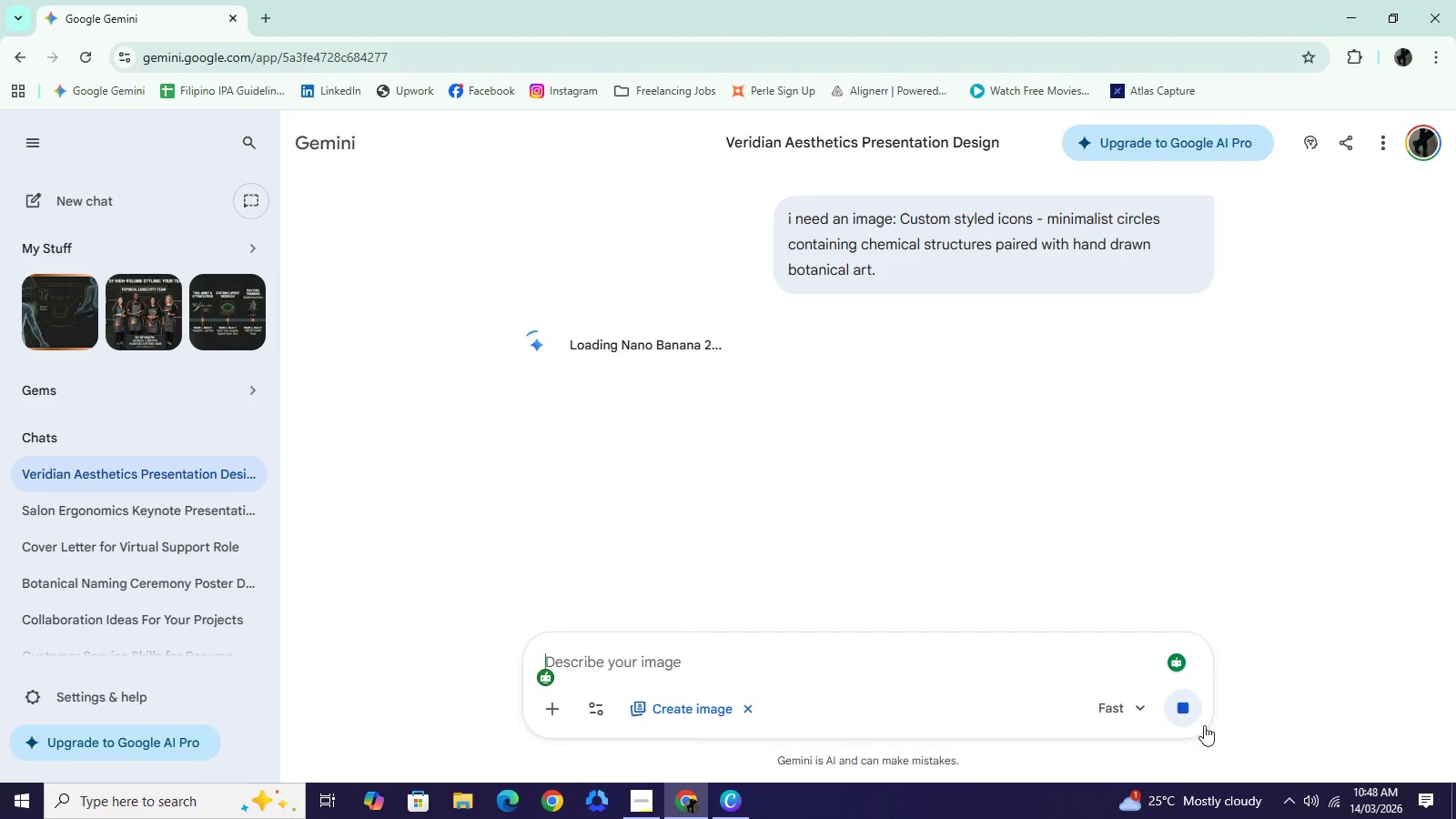 
wait(18.48)
 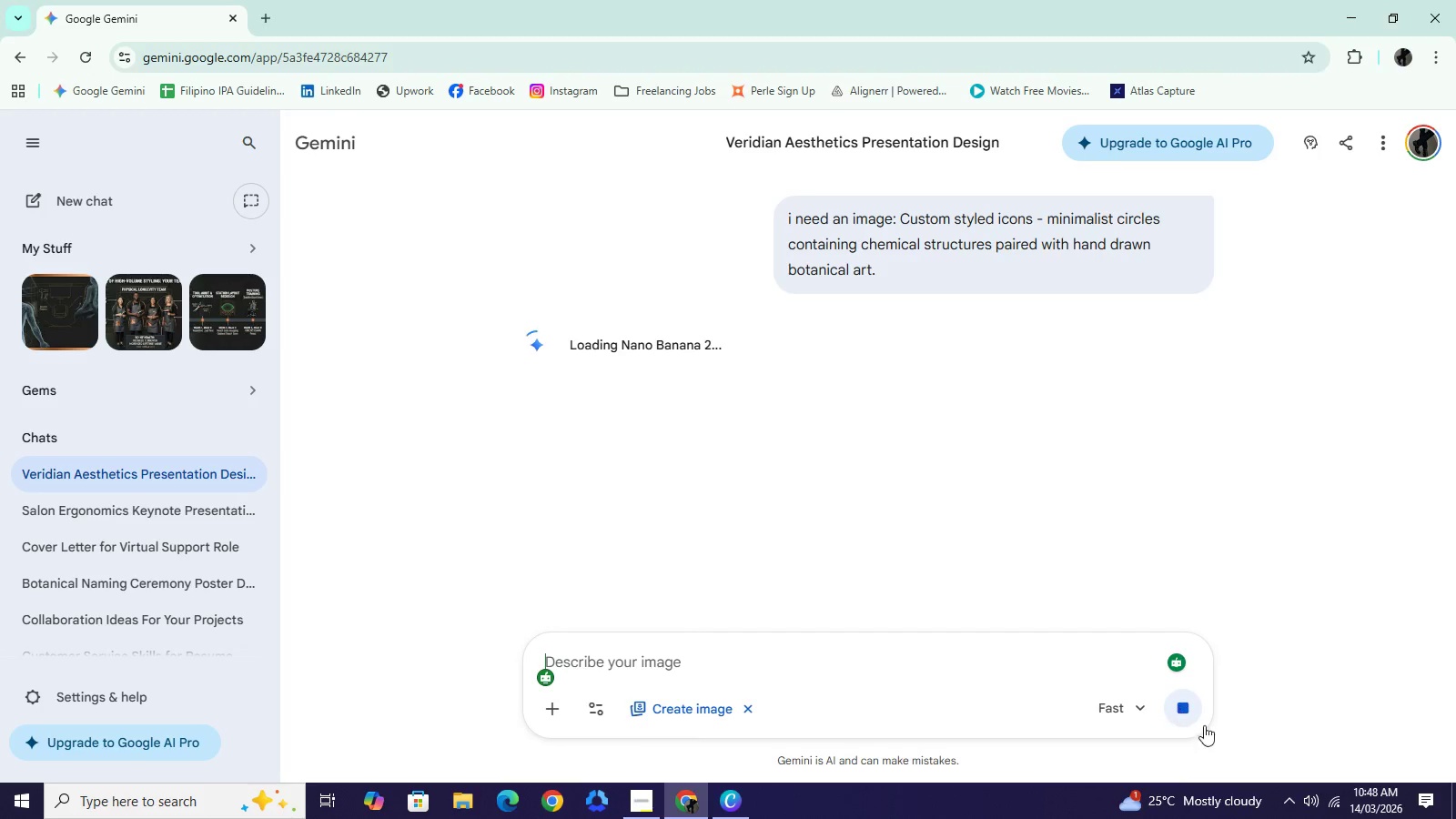 
left_click([720, 801])
 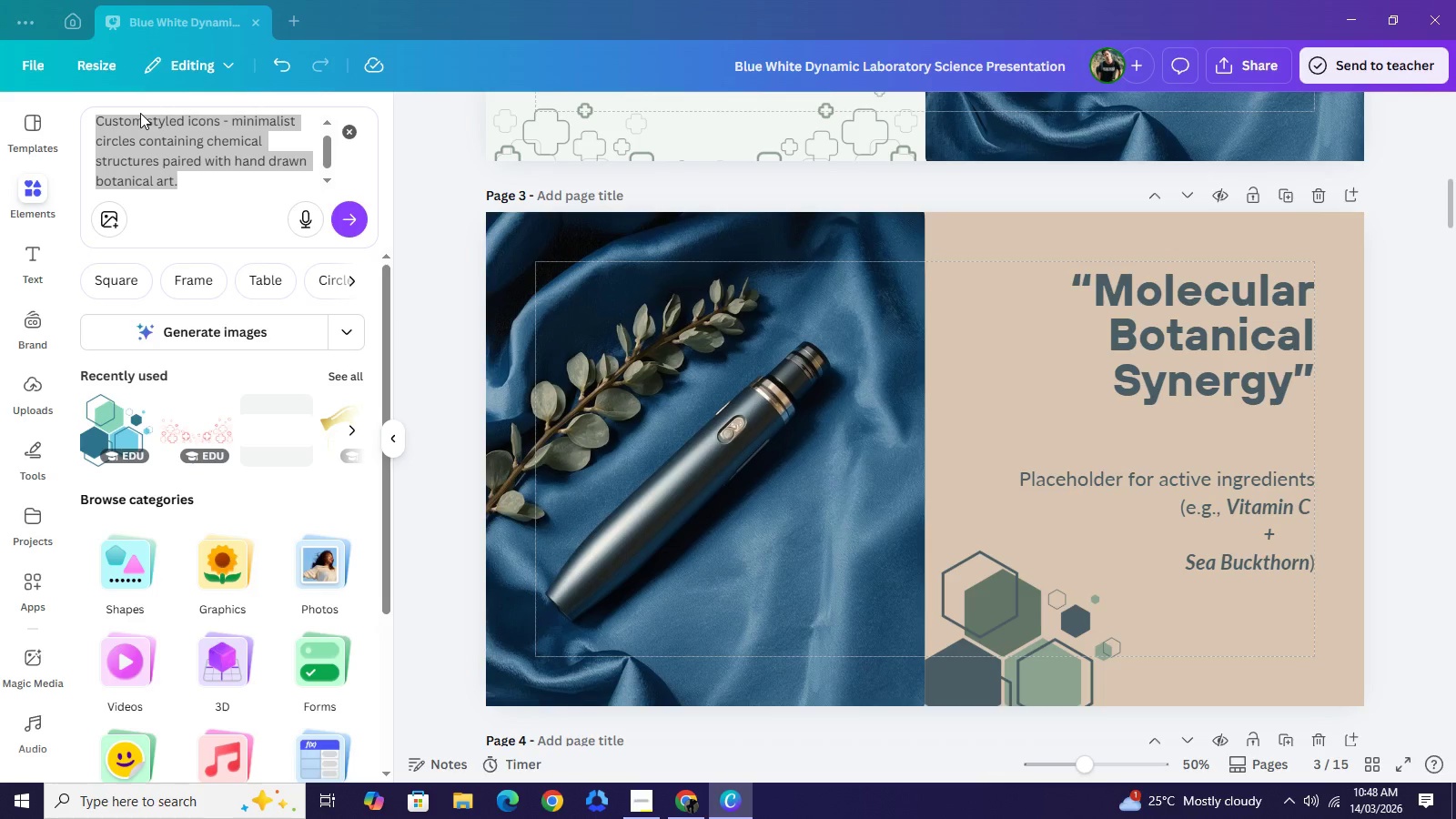 
left_click([180, 143])
 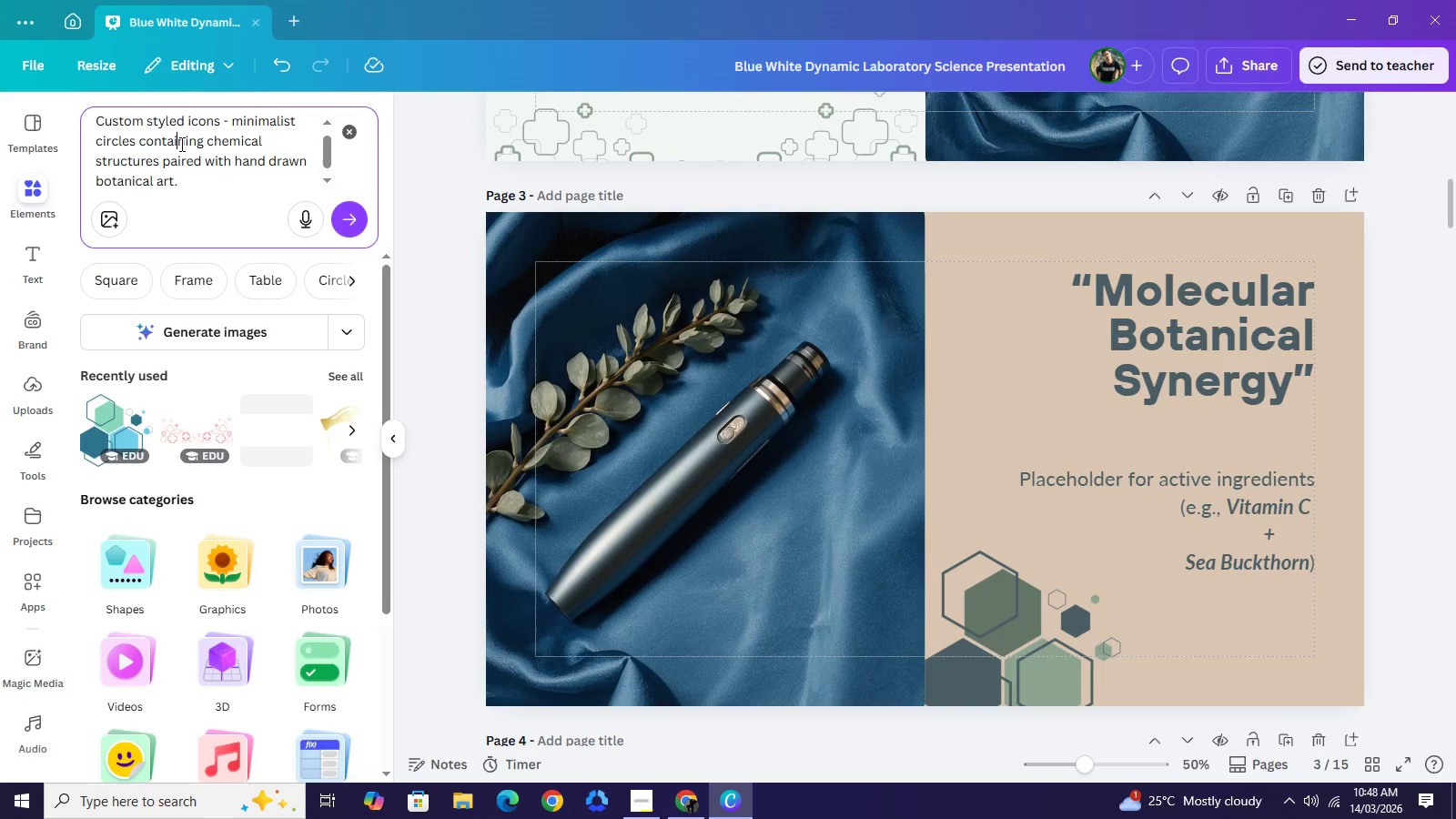 
key(Control+A)
 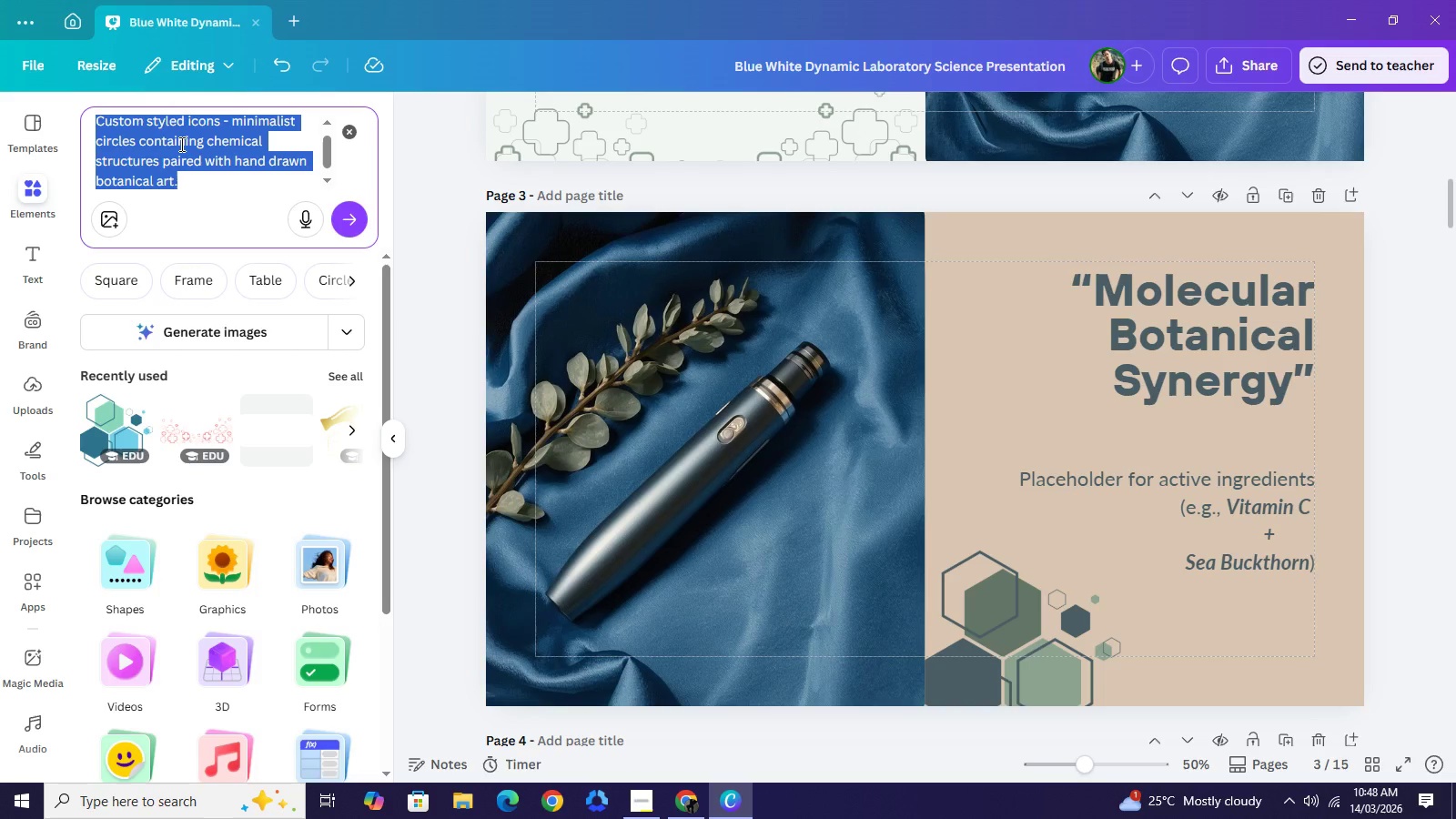 
type(A grid 3 columns for: Active Compound, bi=)
key(Backspace)
key(Backspace)
key(Backspace)
type(Botanical Source, Clinical Result)
 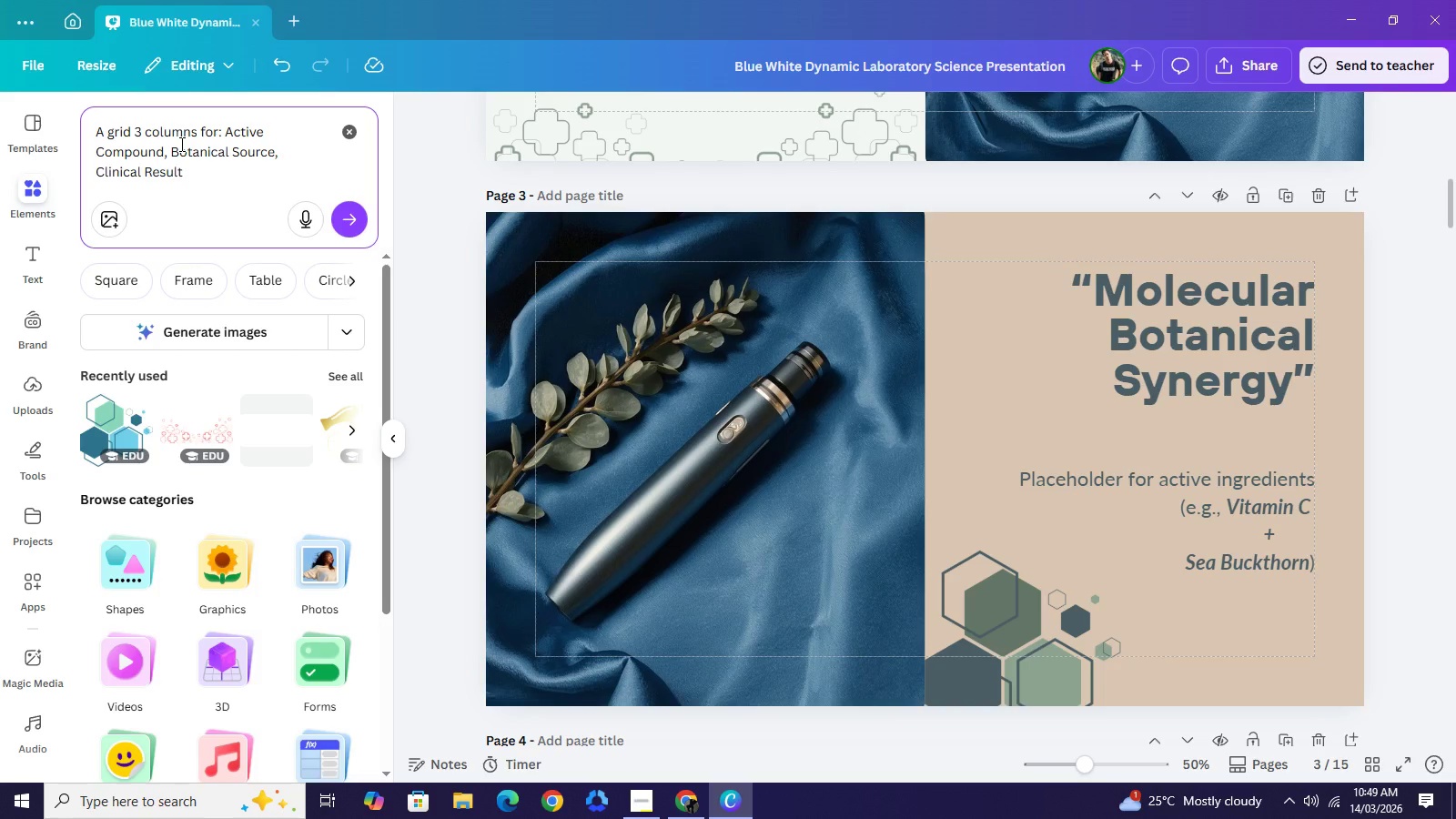 
left_click([194, 342])
 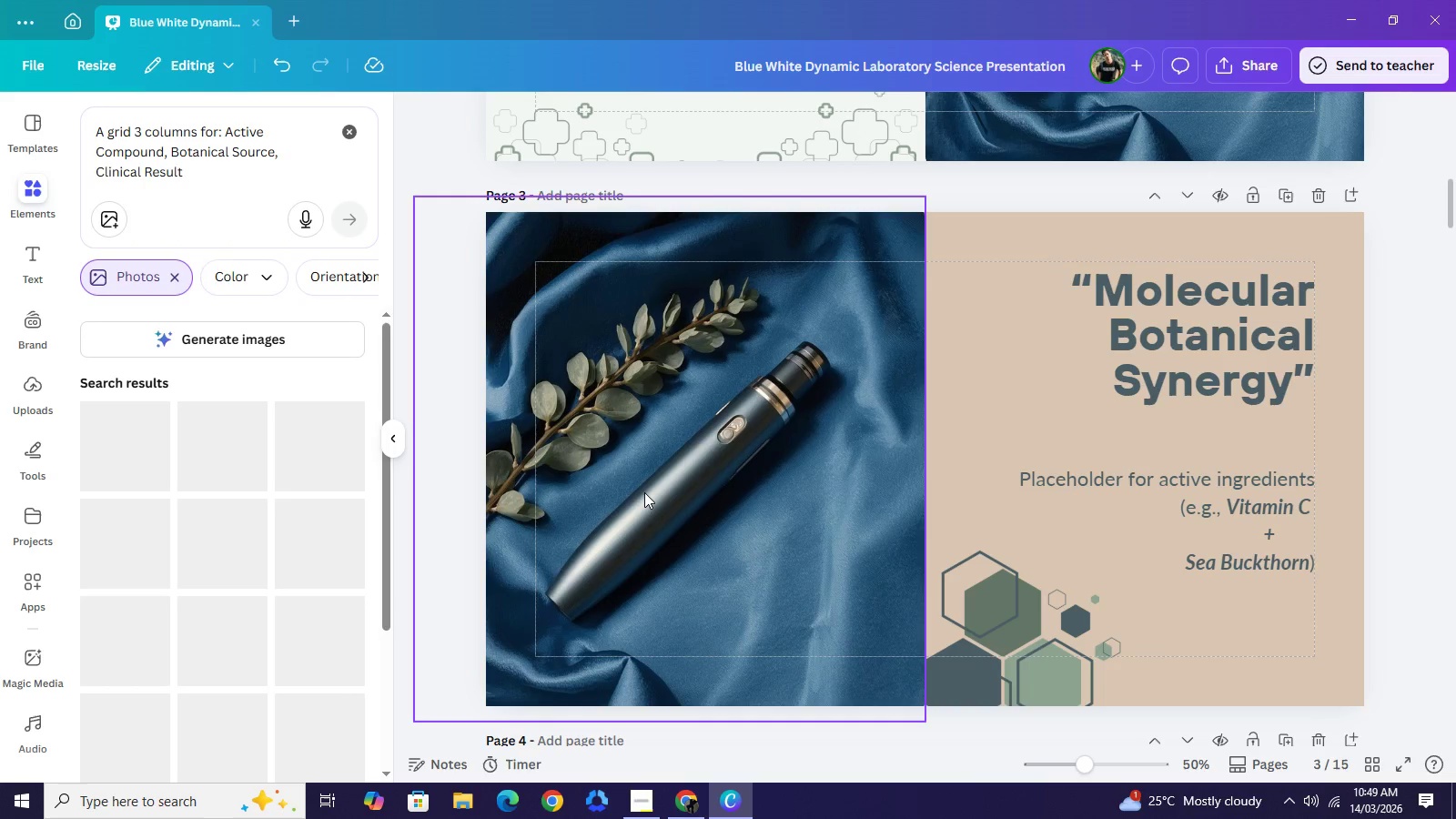 
left_click([644, 492])
 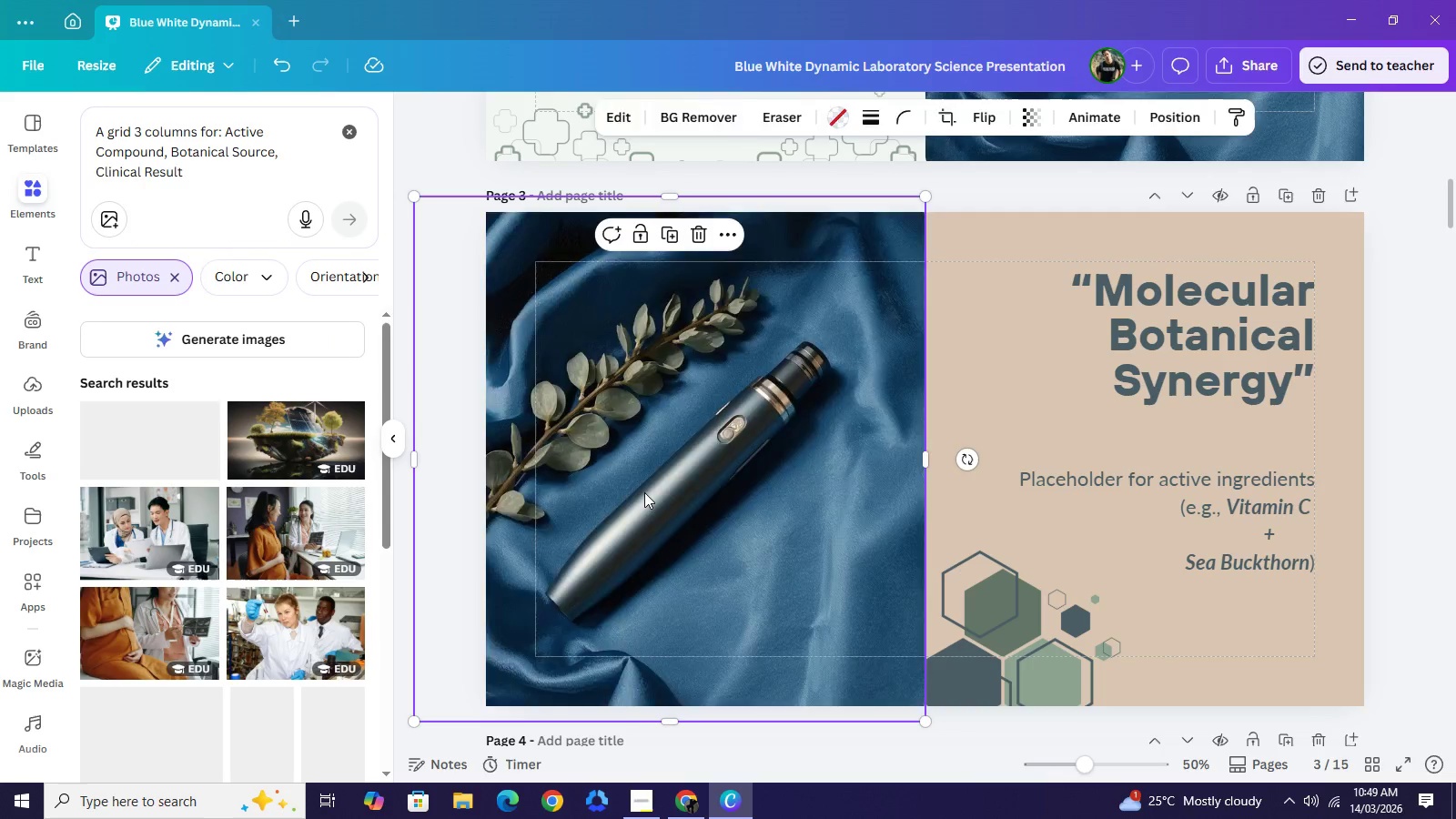 
key(Backspace)
 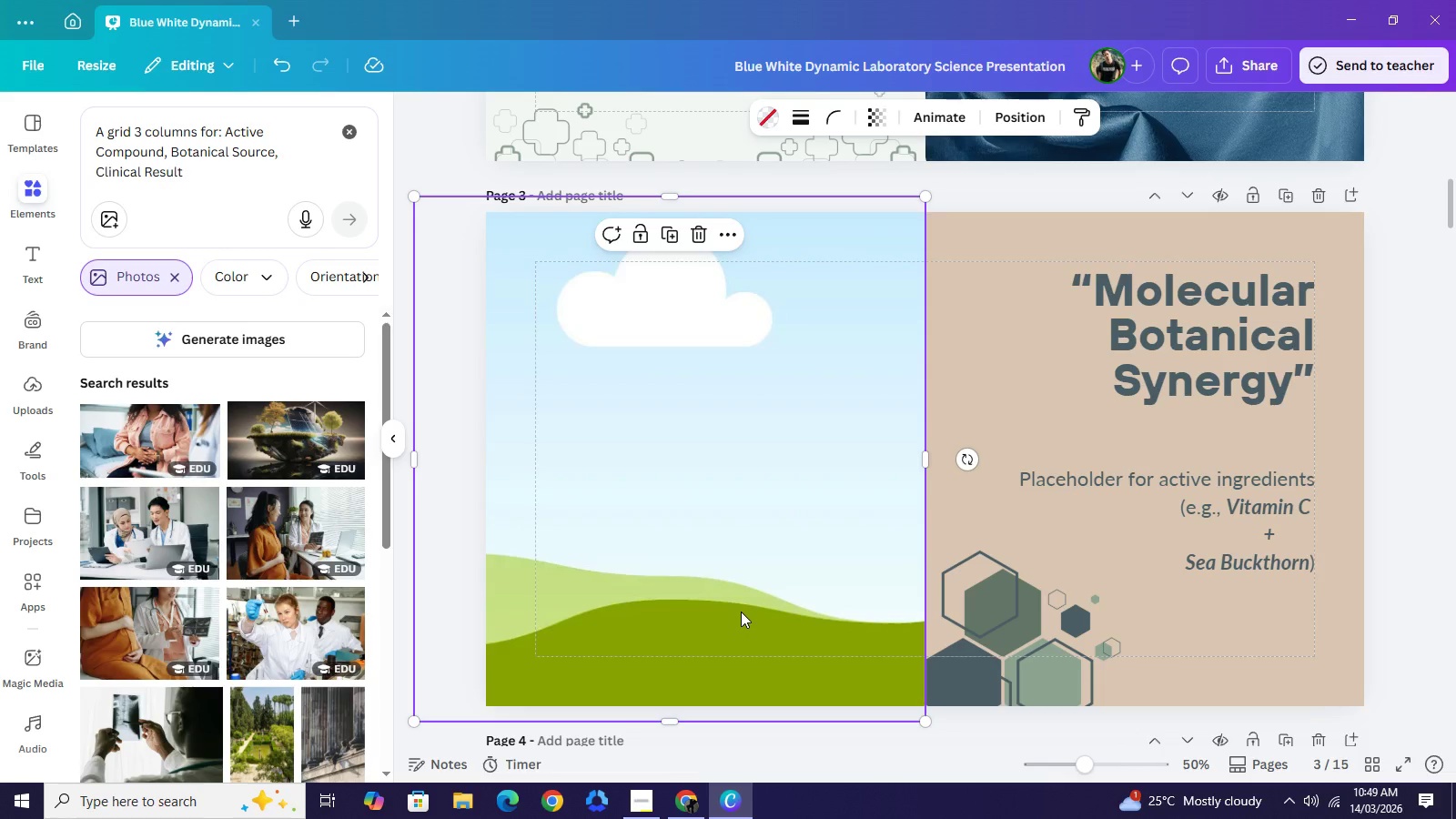 
key(Backspace)
 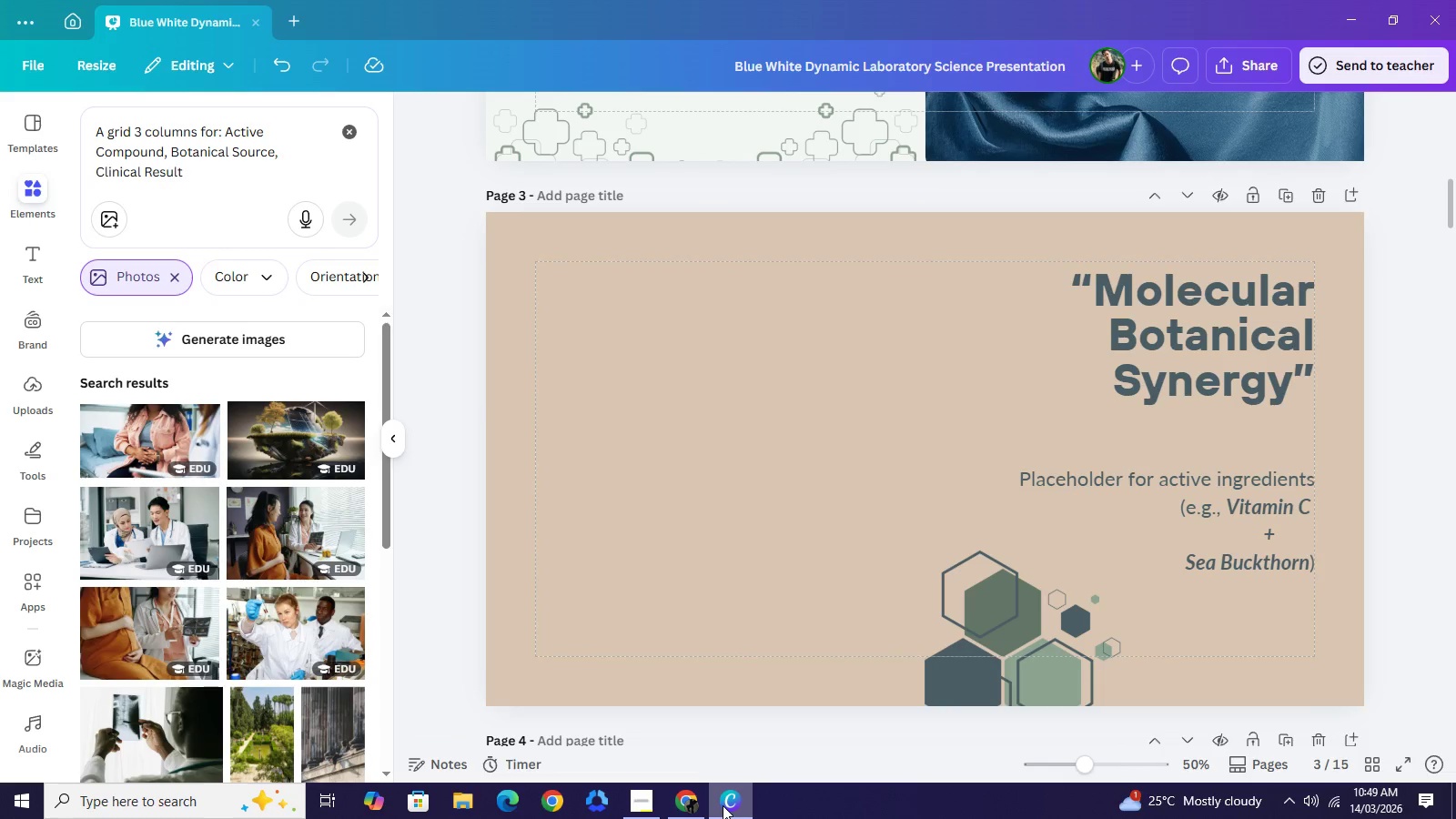 
left_click([723, 805])
 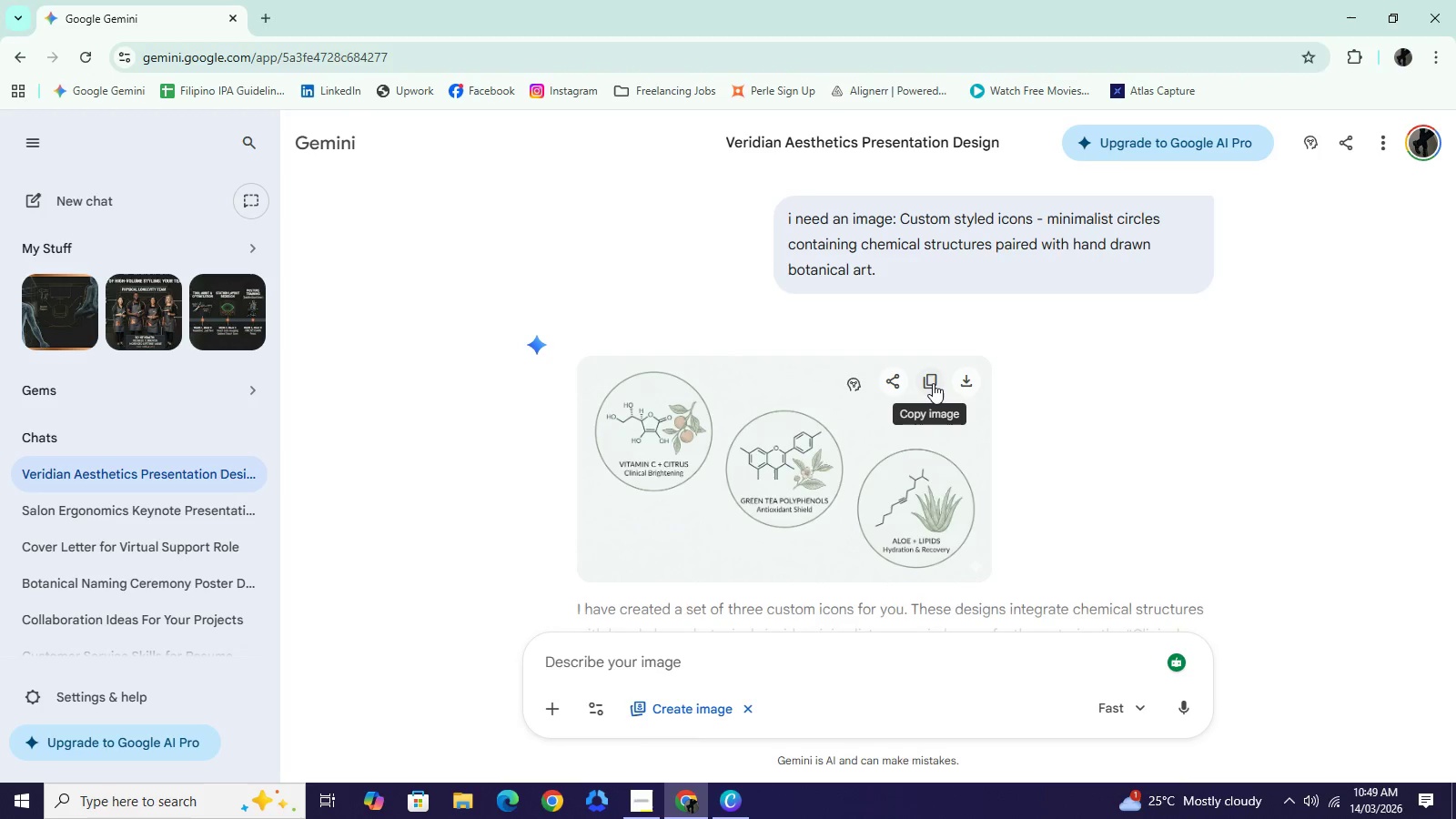 
left_click([933, 383])
 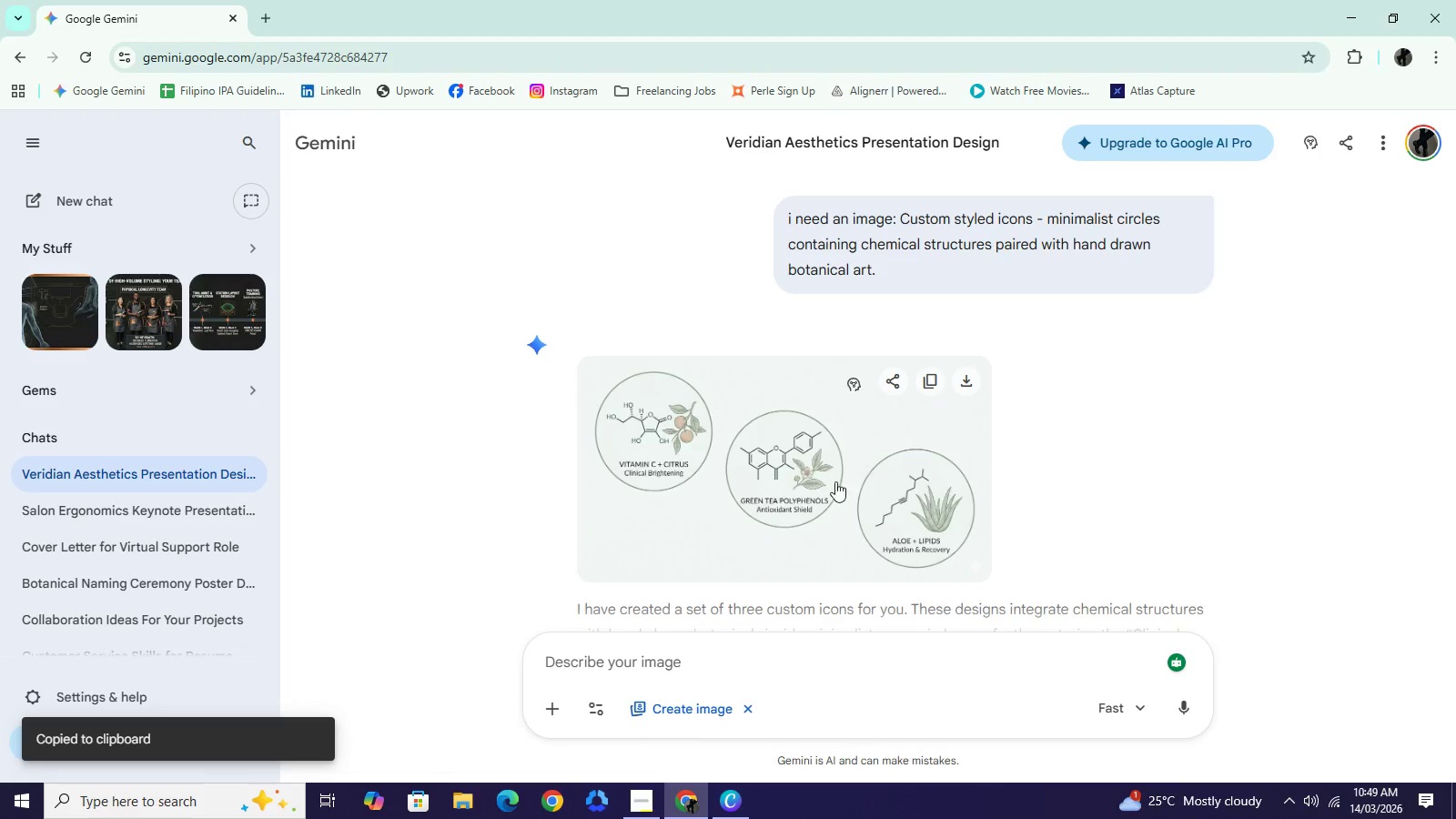 
wait(7.74)
 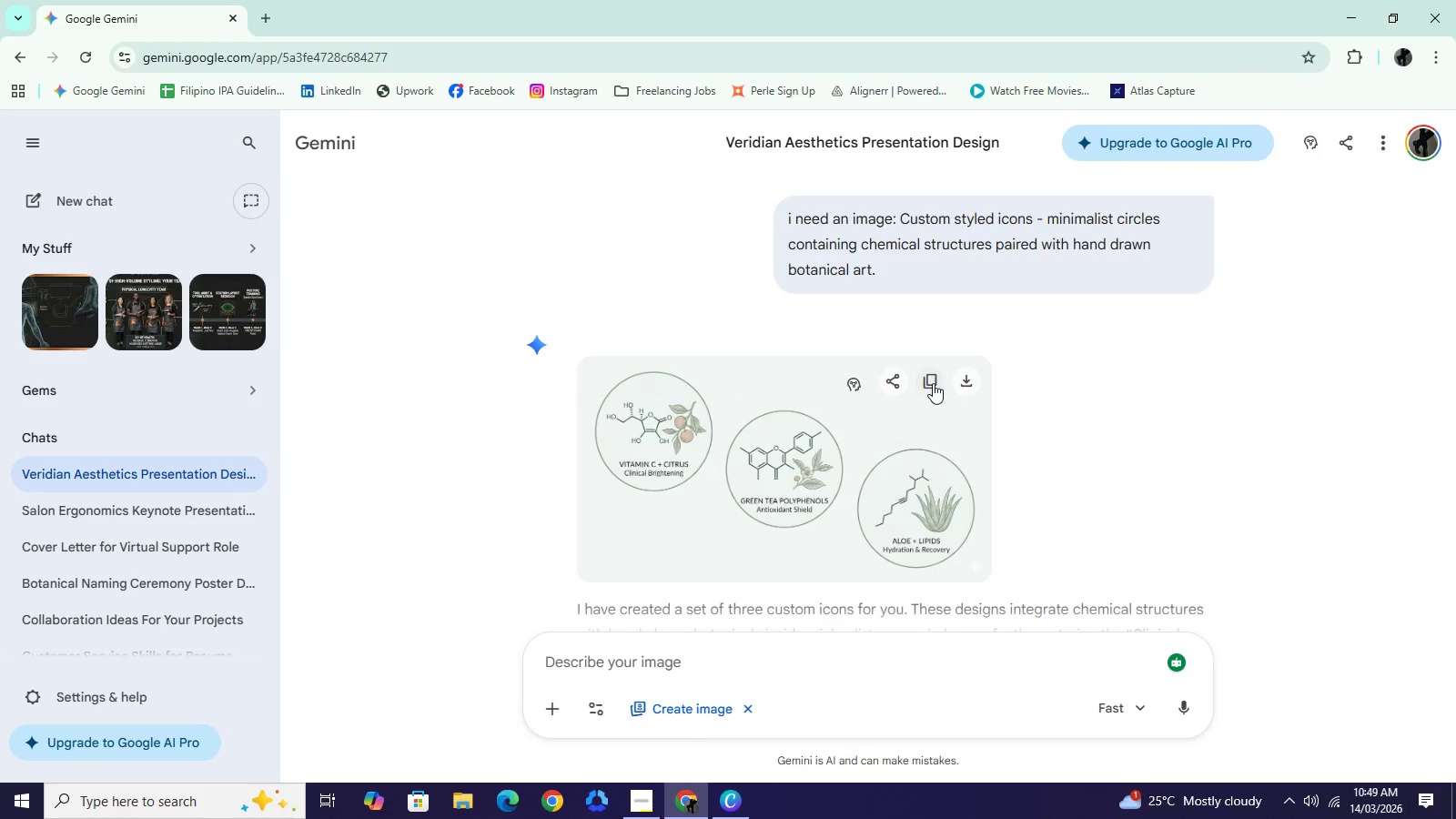 
left_click([723, 803])
 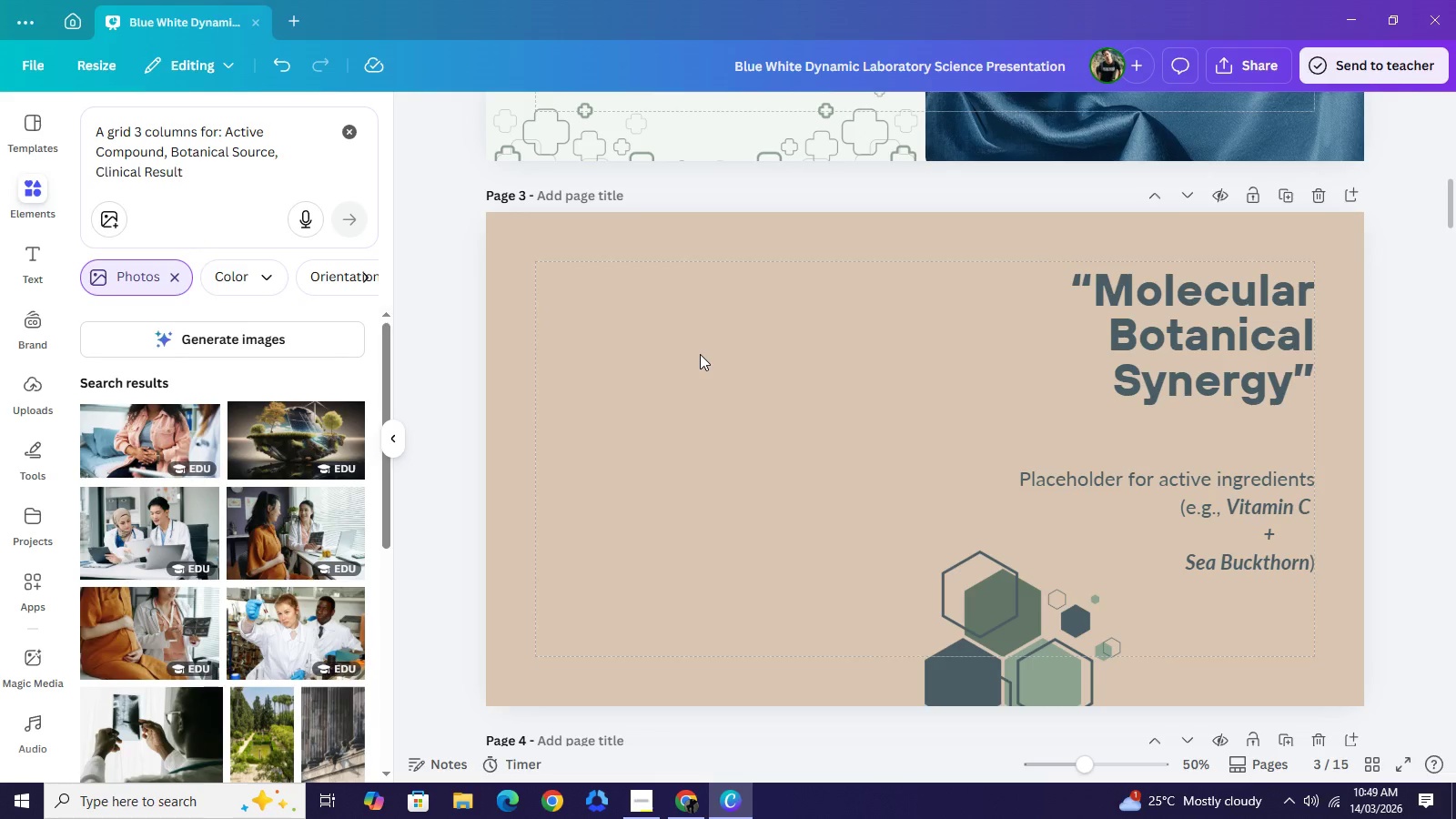 
right_click([700, 354])
 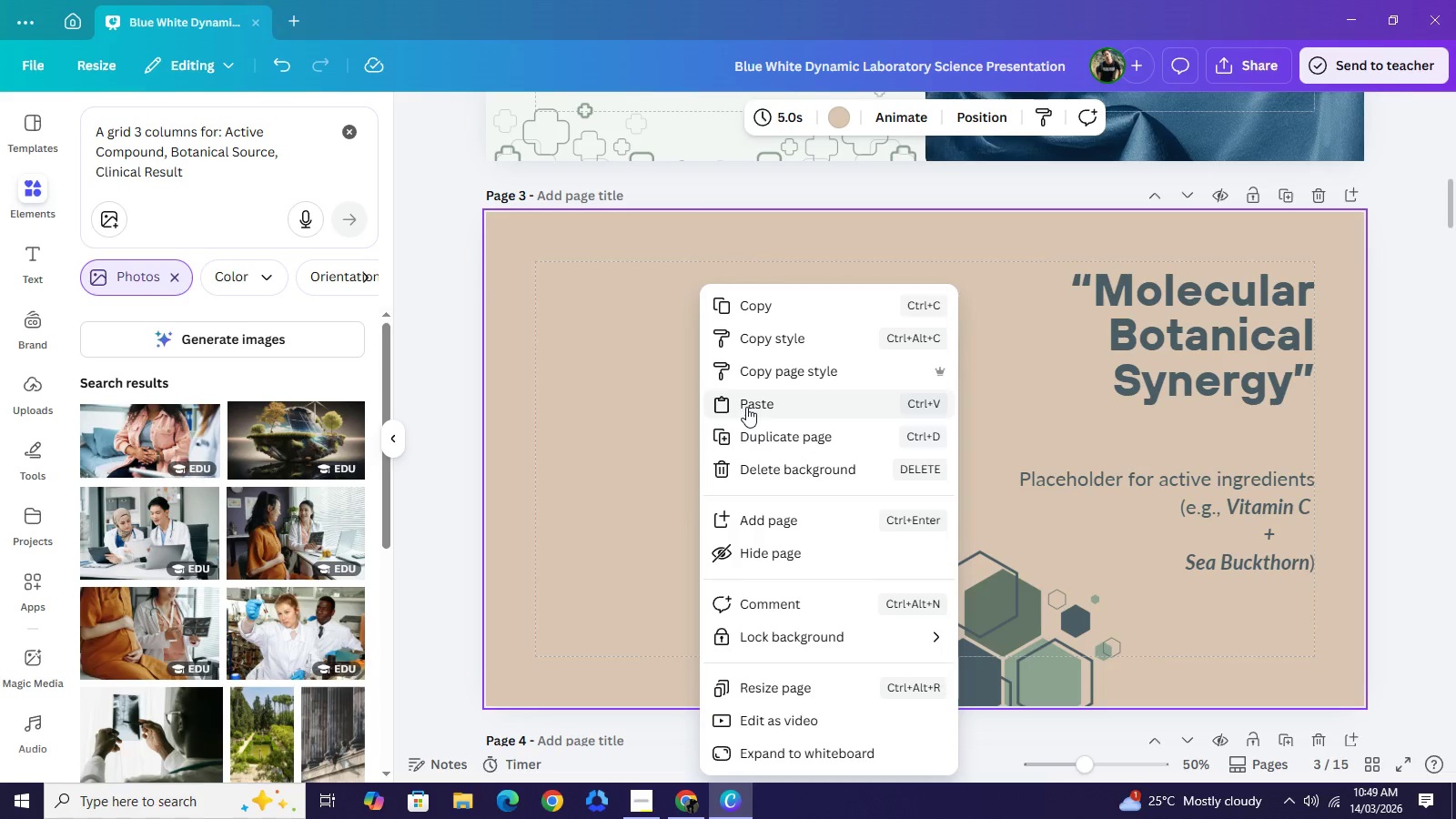 
left_click([746, 407])
 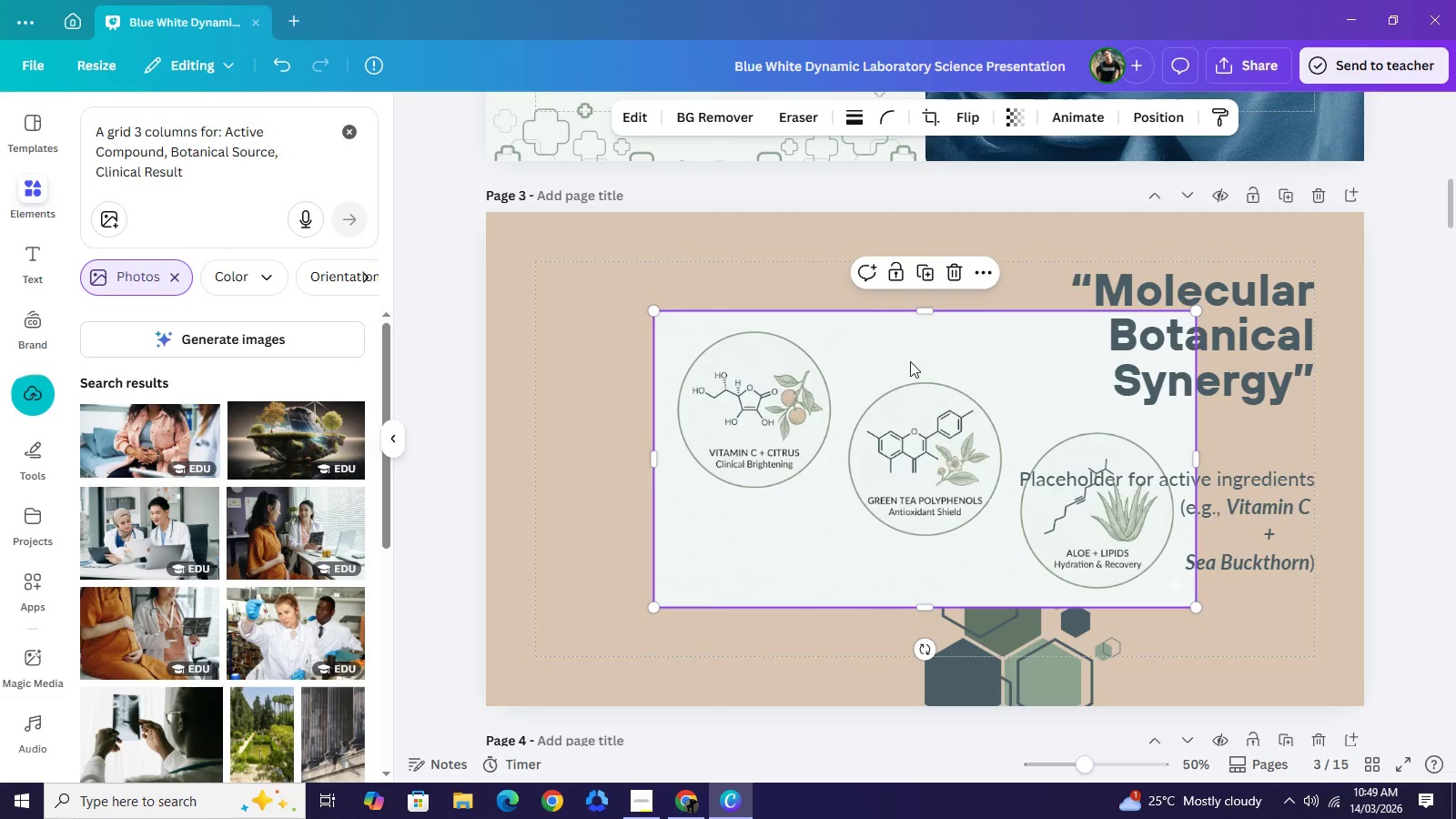 
left_click_drag(start_coordinate=[884, 353], to_coordinate=[826, 347])
 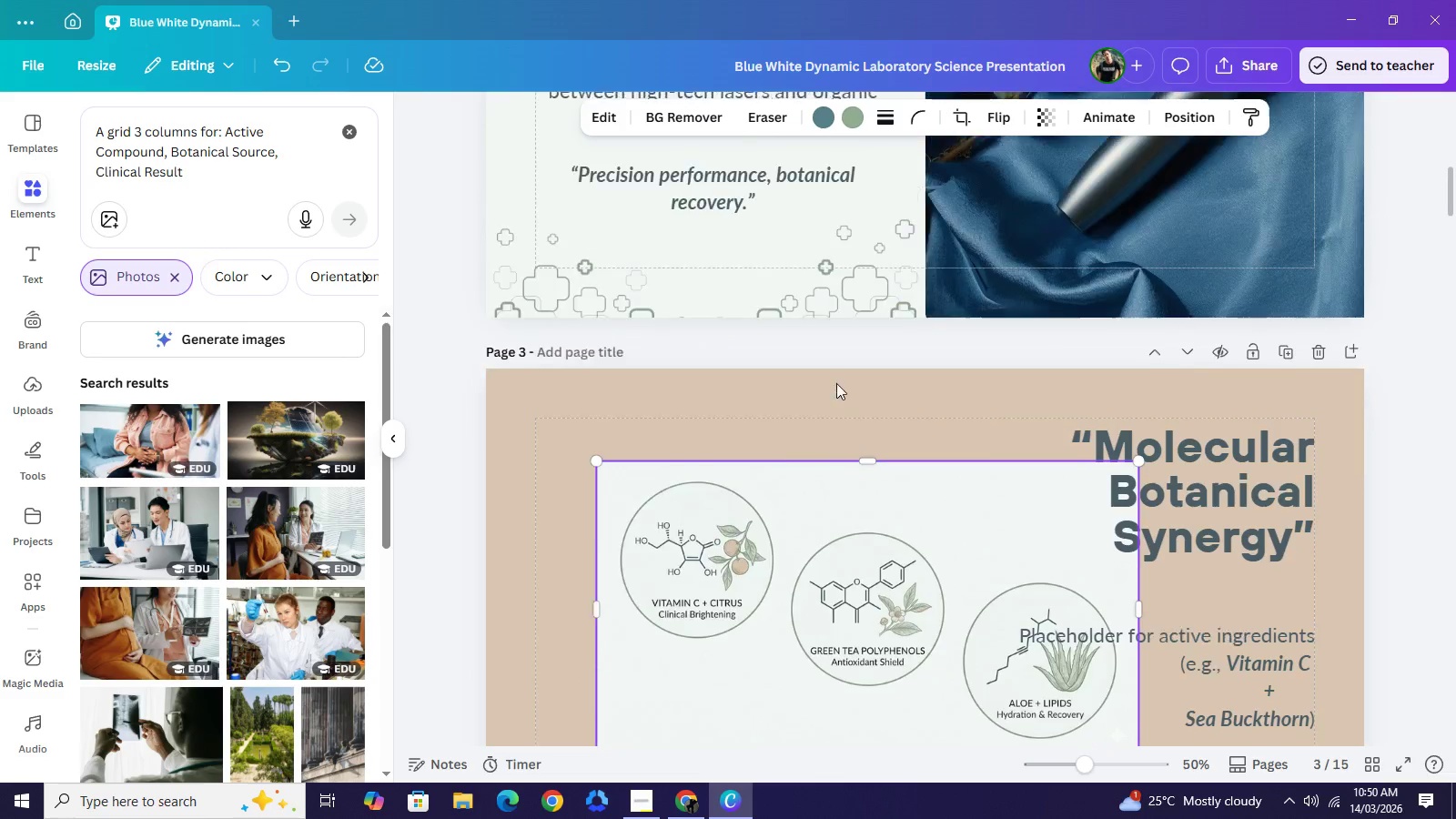 
scroll: coordinate [838, 356], scroll_direction: up, amount: 2.0
 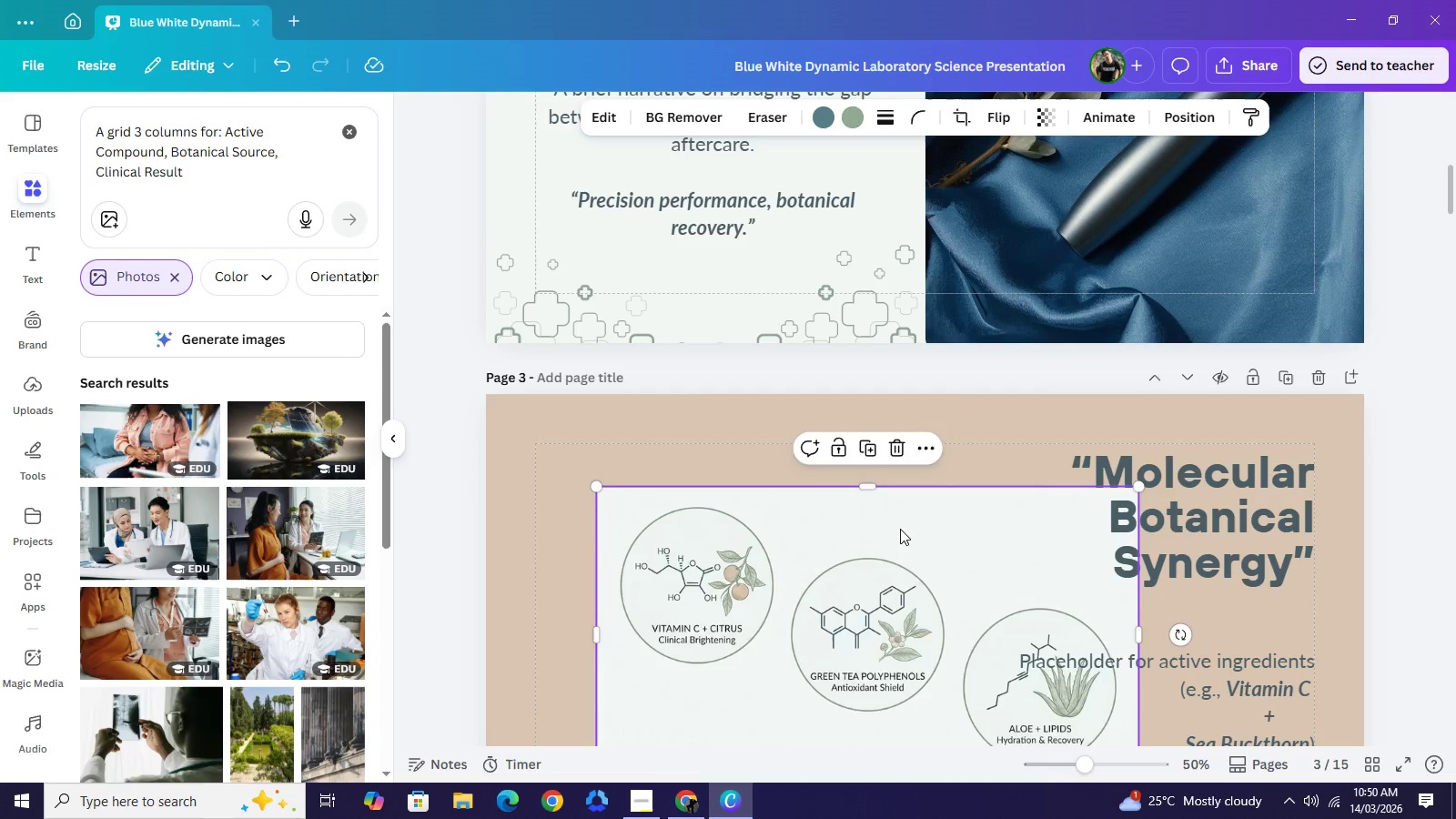 
left_click_drag(start_coordinate=[887, 544], to_coordinate=[818, 481])
 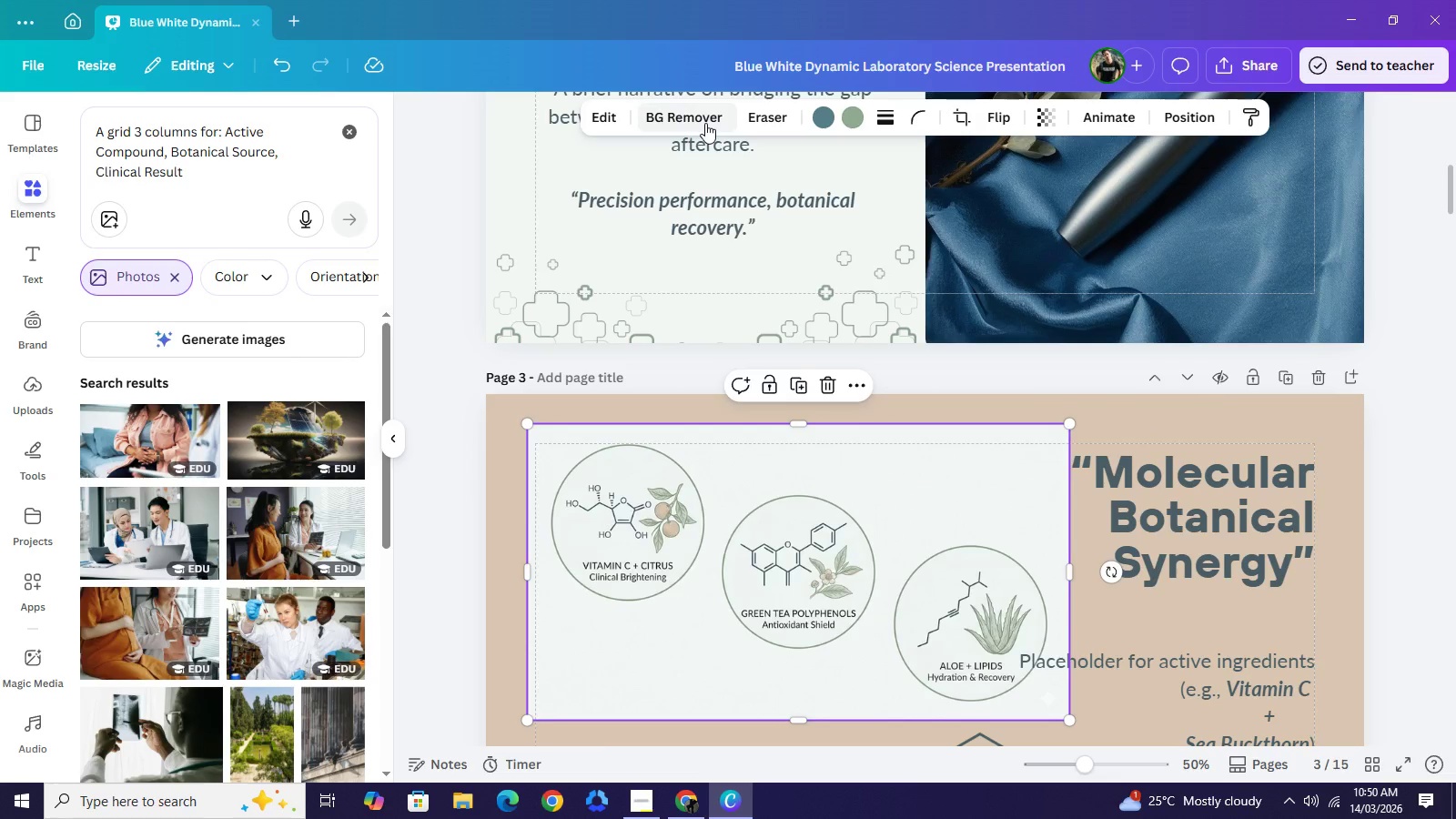 
left_click_drag(start_coordinate=[705, 123], to_coordinate=[703, 130])
 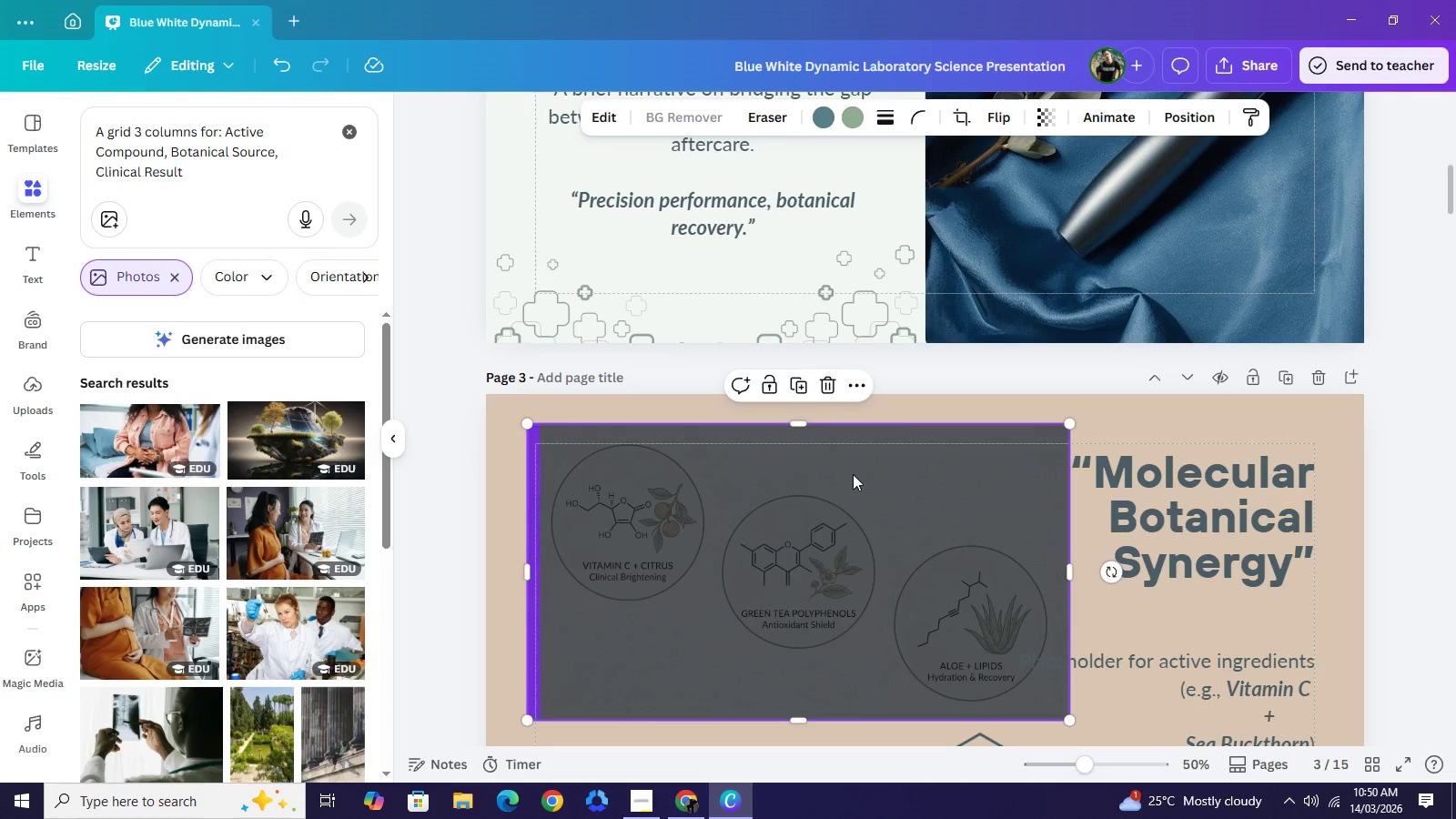 
wait(8.14)
 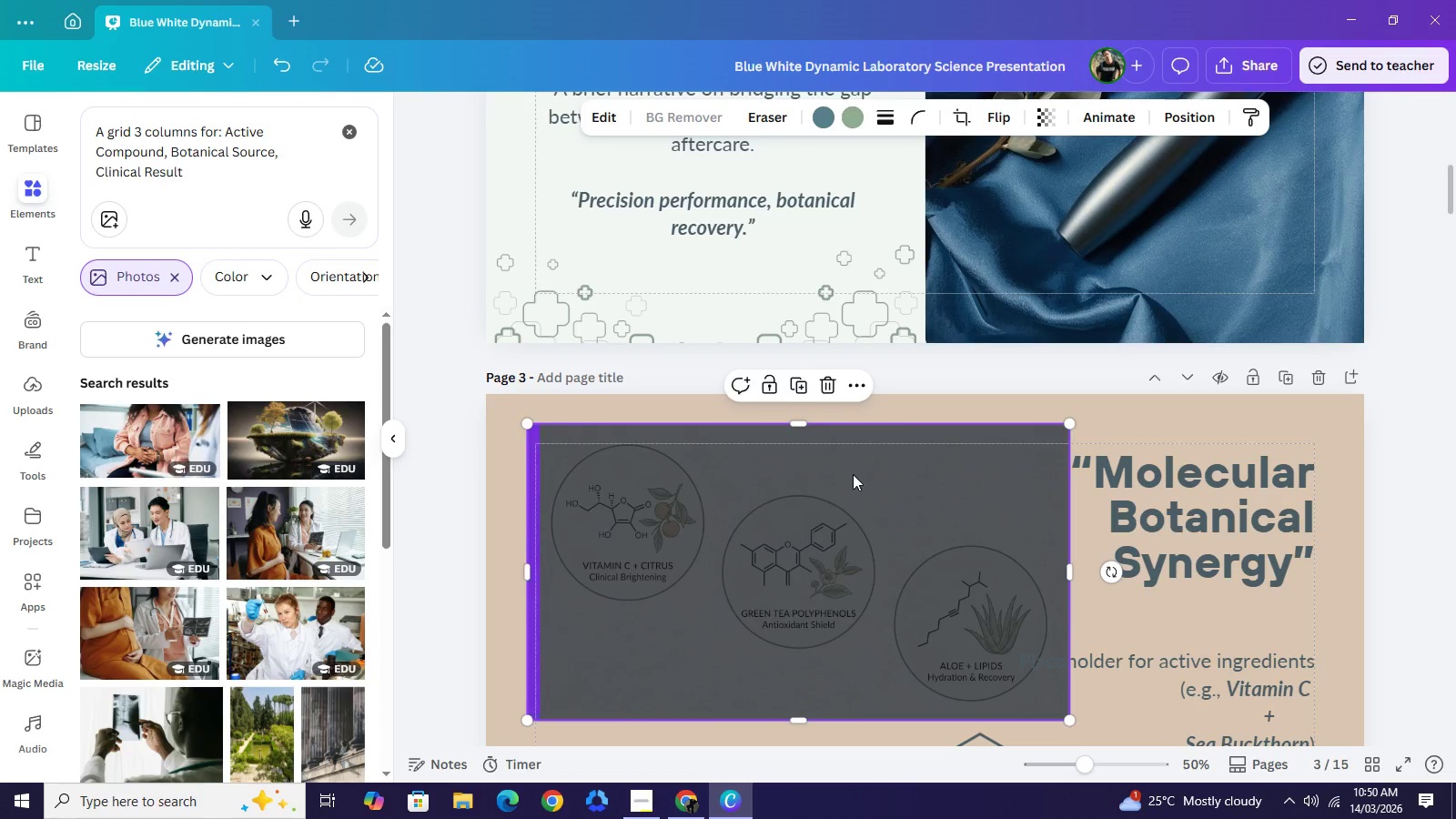 
scroll: coordinate [861, 554], scroll_direction: down, amount: 1.0
 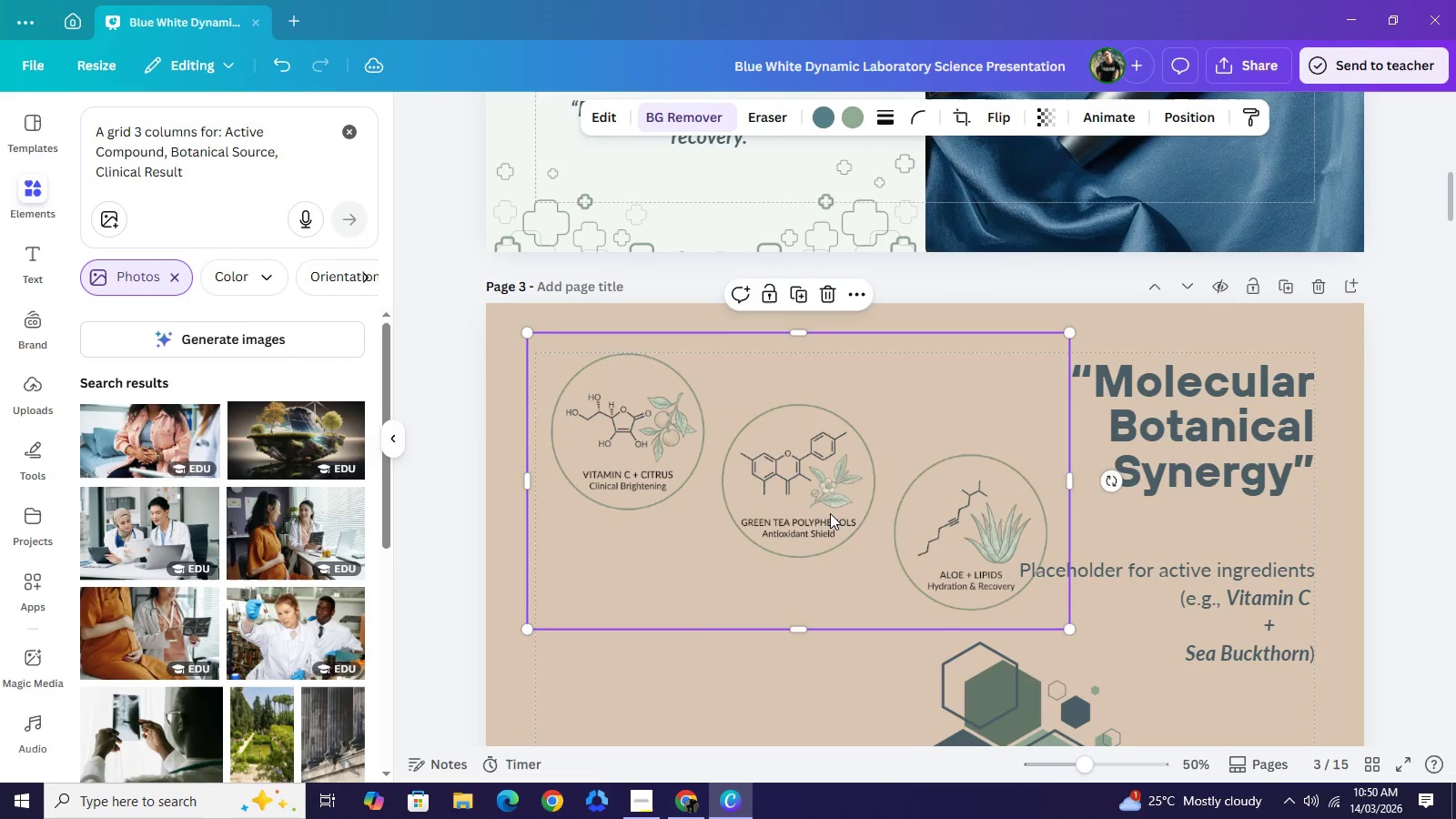 
left_click_drag(start_coordinate=[829, 500], to_coordinate=[834, 516])
 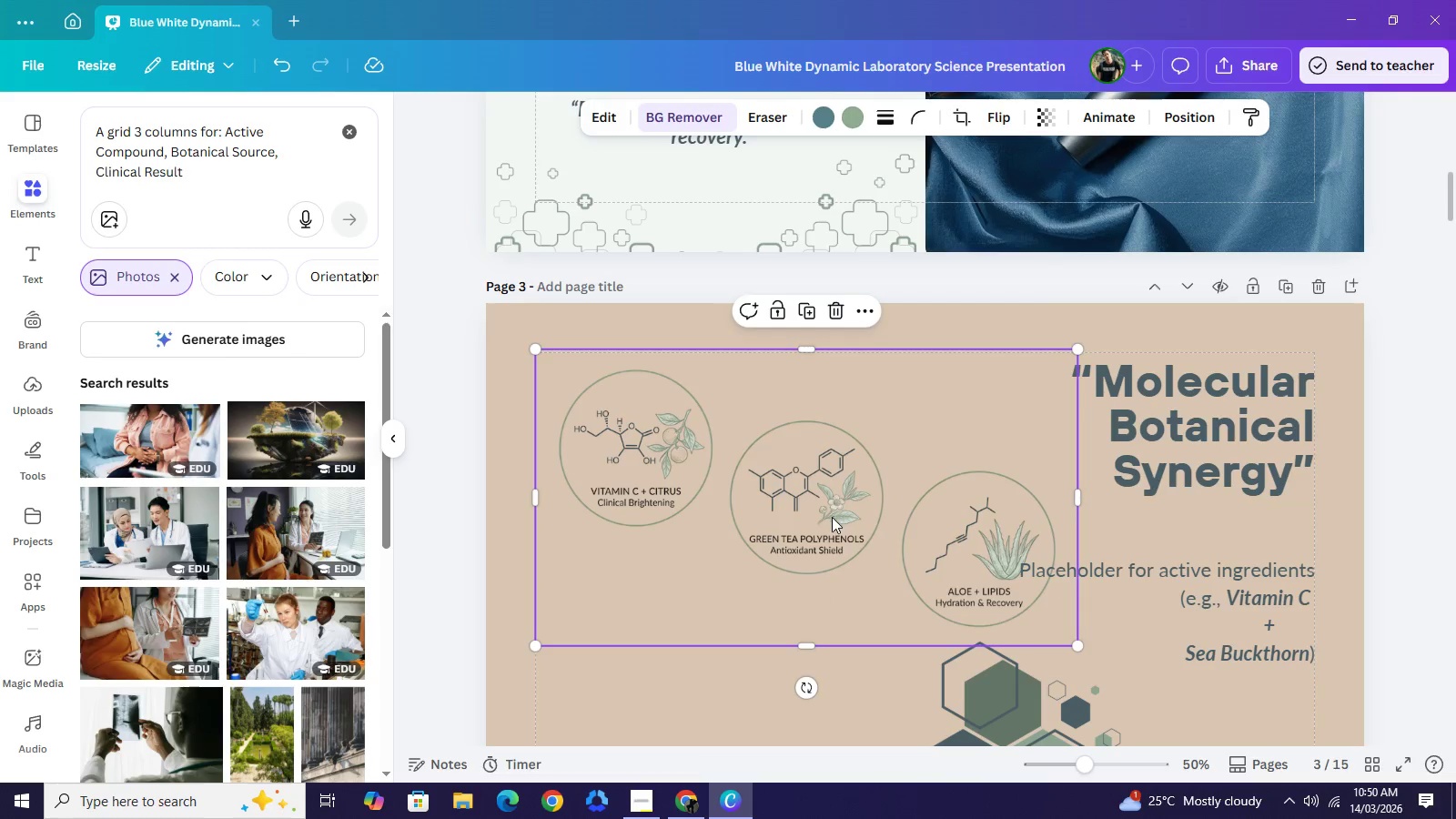 
scroll: coordinate [875, 530], scroll_direction: down, amount: 1.0
 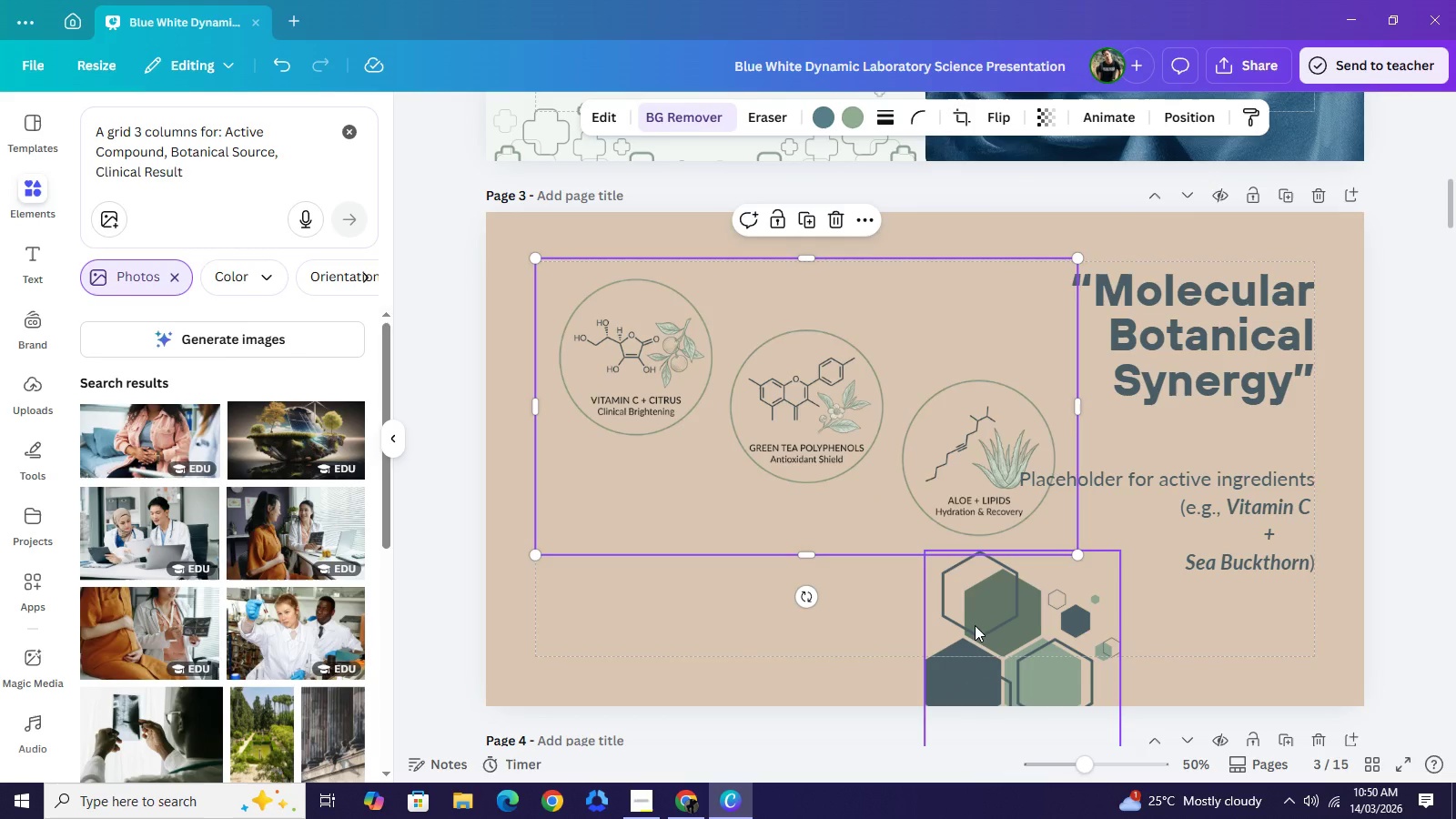 
left_click_drag(start_coordinate=[1018, 642], to_coordinate=[581, 612])
 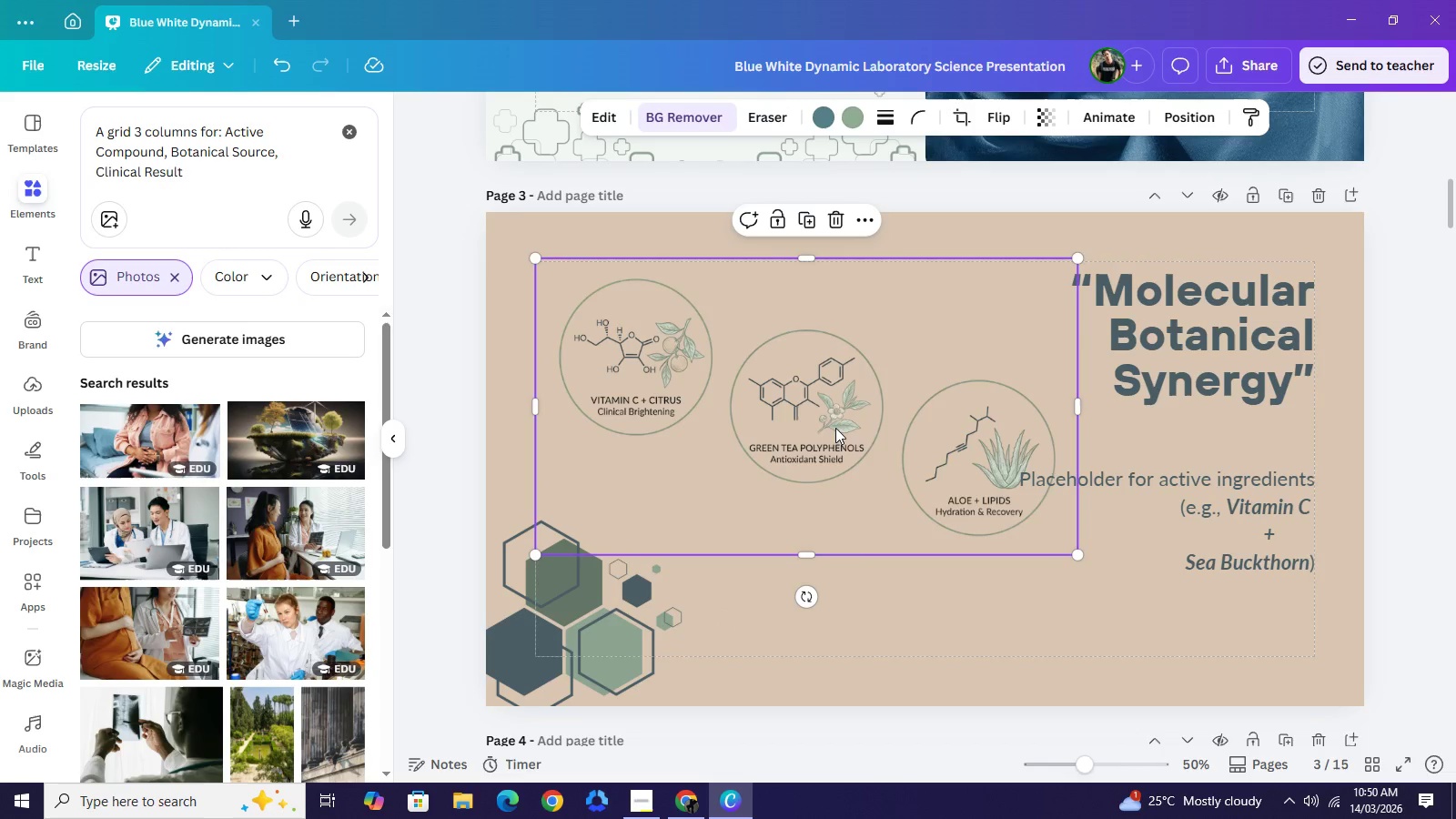 
left_click_drag(start_coordinate=[834, 428], to_coordinate=[927, 548])
 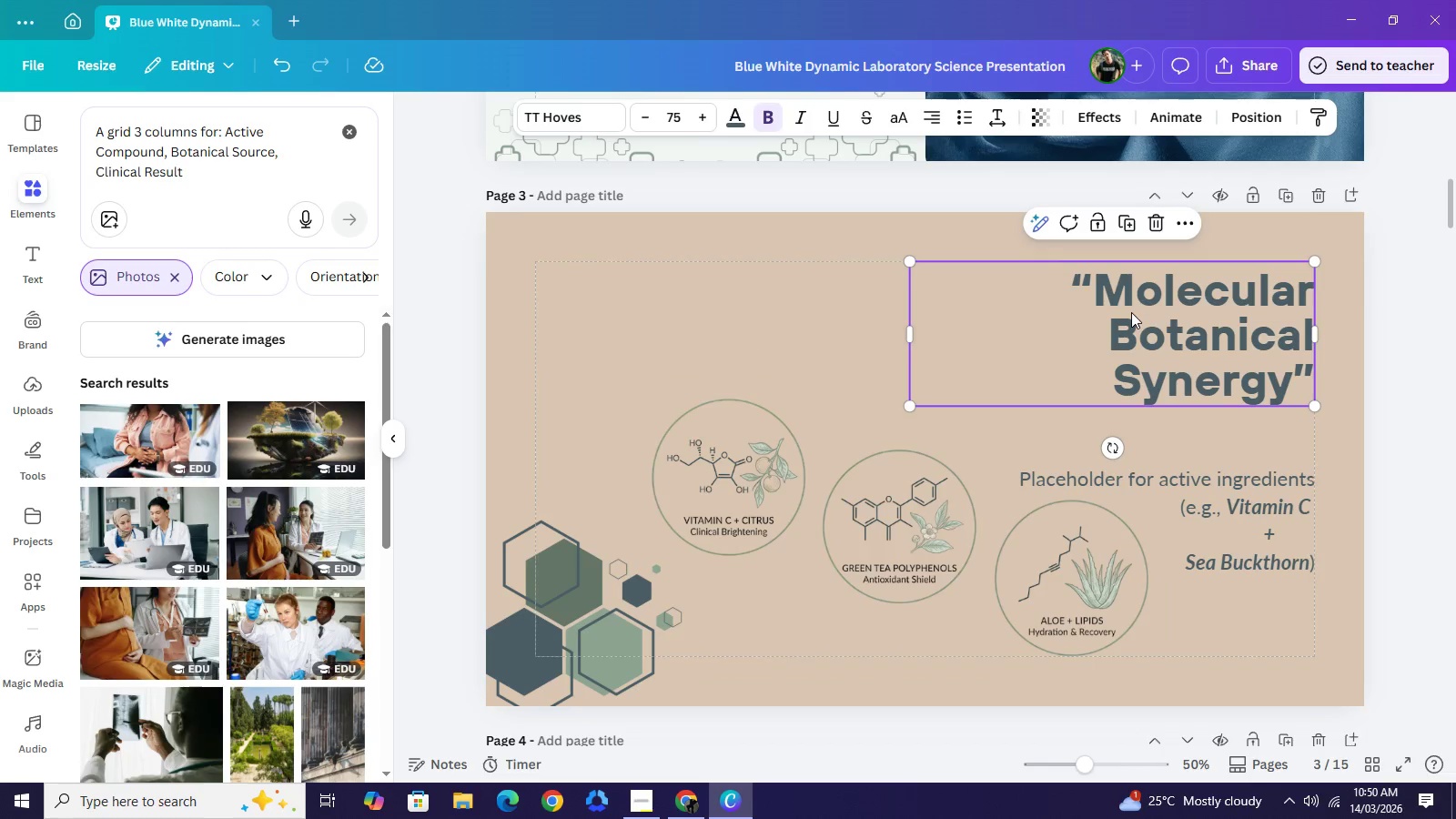 
left_click([1131, 312])
 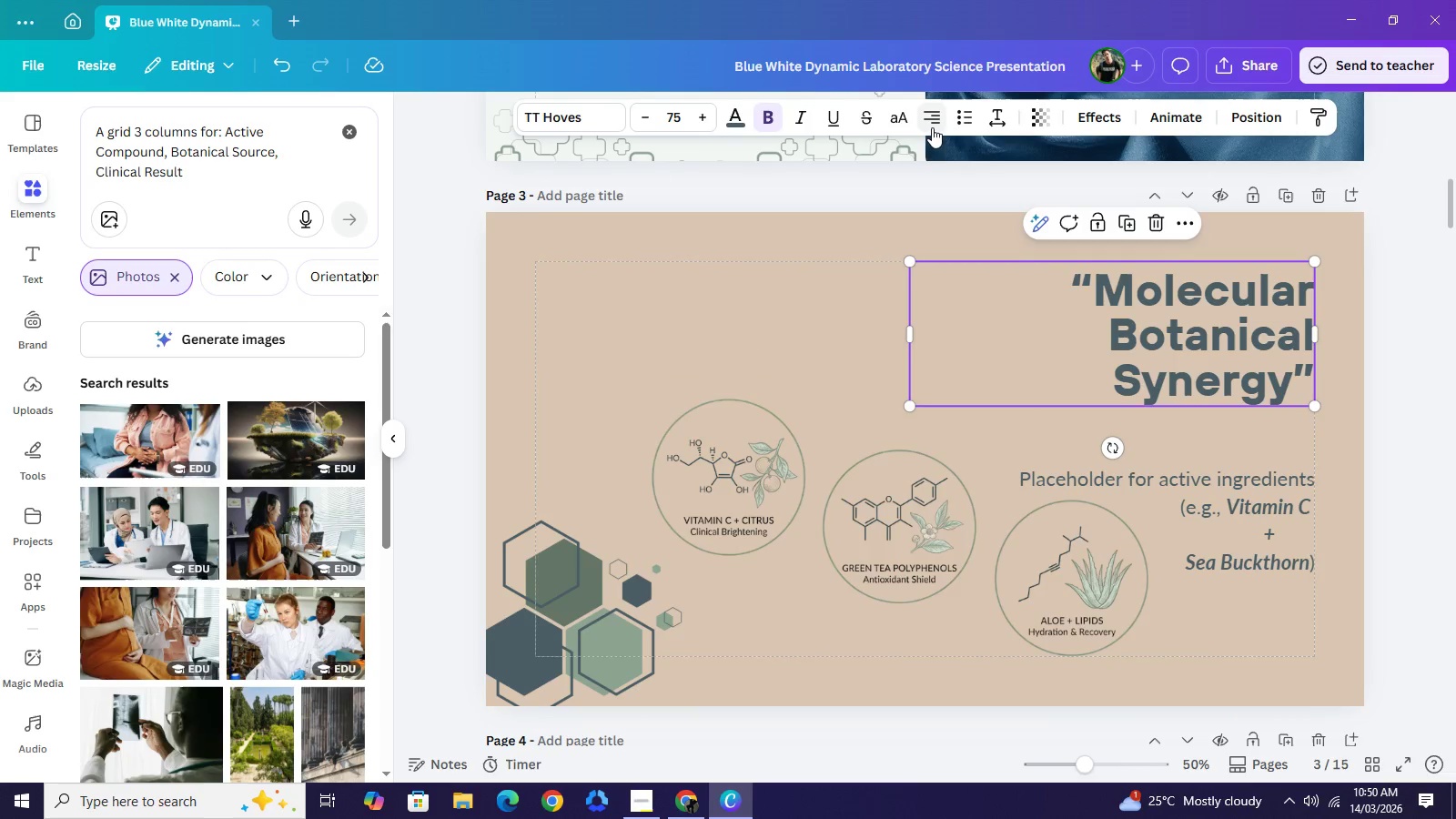 
left_click([932, 127])
 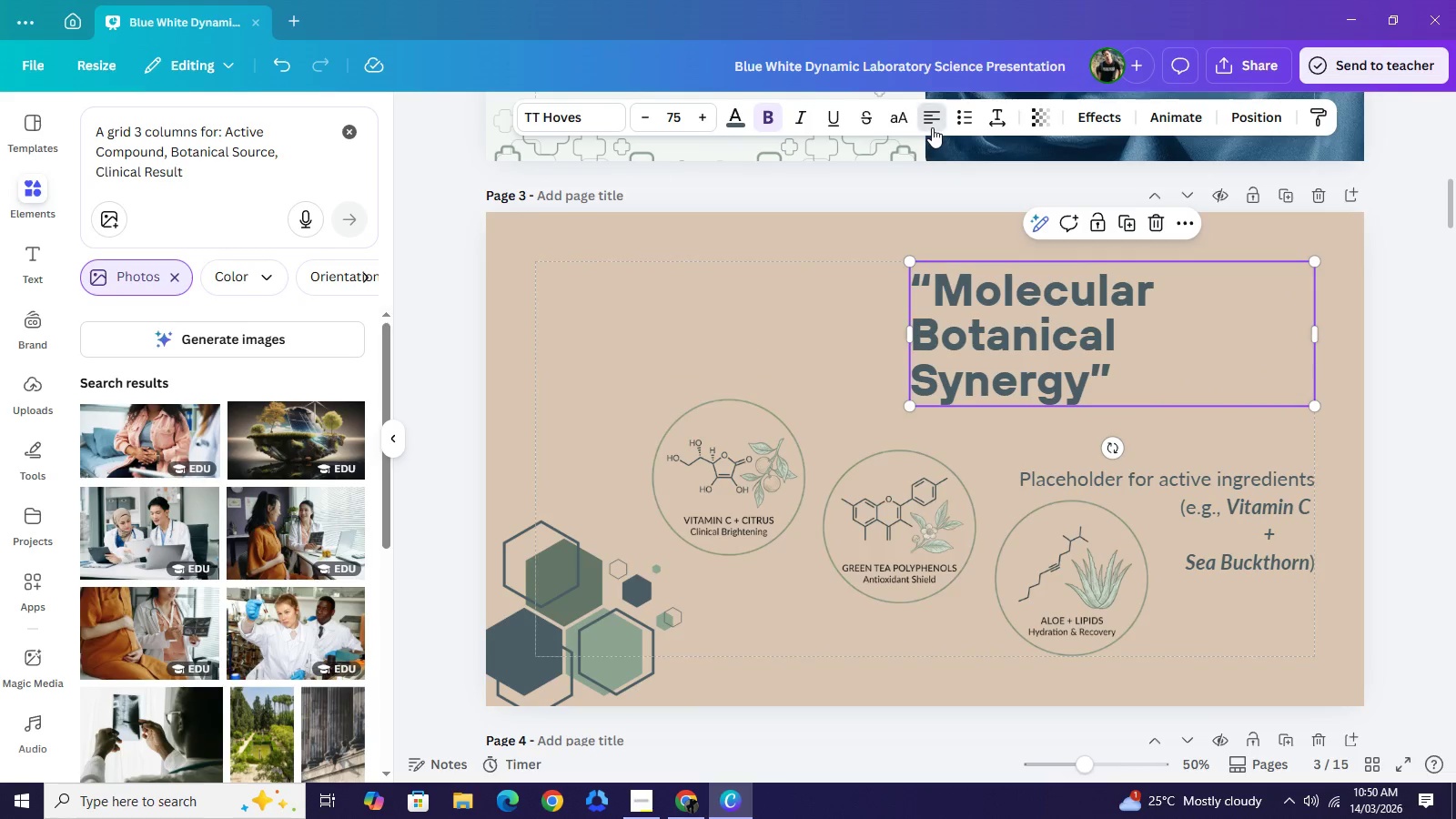 
left_click([932, 127])
 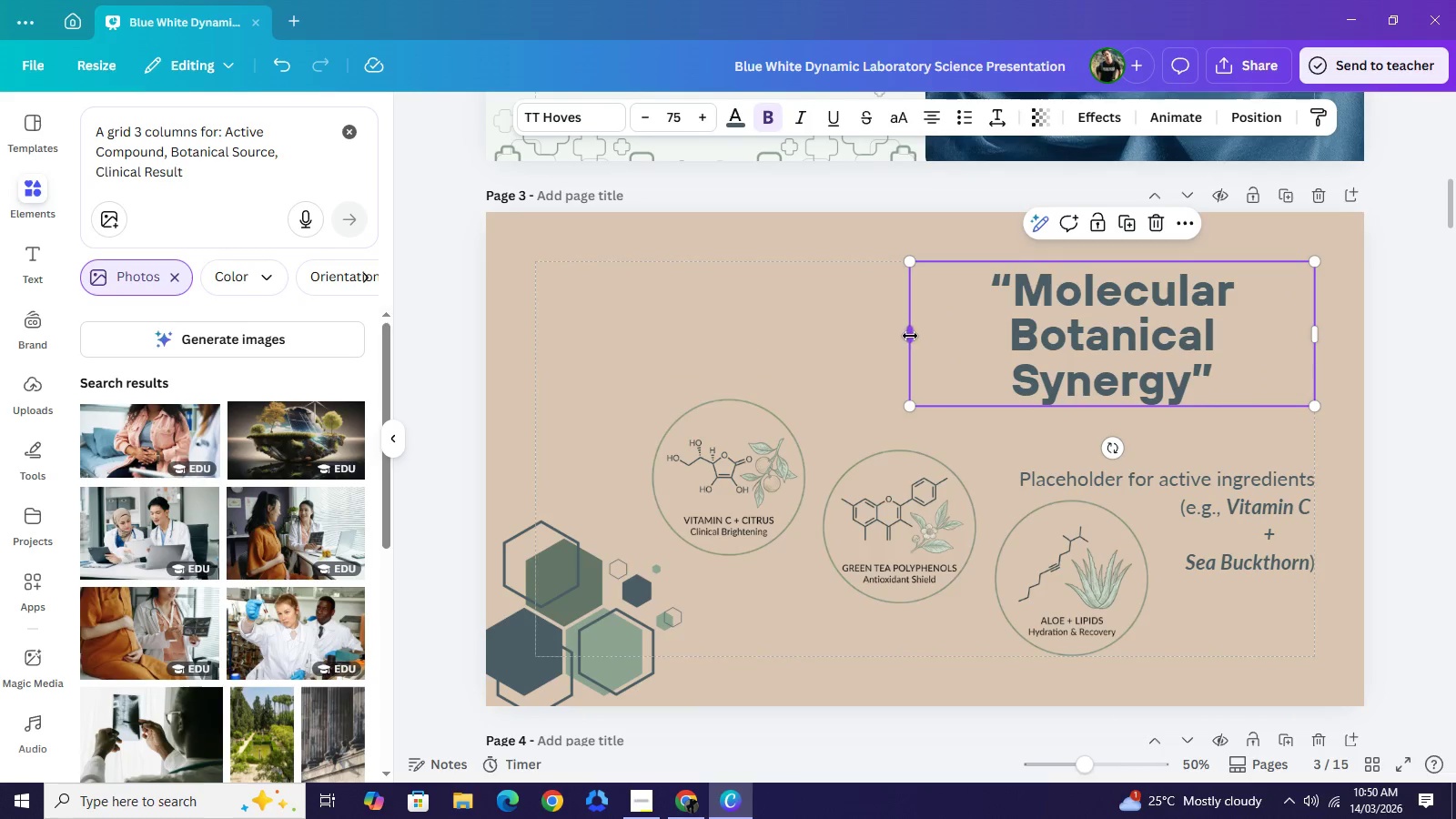 
left_click_drag(start_coordinate=[910, 336], to_coordinate=[654, 335])
 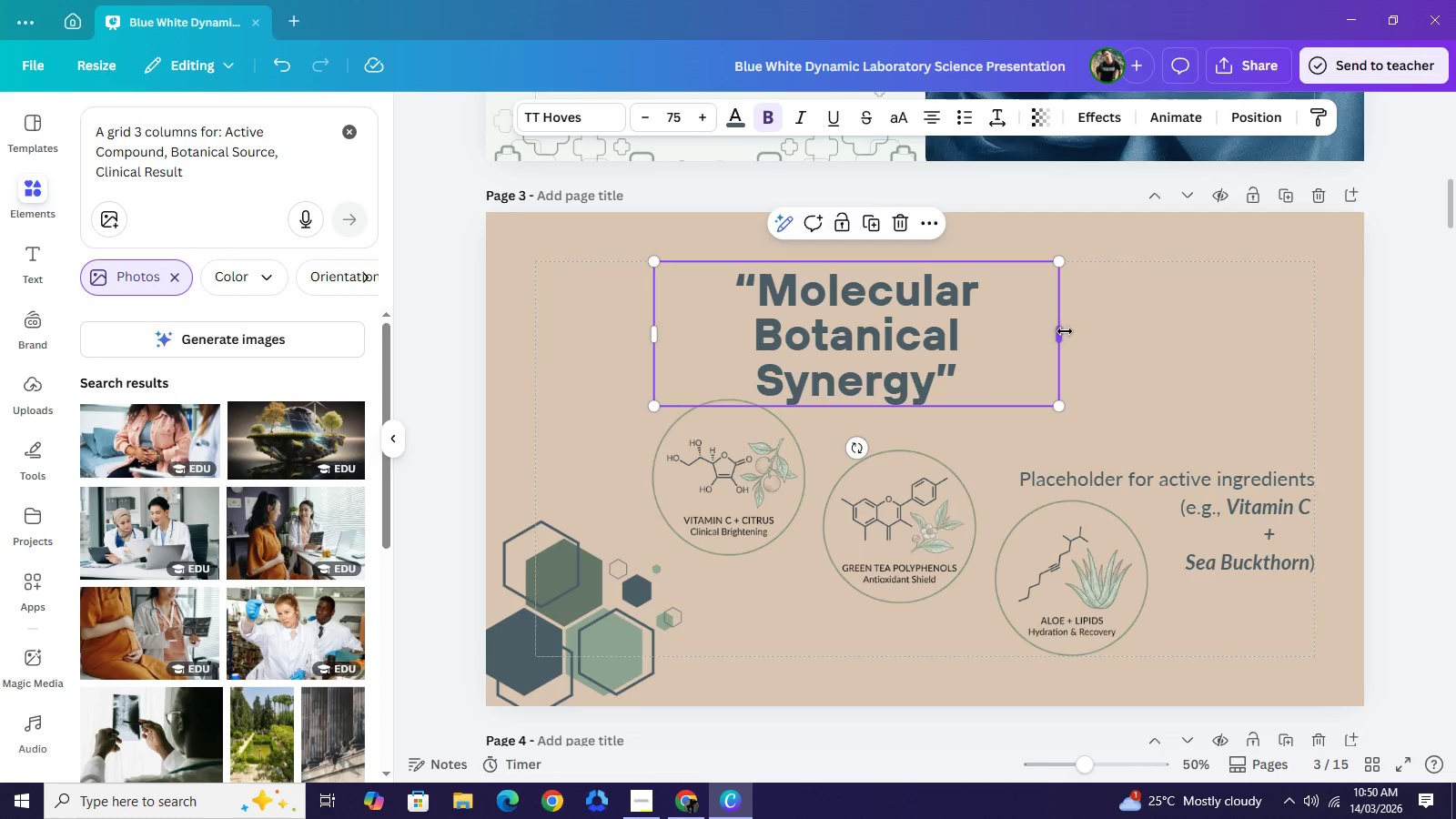 
left_click_drag(start_coordinate=[1064, 331], to_coordinate=[1343, 317])
 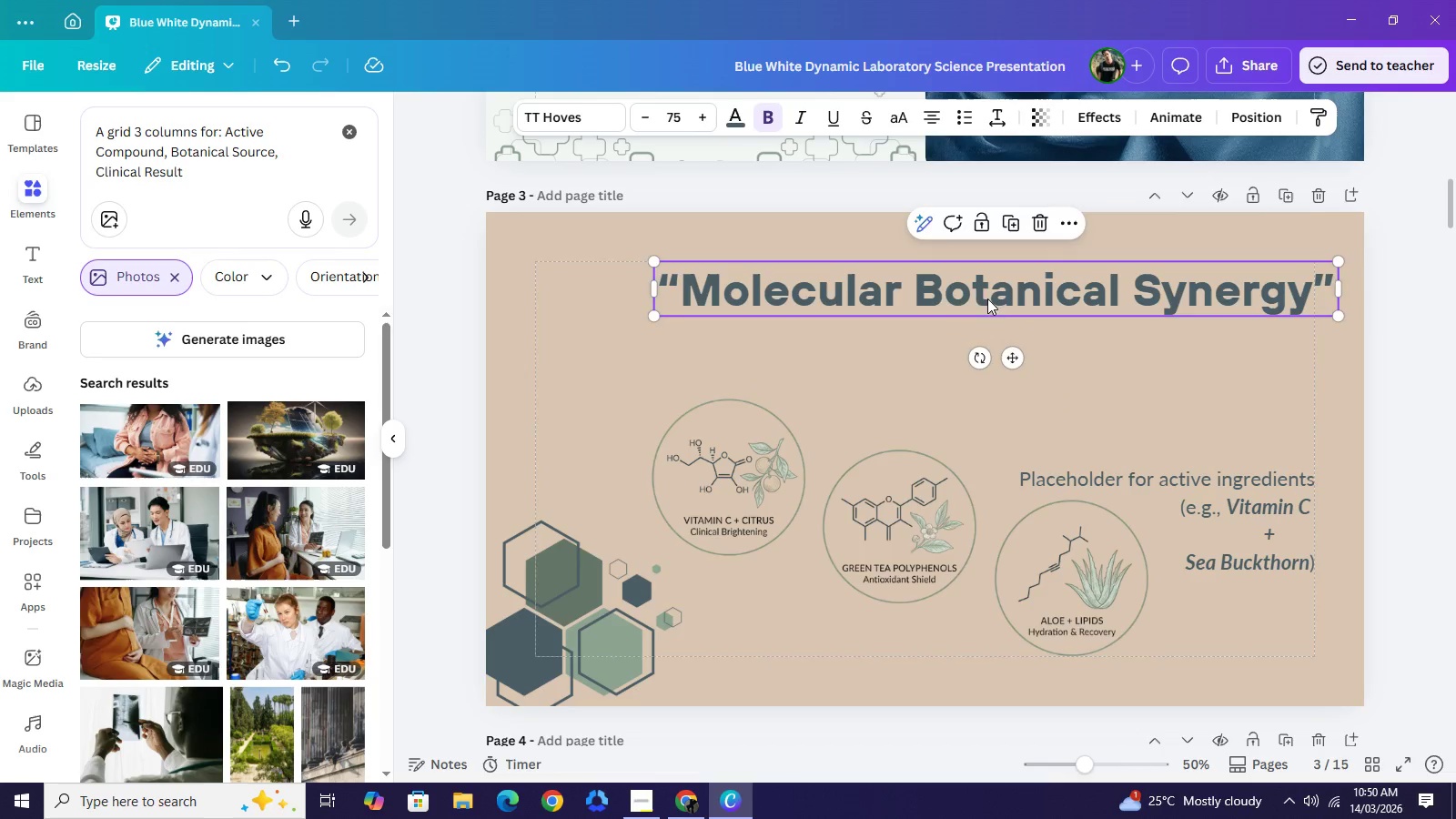 
left_click_drag(start_coordinate=[1044, 294], to_coordinate=[969, 298])
 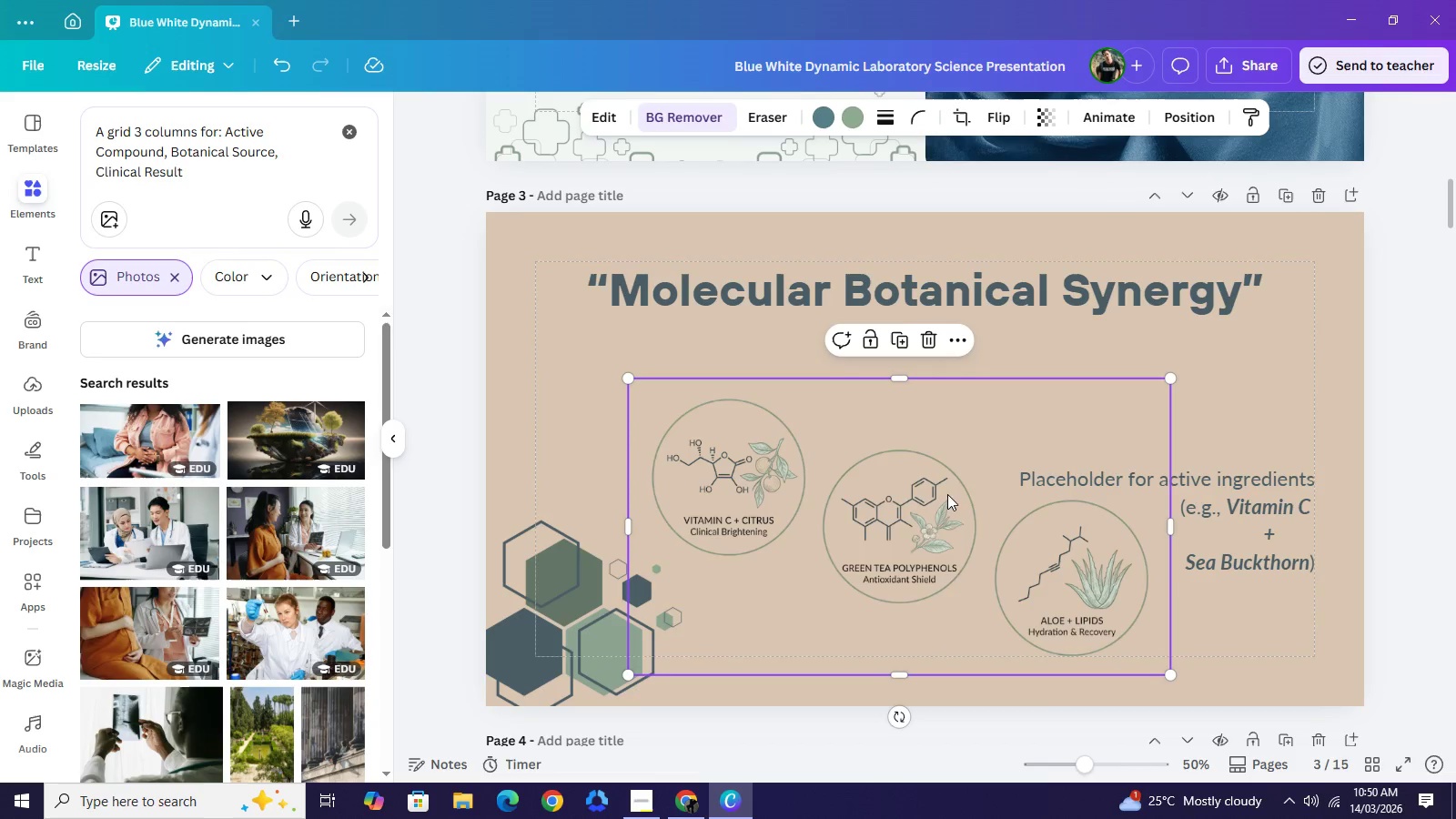 
left_click([945, 494])
 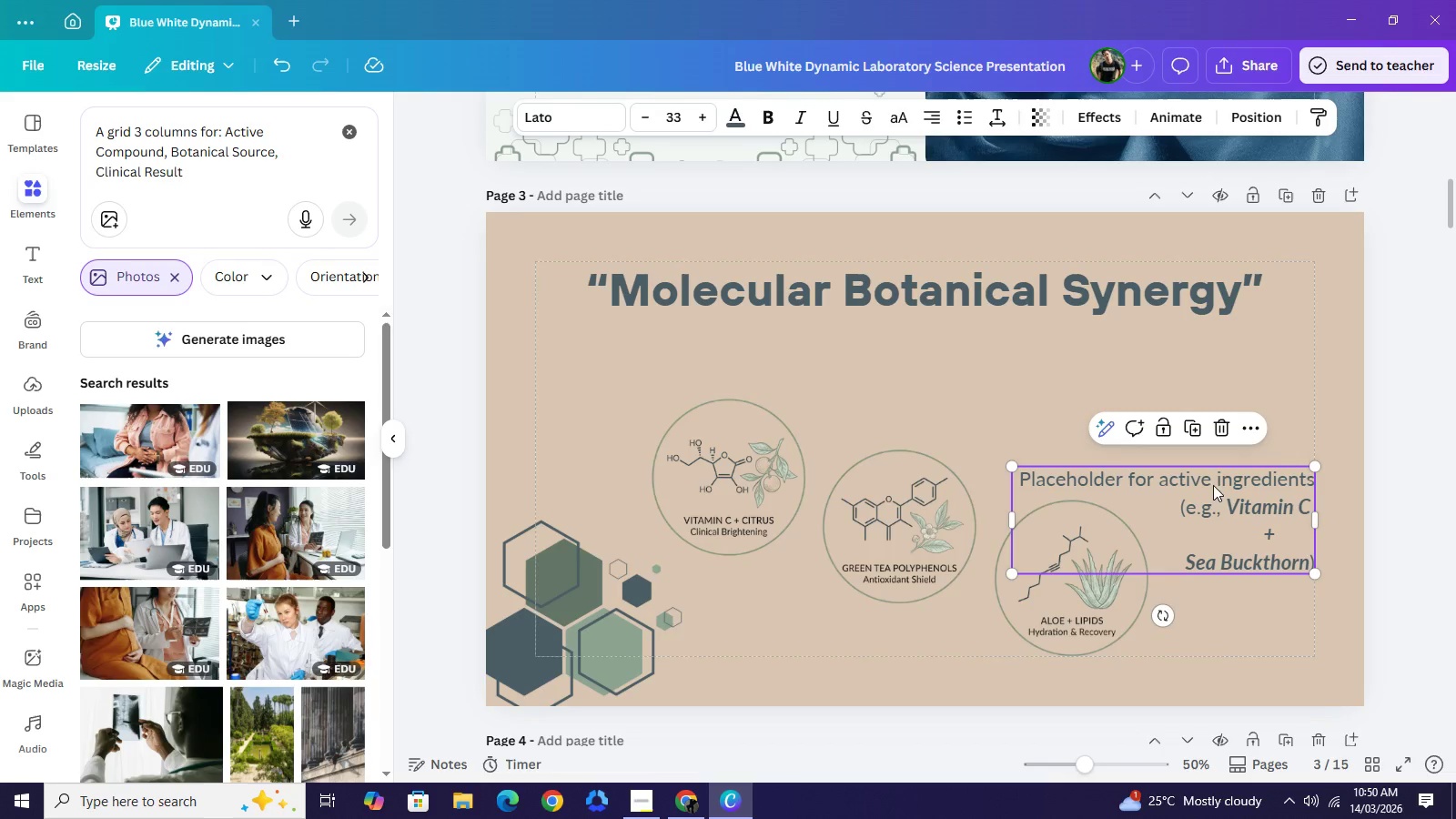 
left_click([1242, 485])
 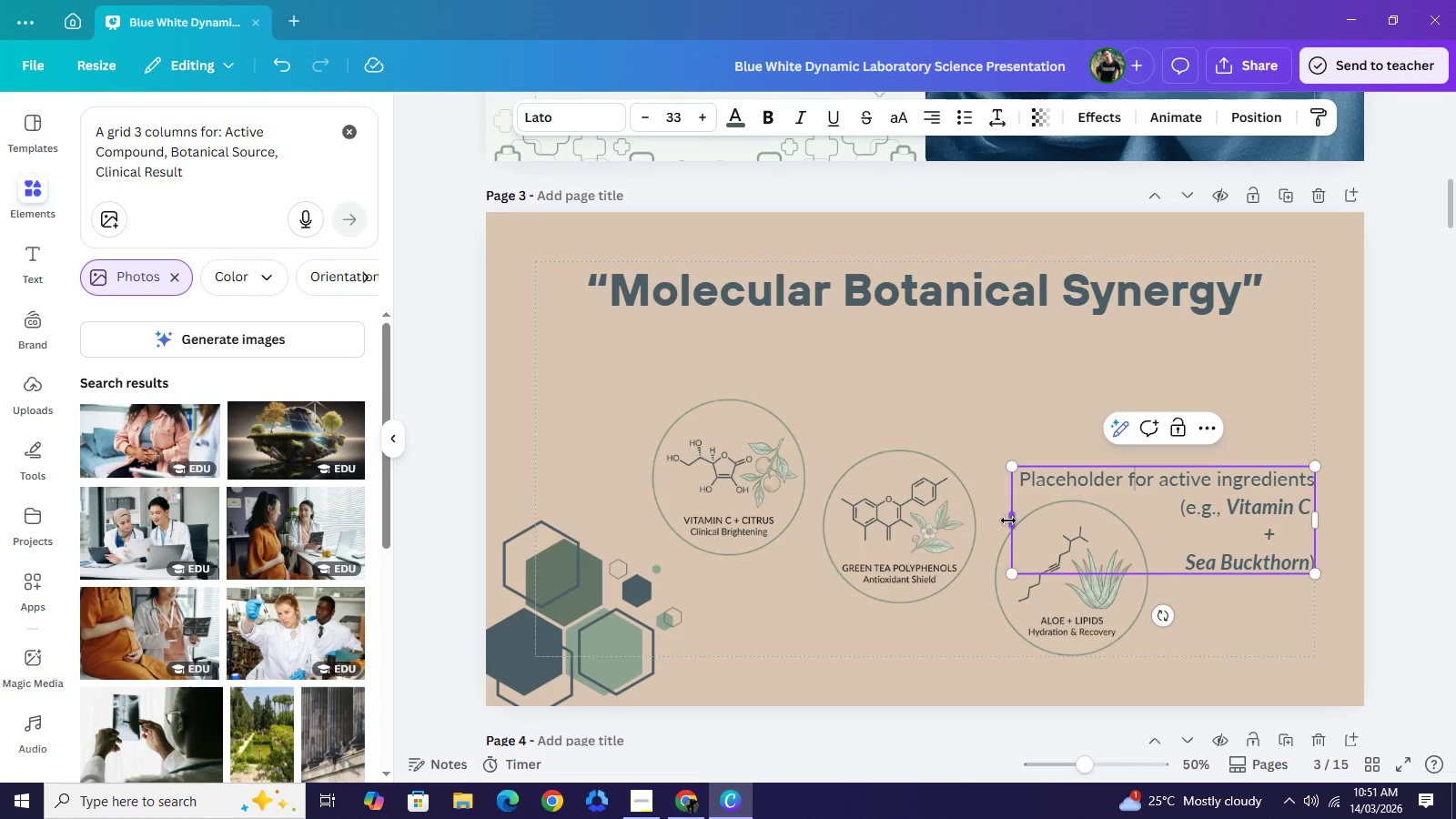 
left_click_drag(start_coordinate=[1009, 521], to_coordinate=[767, 518])
 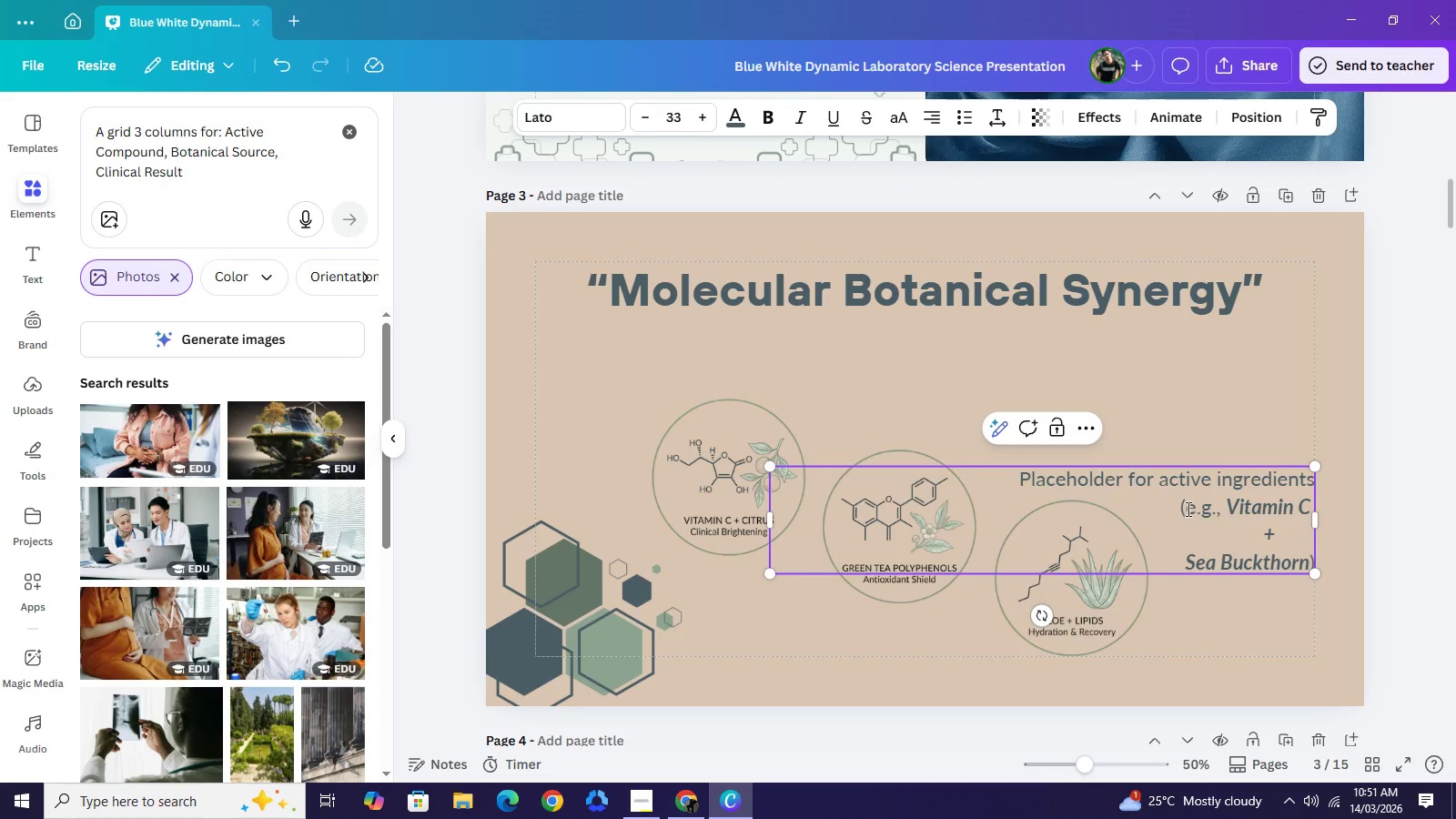 
left_click([1187, 509])
 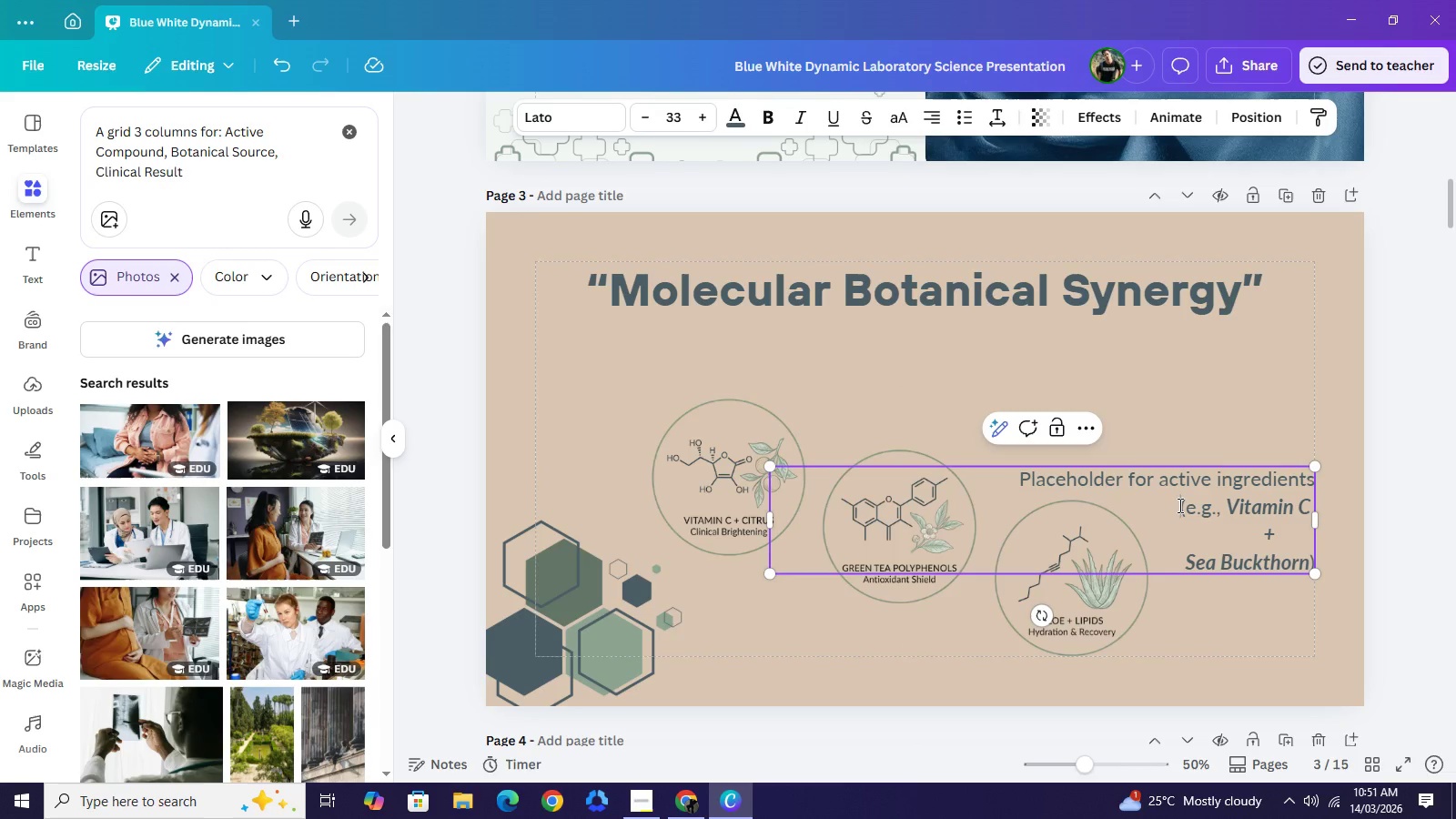 
left_click([1178, 505])
 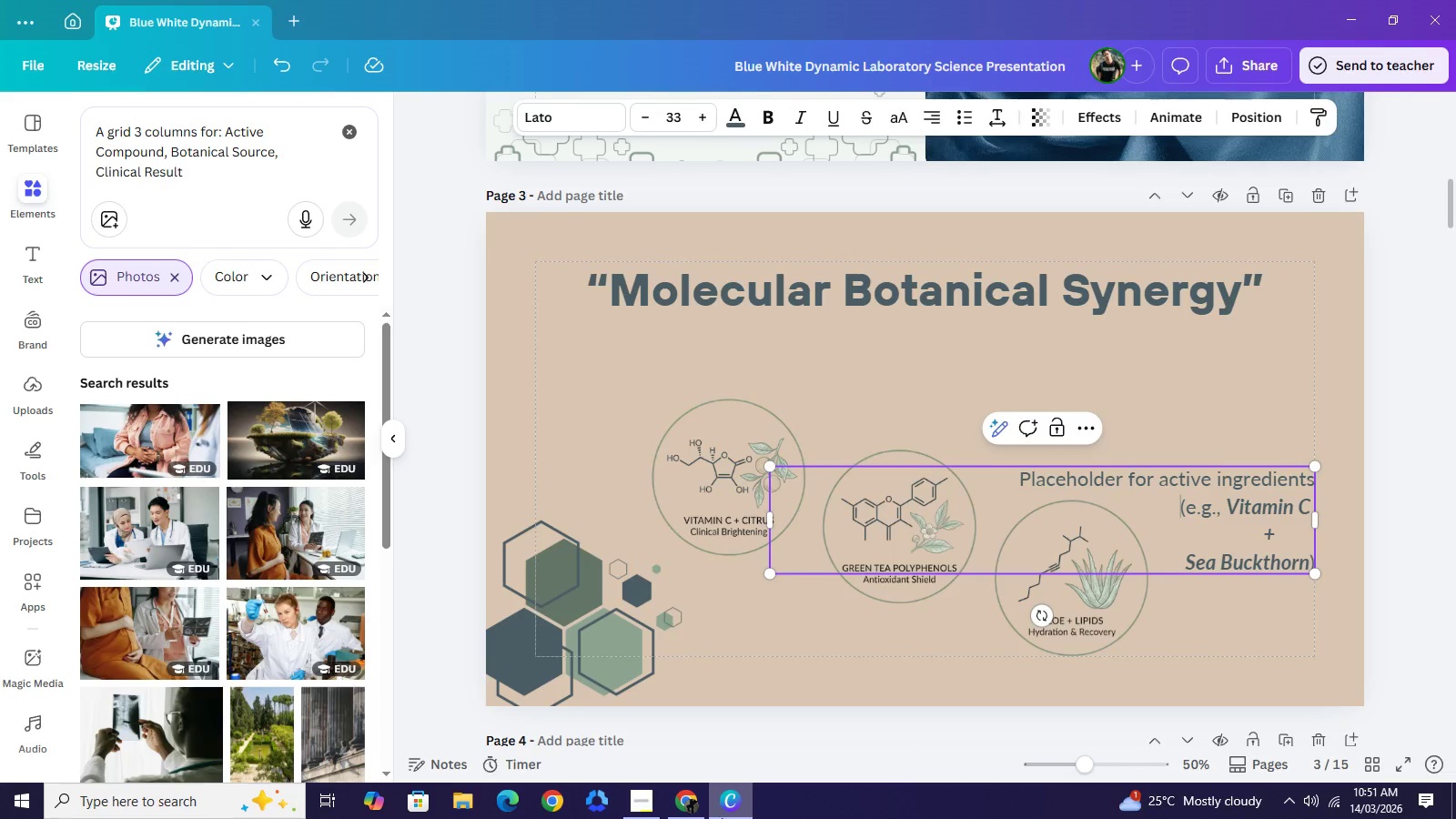 
key(Backspace)
 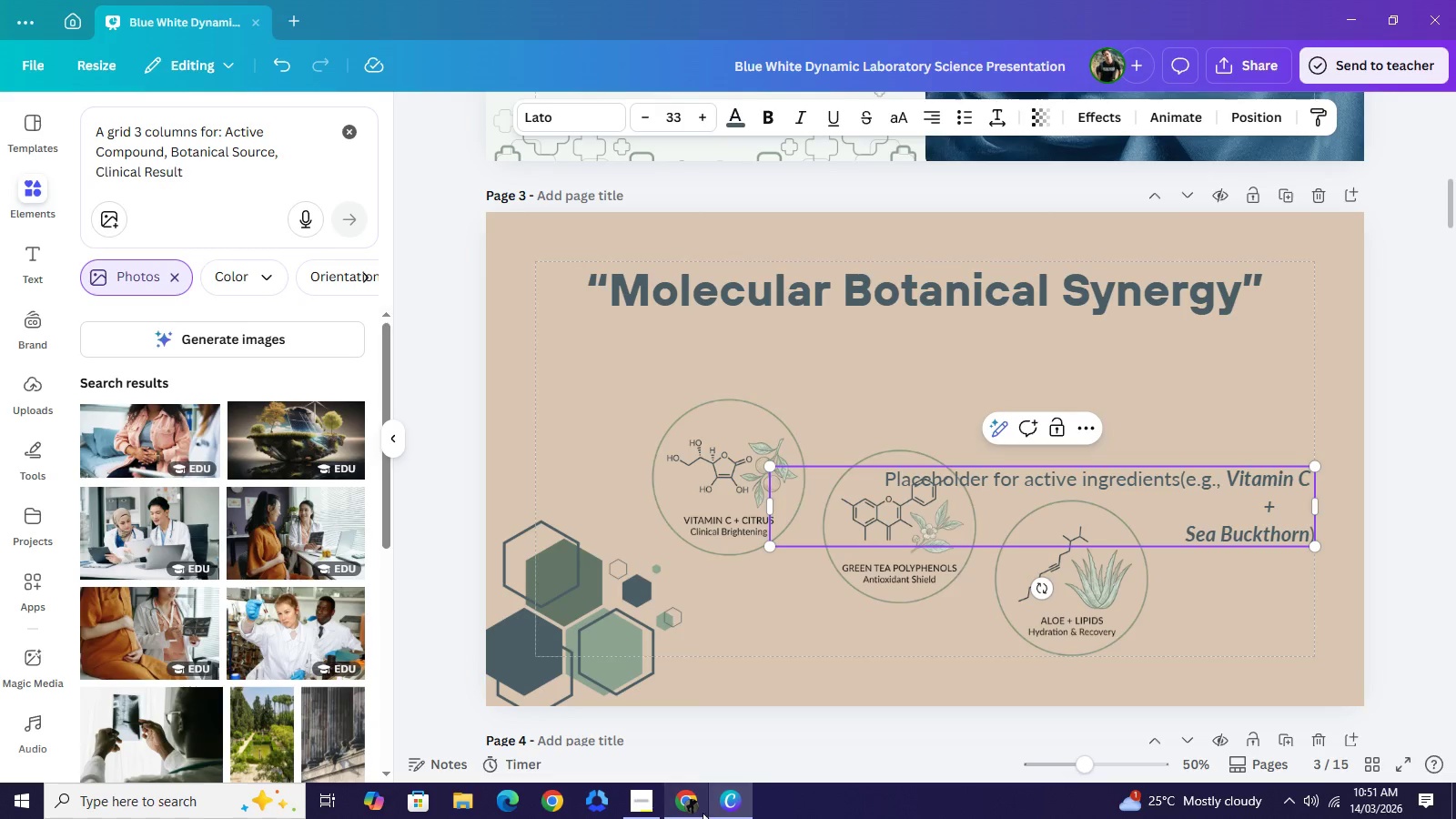 
key(Space)
 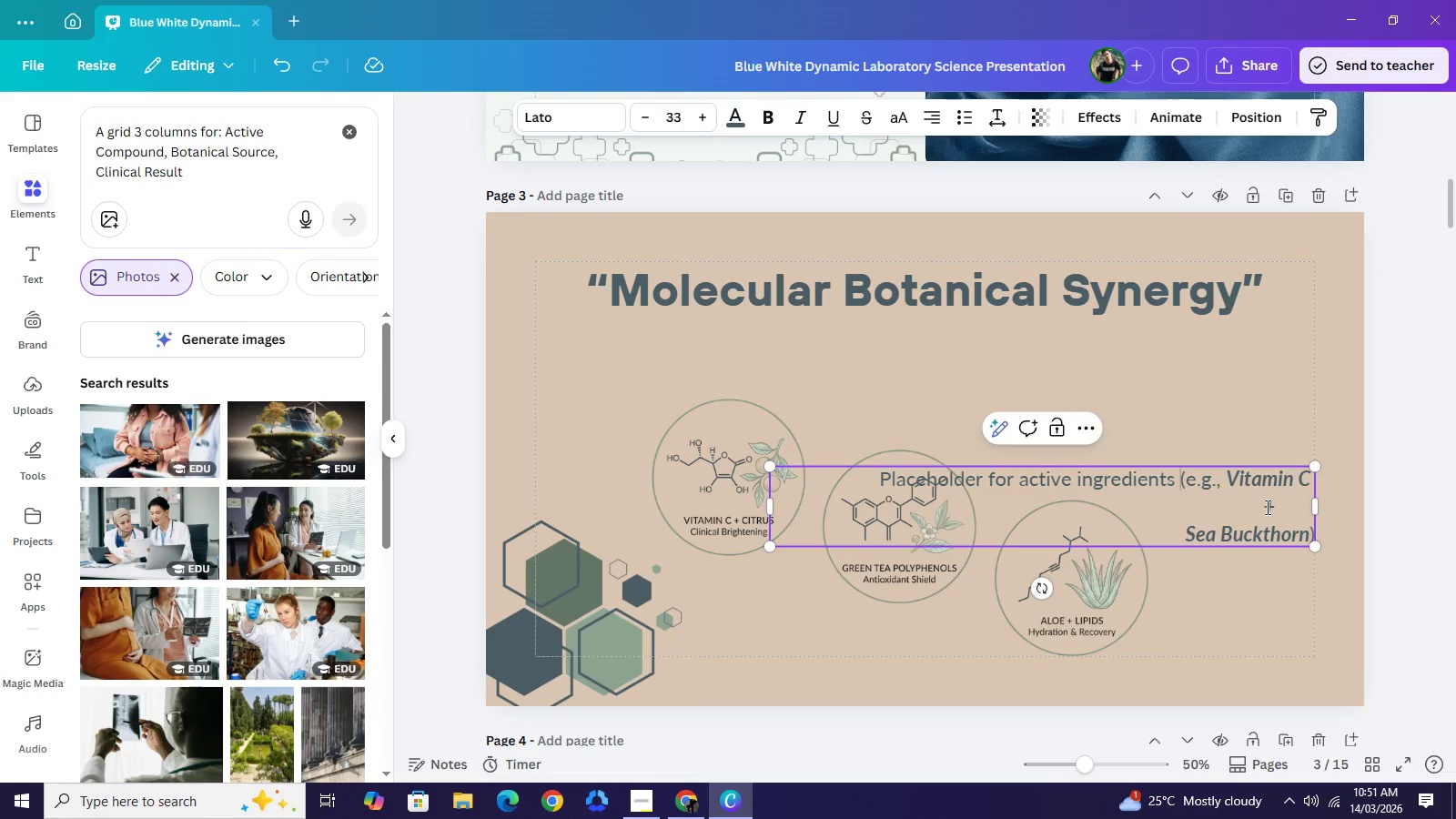 
left_click([1266, 507])
 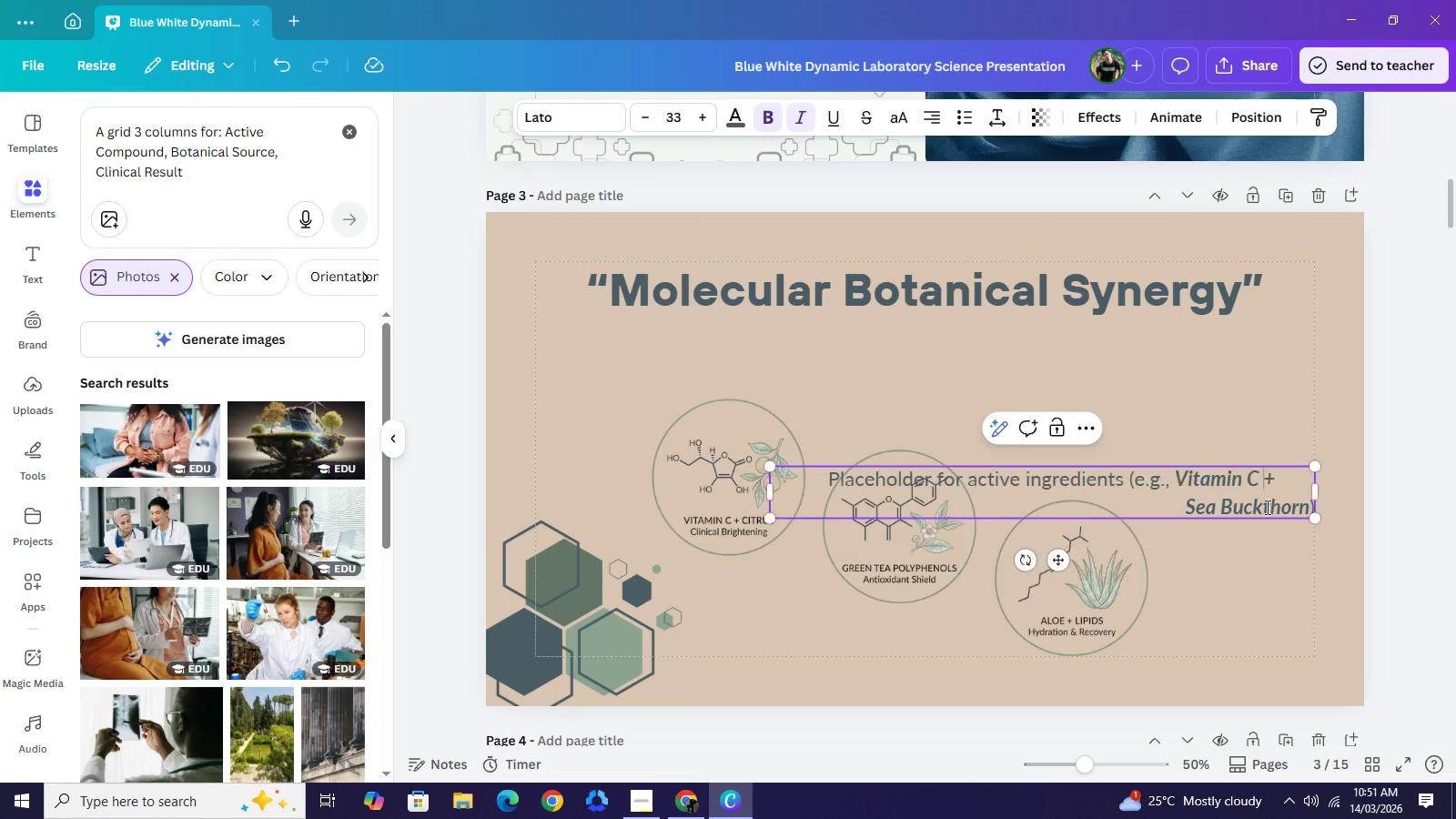 
key(Backspace)
 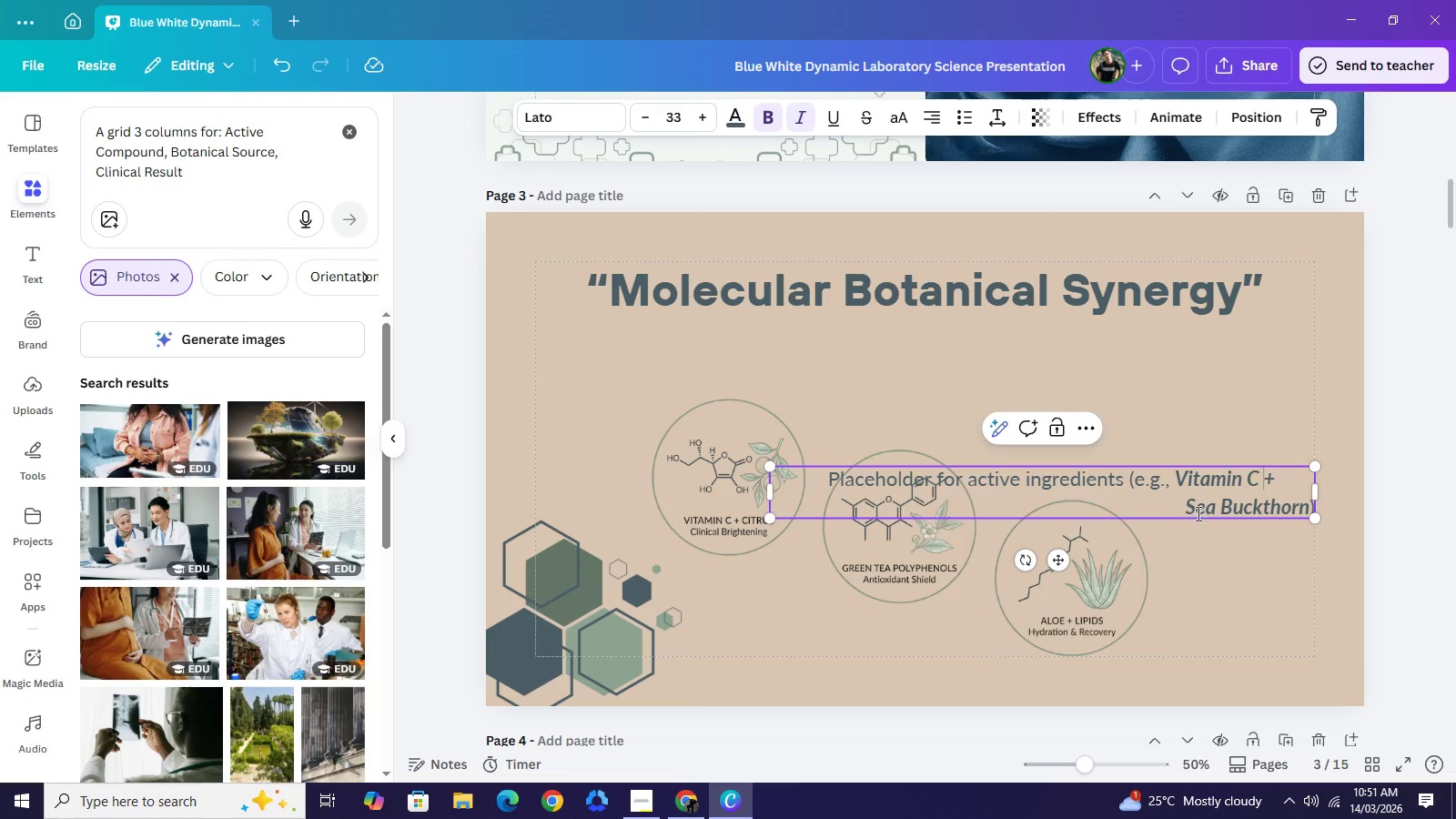 
left_click([1188, 506])
 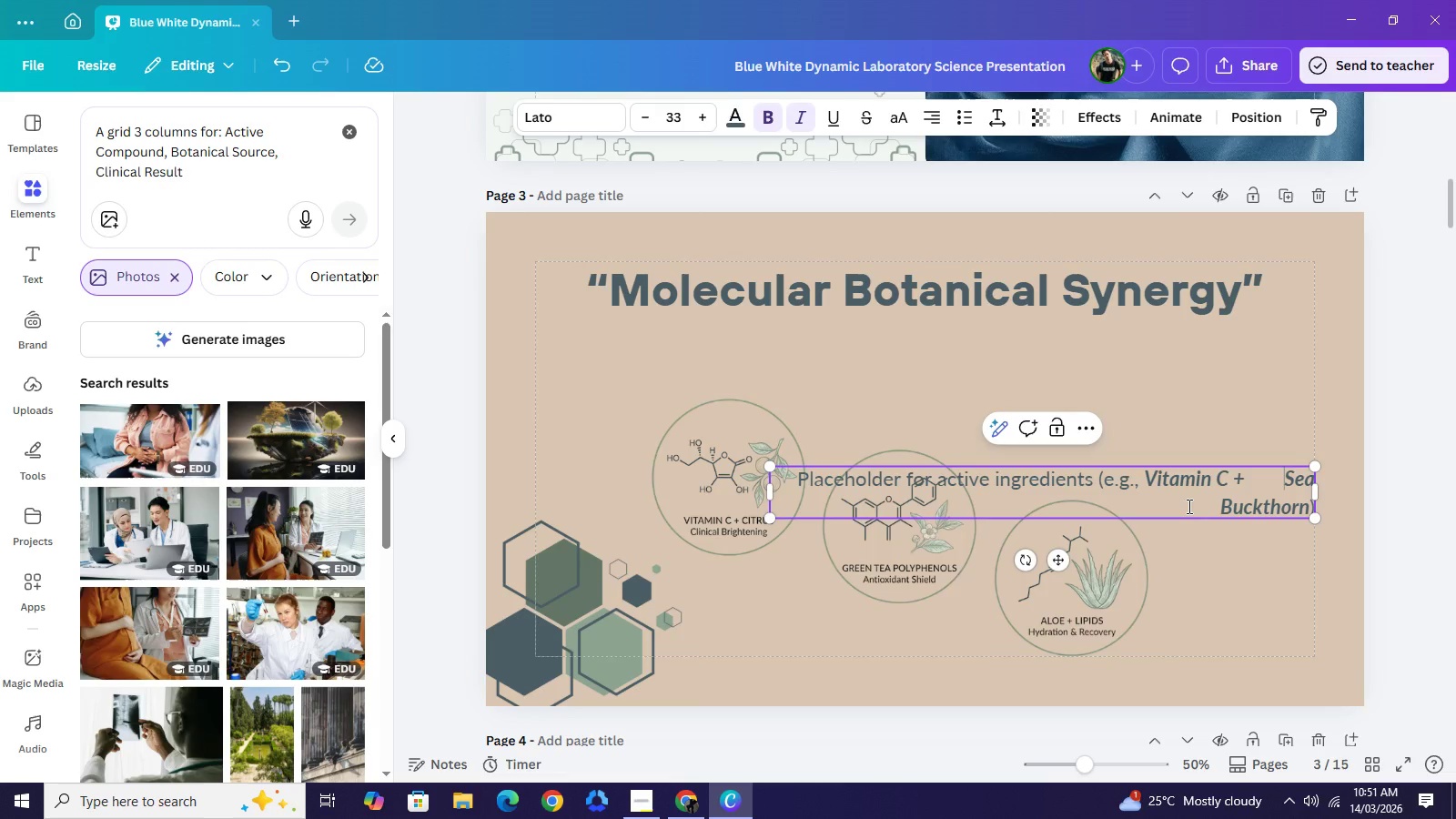 
key(Backspace)
 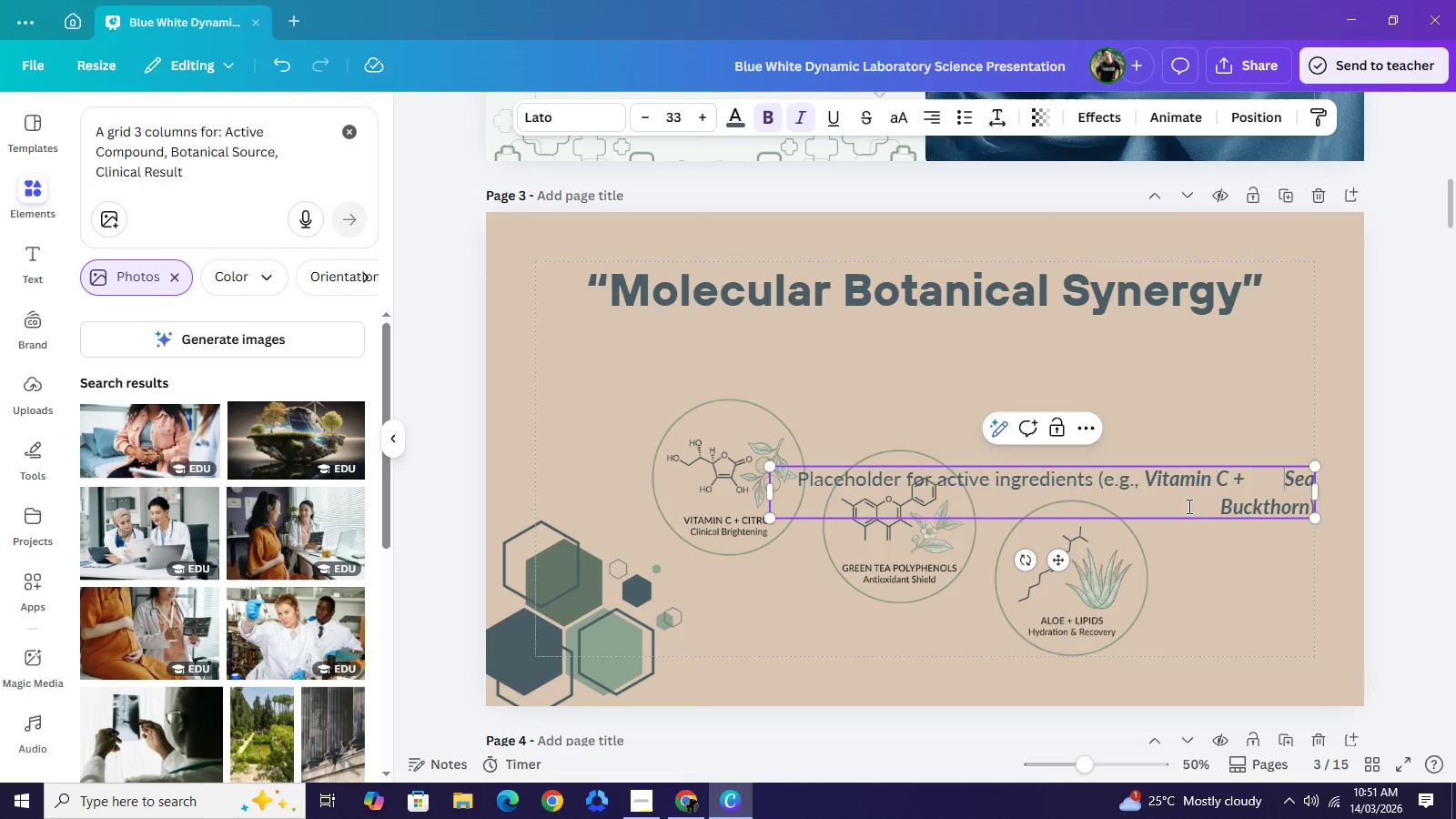 
key(Backspace)
 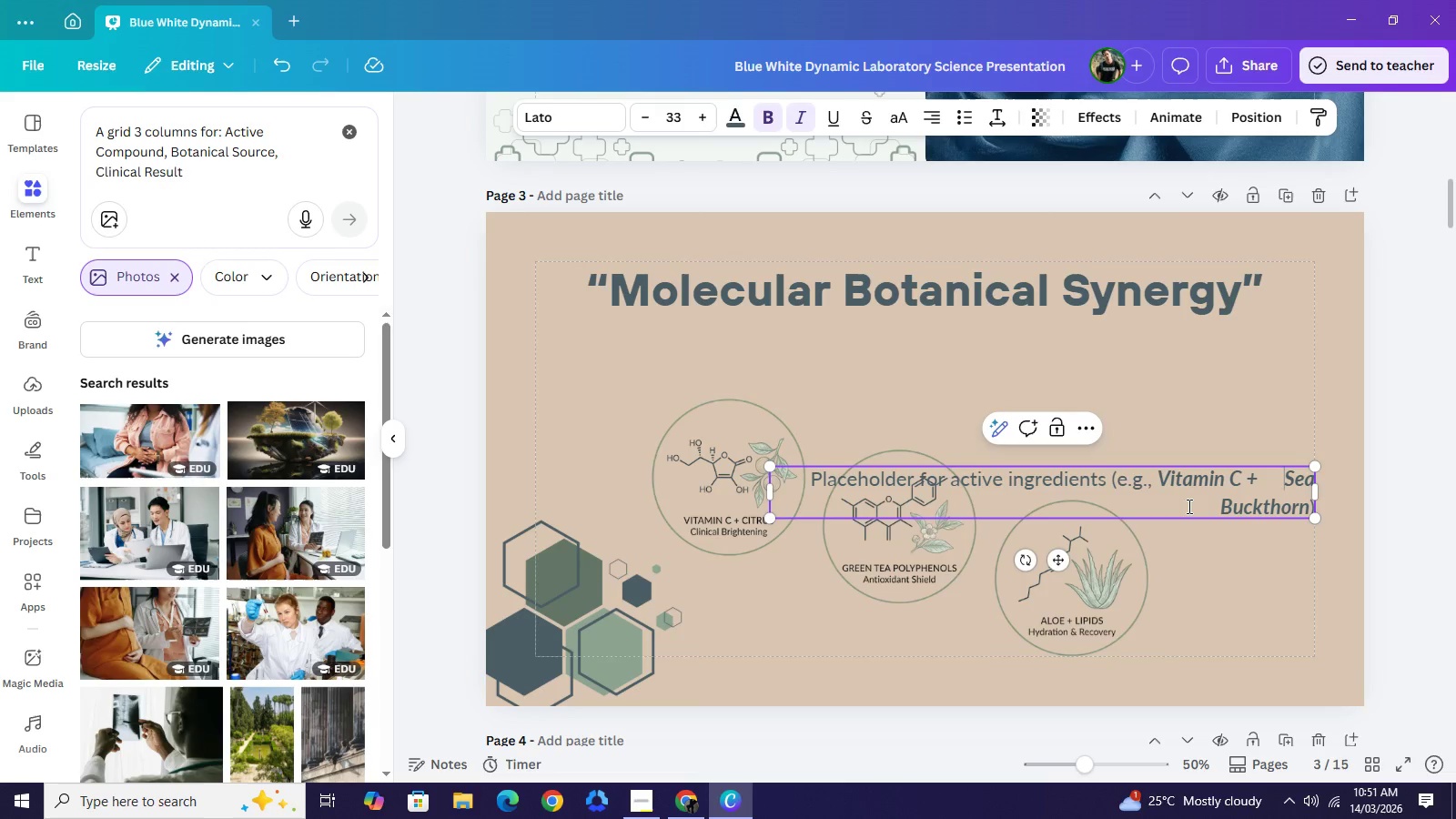 
key(Backspace)
 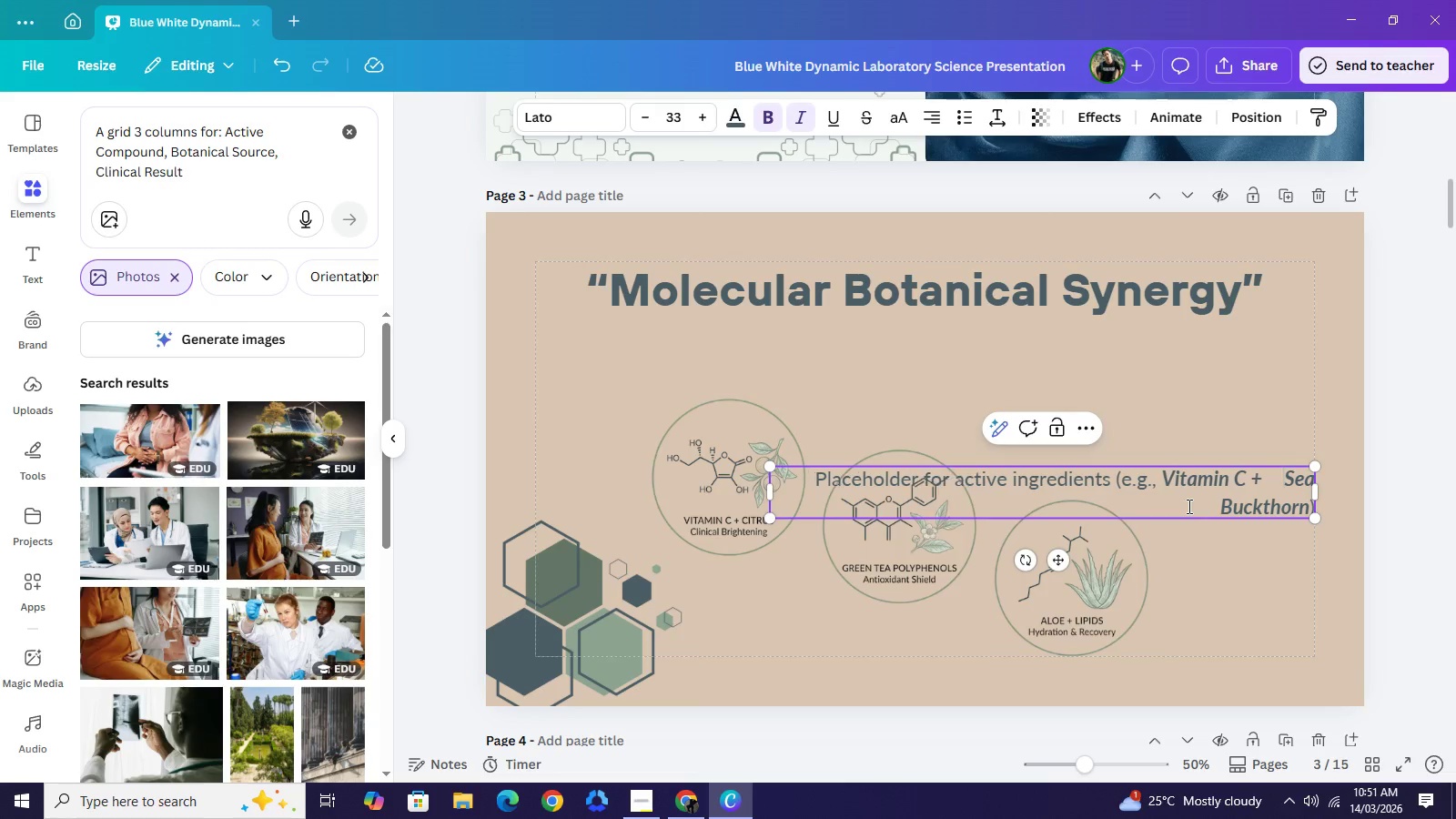 
key(Backspace)
 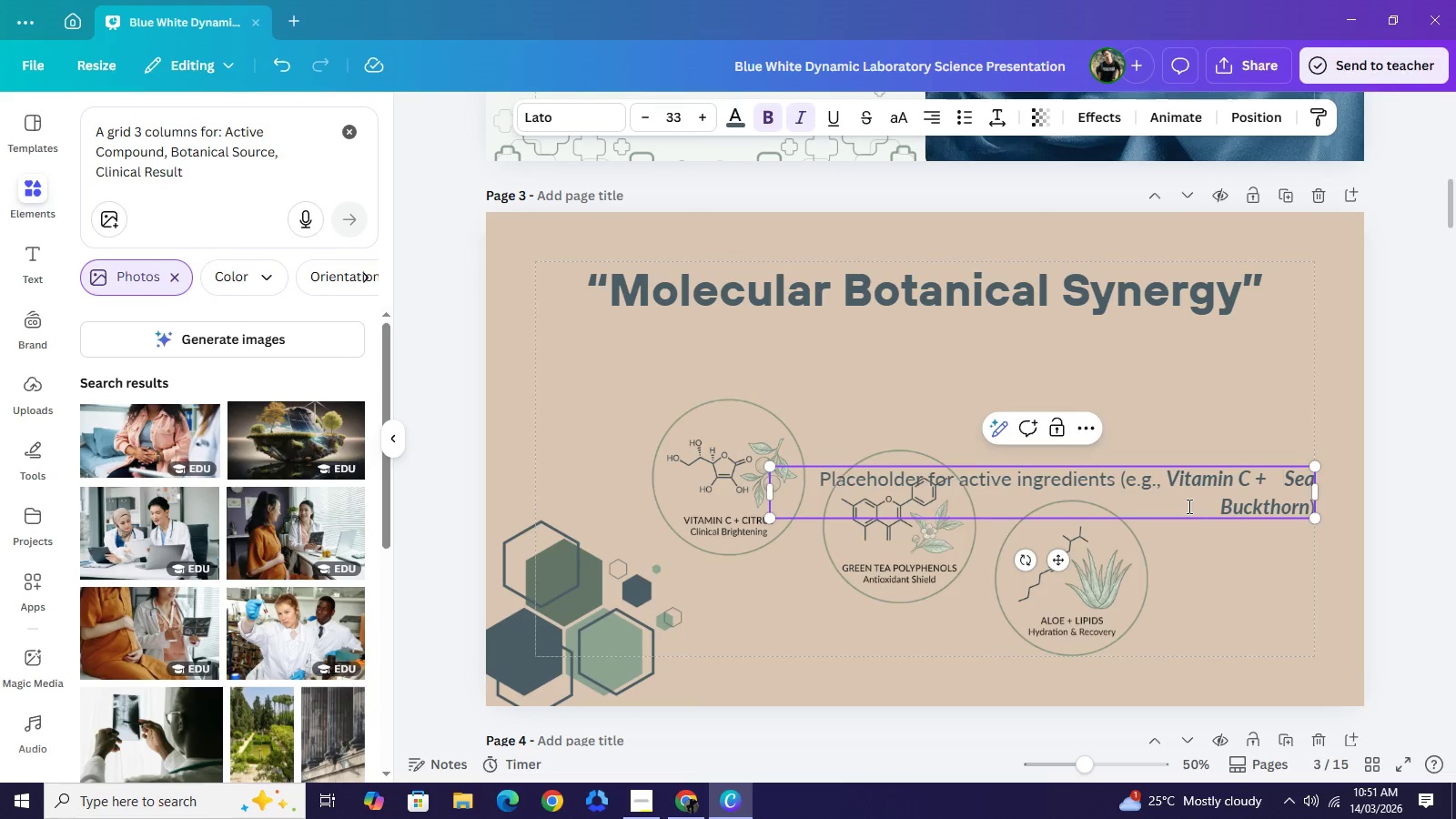 
key(Backspace)
 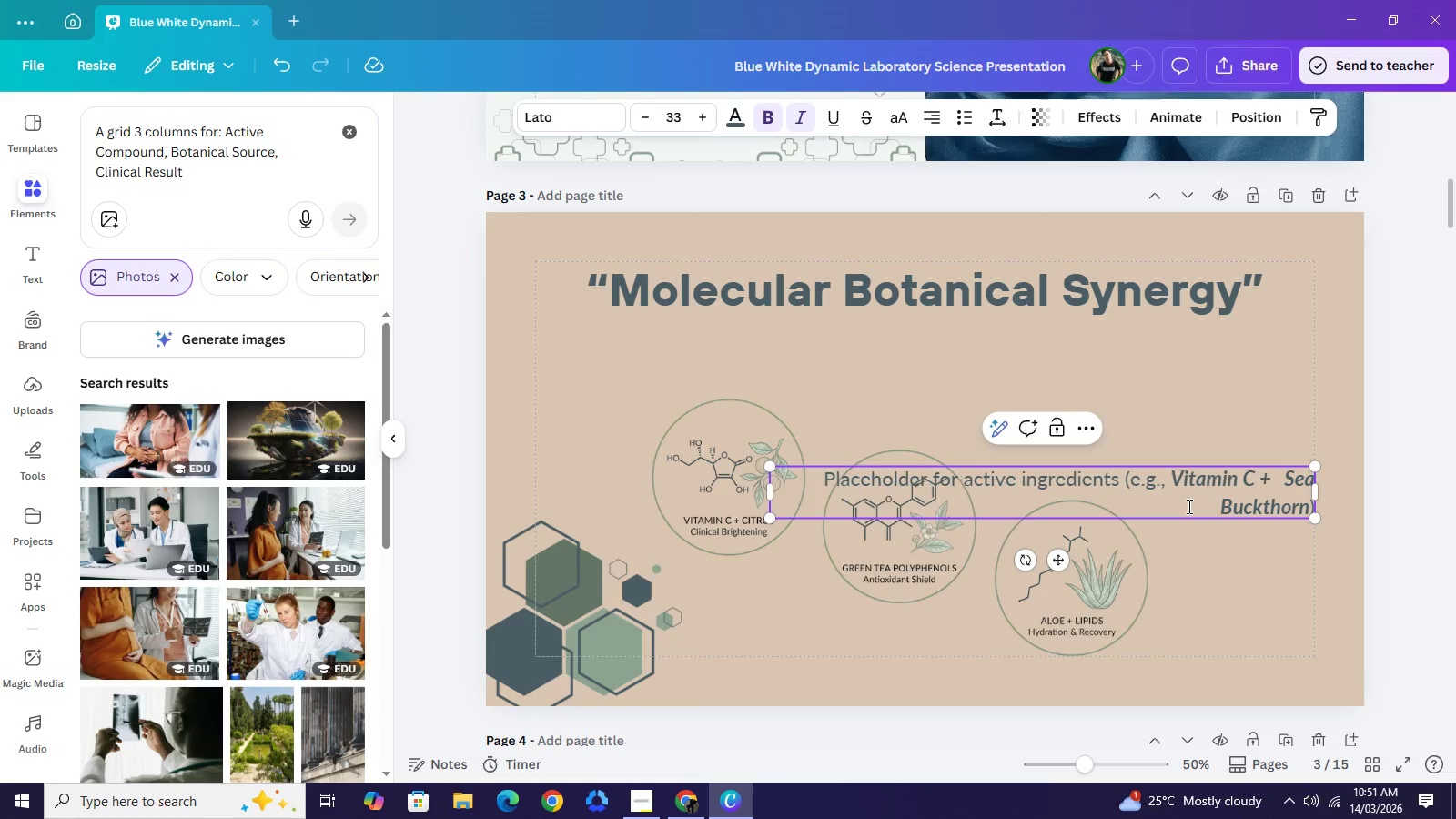 
key(Backspace)
 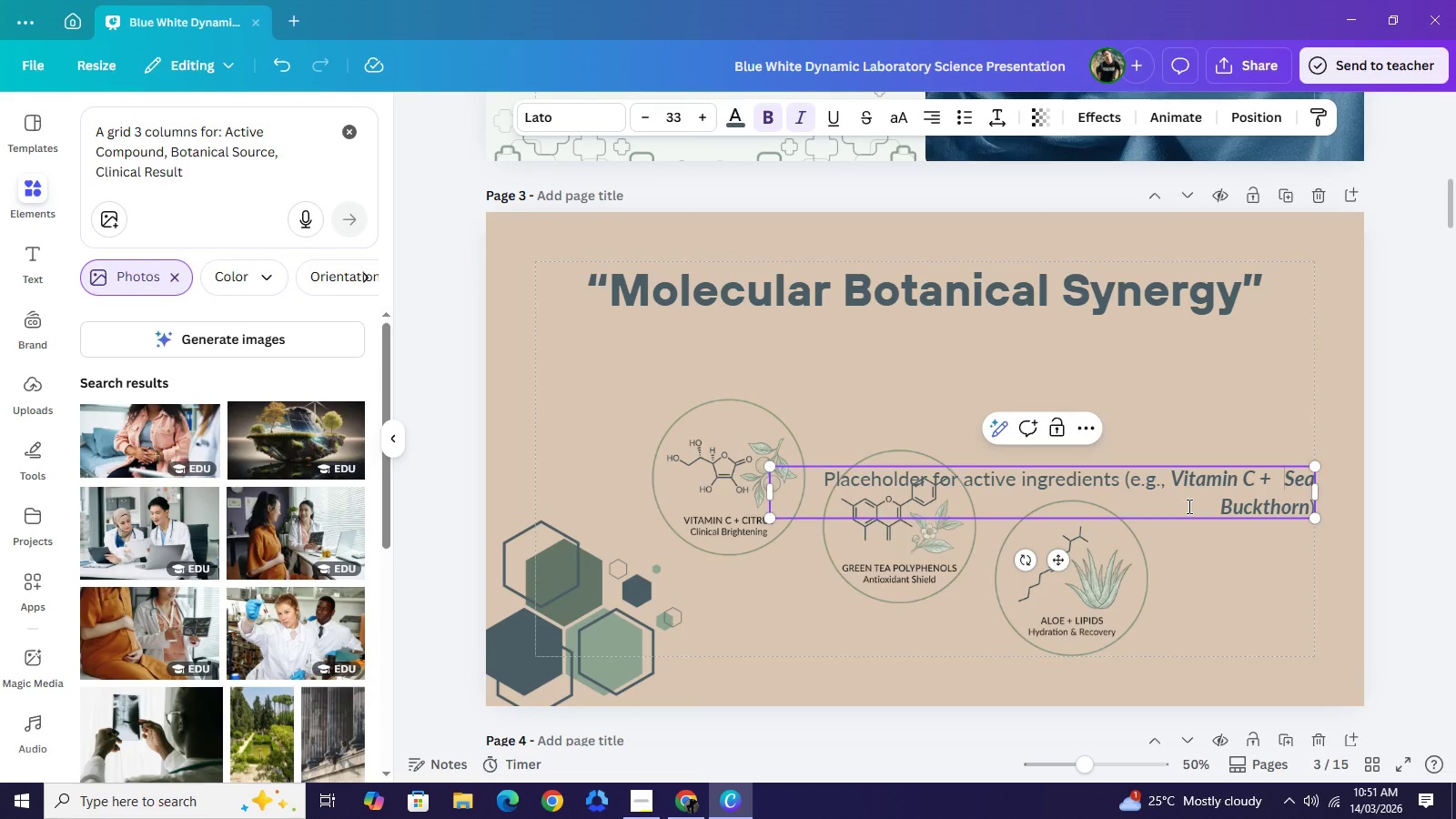 
key(Backspace)
 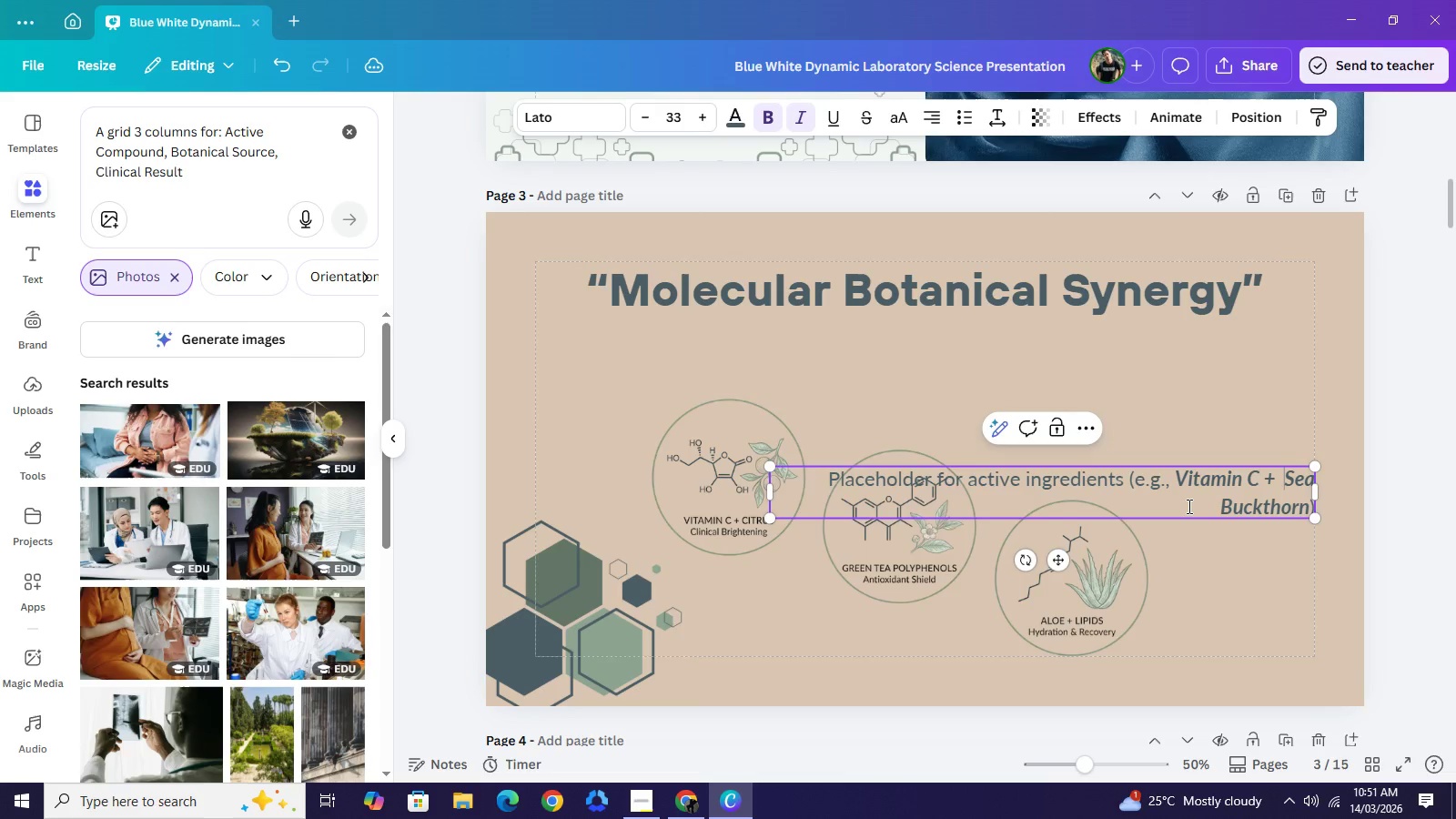 
key(Backspace)
 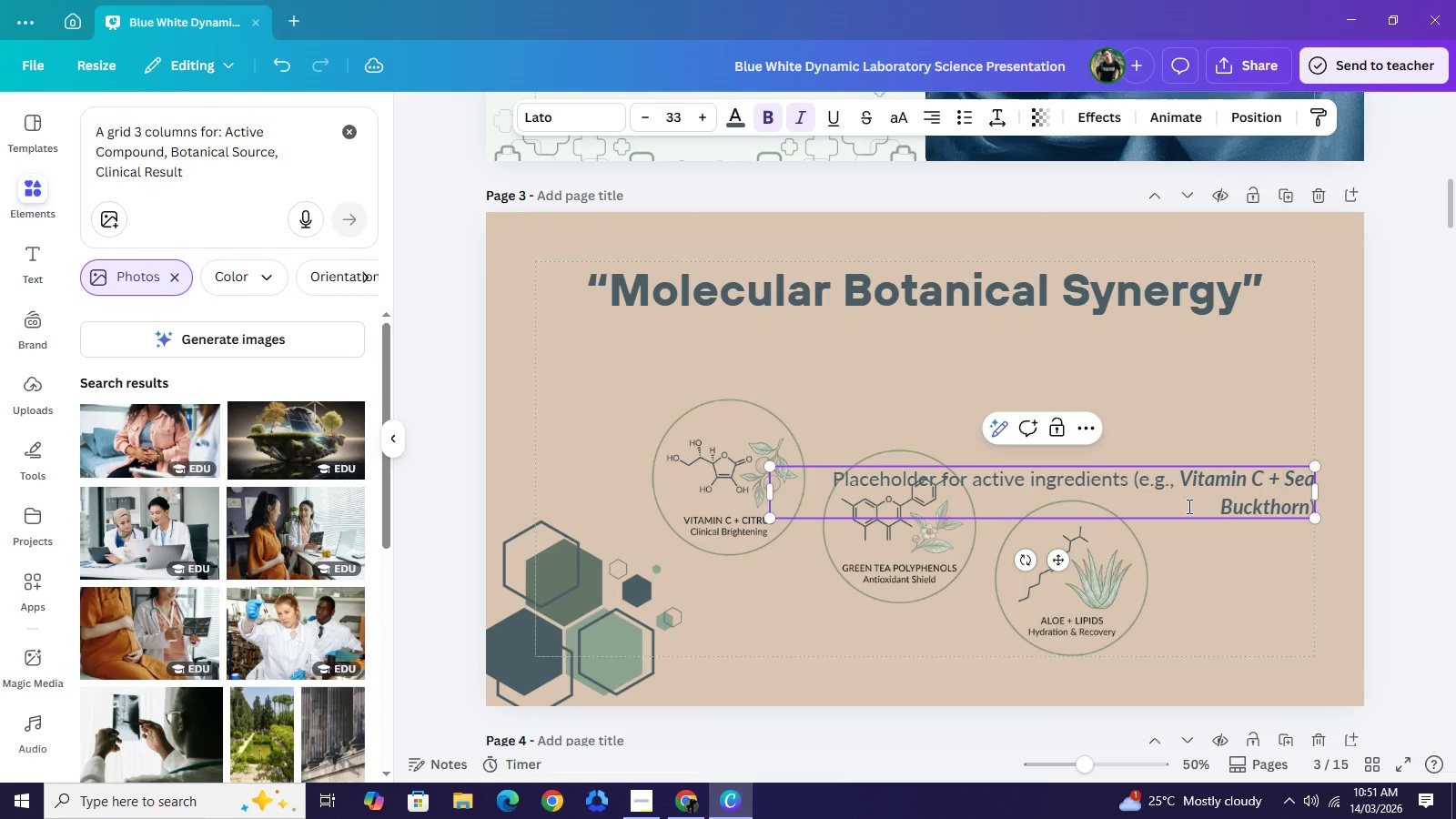 
key(Backspace)
 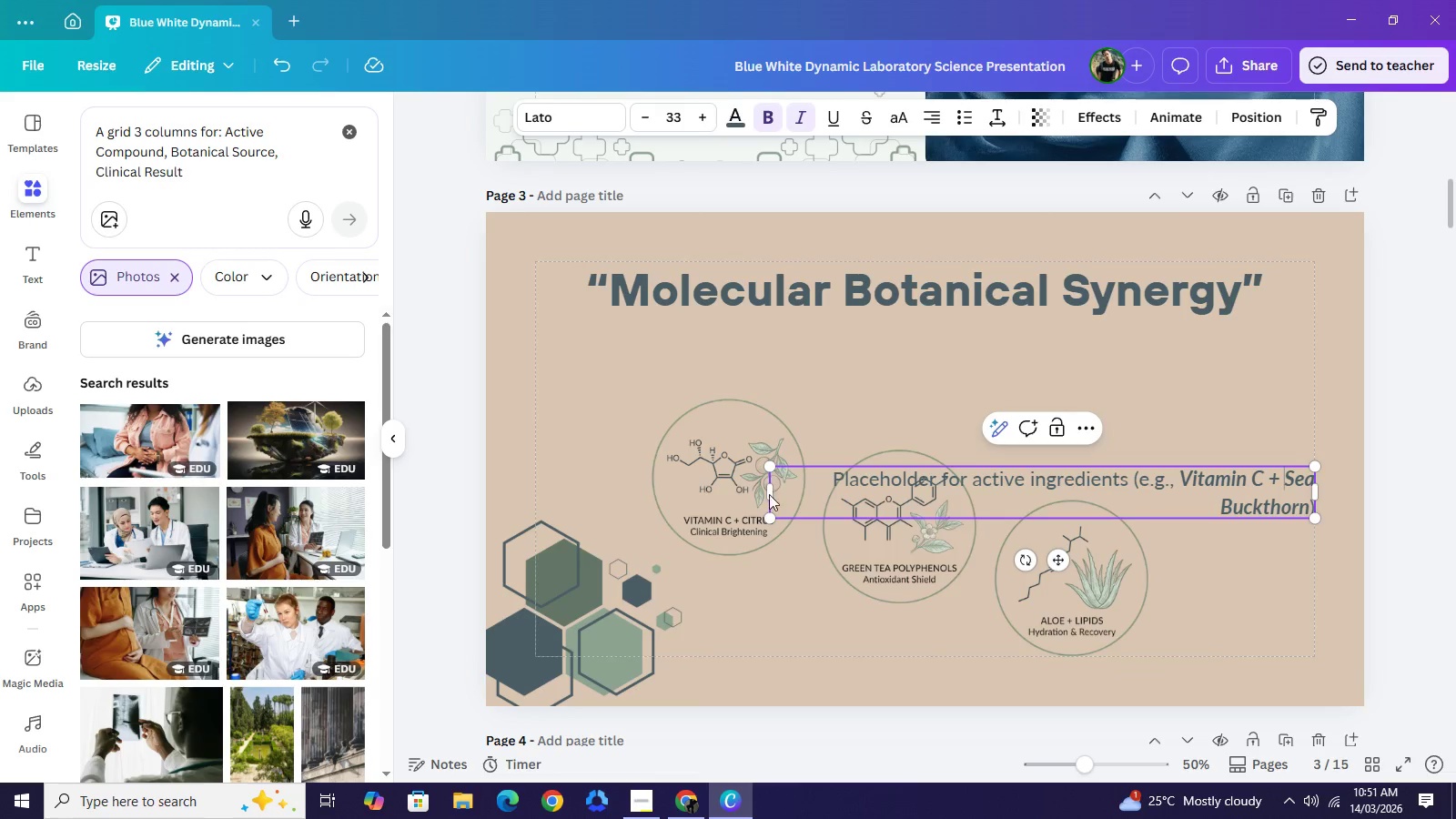 
left_click_drag(start_coordinate=[769, 493], to_coordinate=[631, 490])
 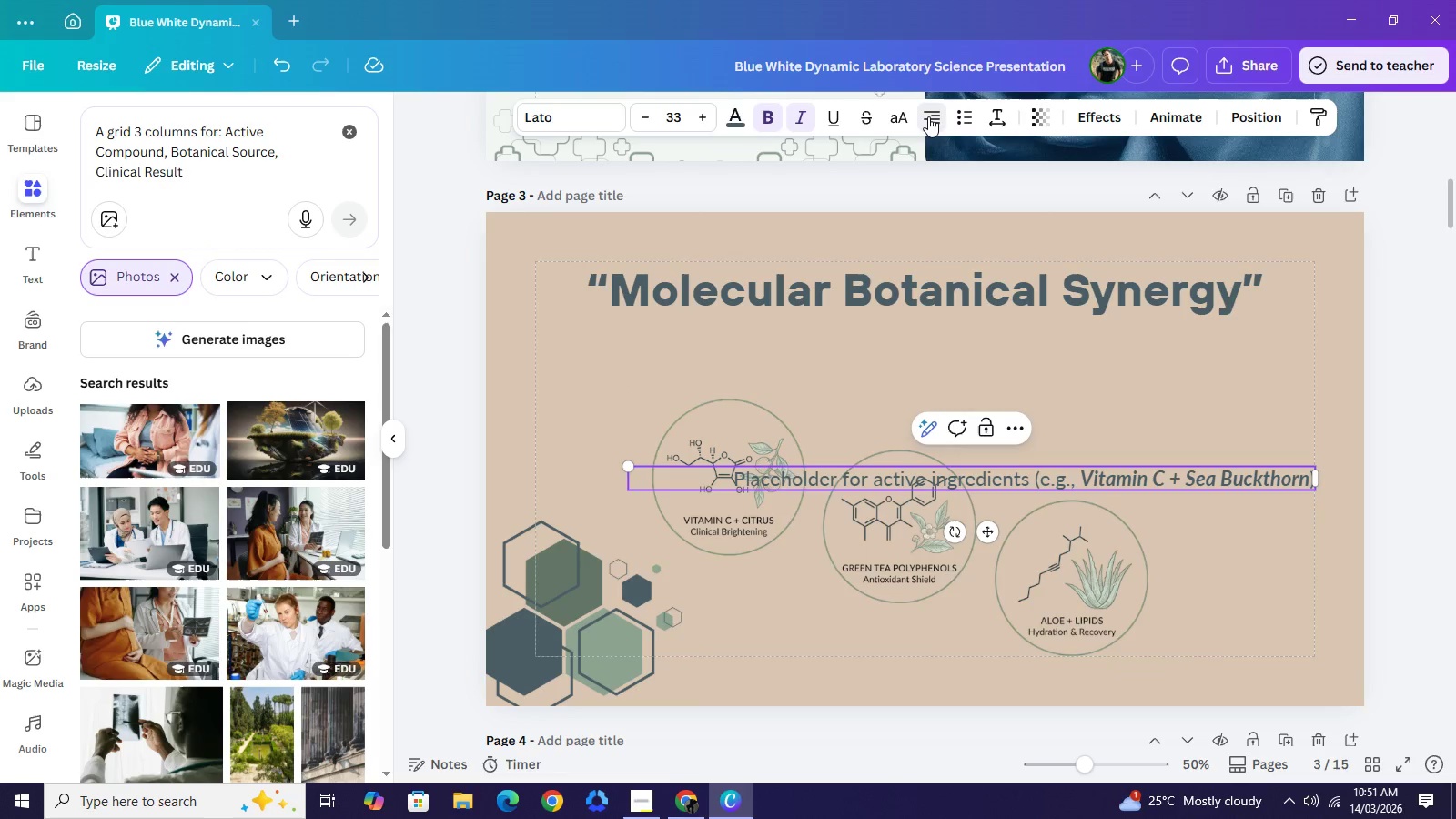 
left_click([928, 116])
 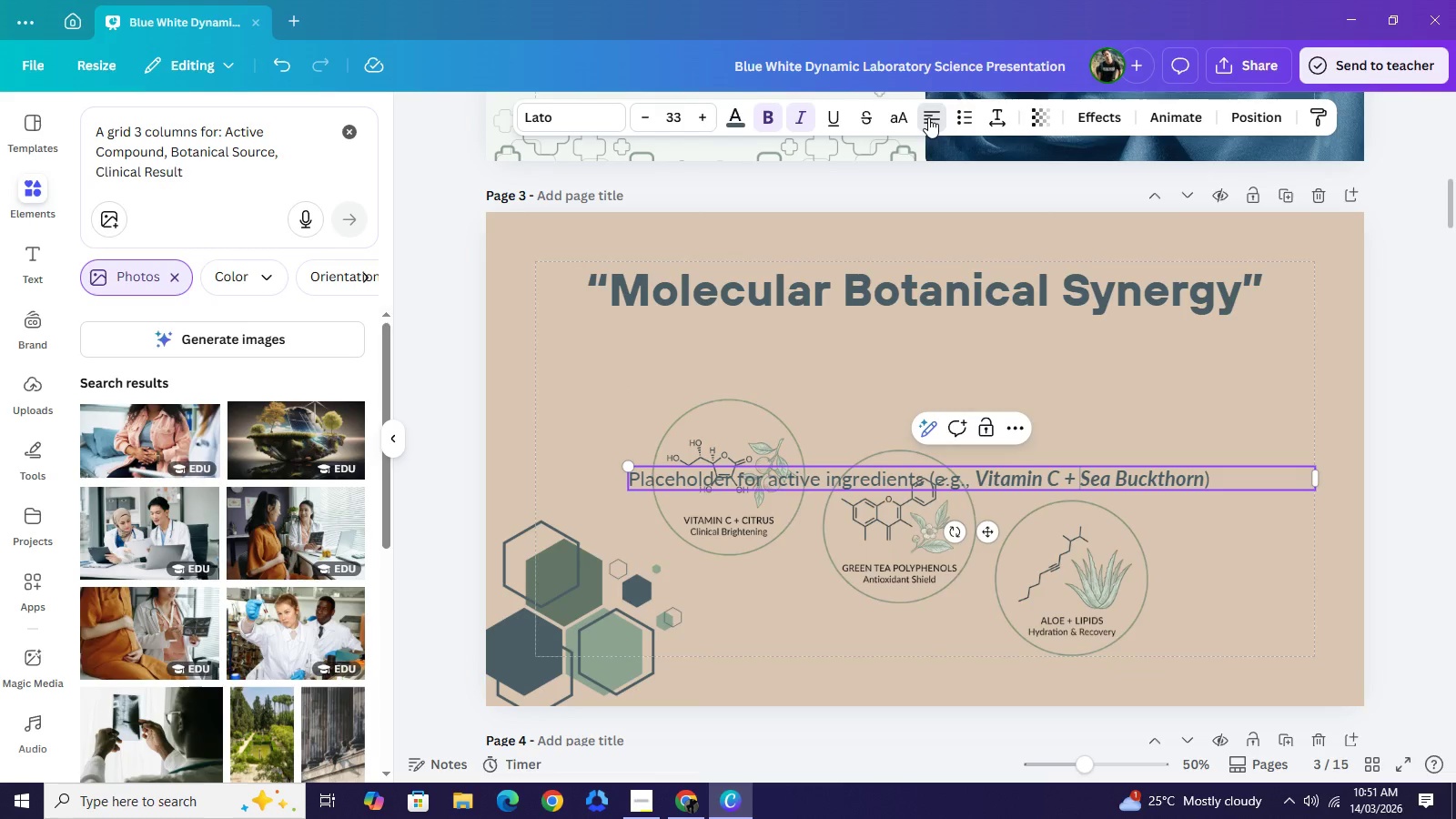 
double_click([928, 117])
 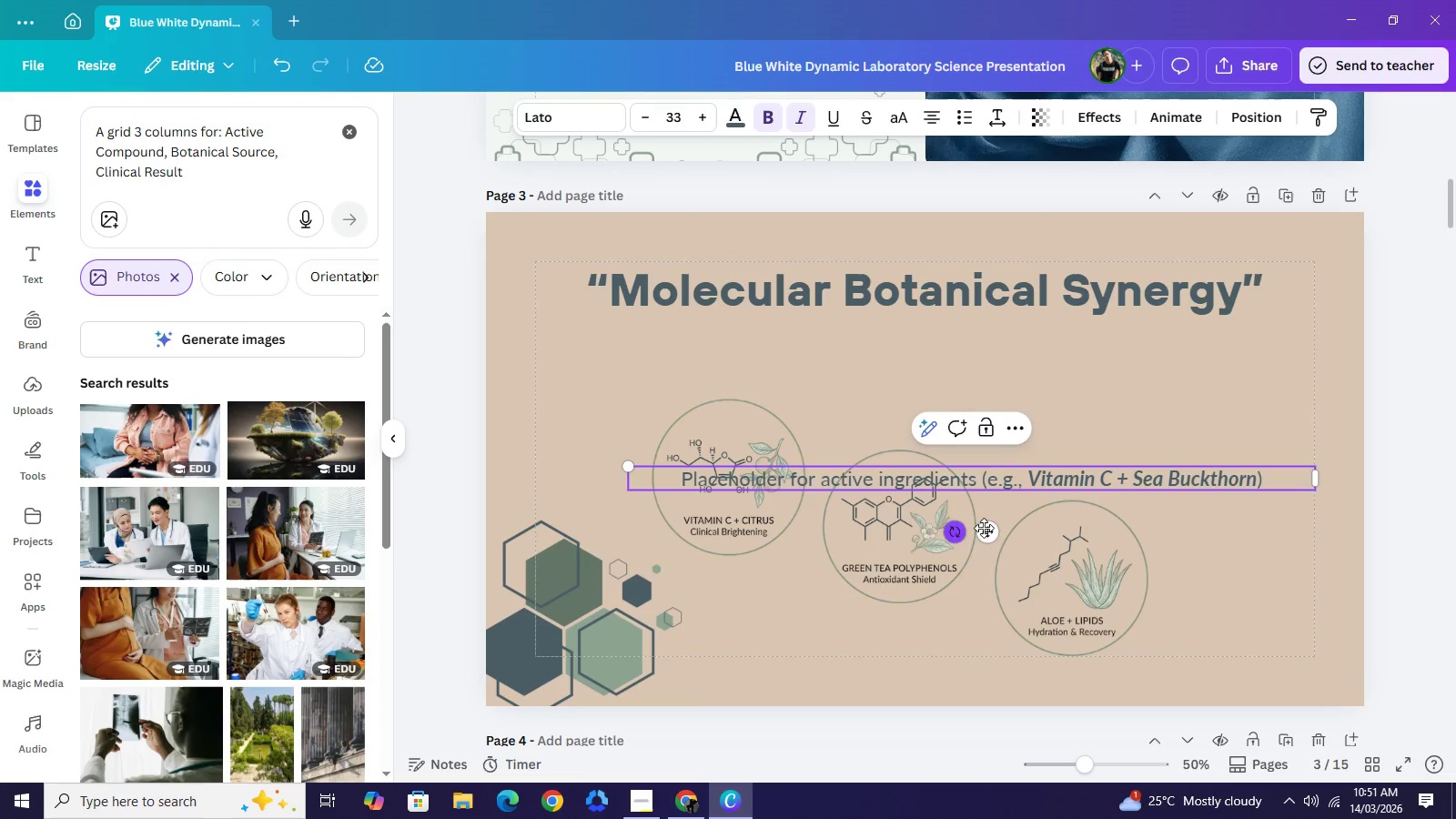 
left_click_drag(start_coordinate=[986, 528], to_coordinate=[940, 385])
 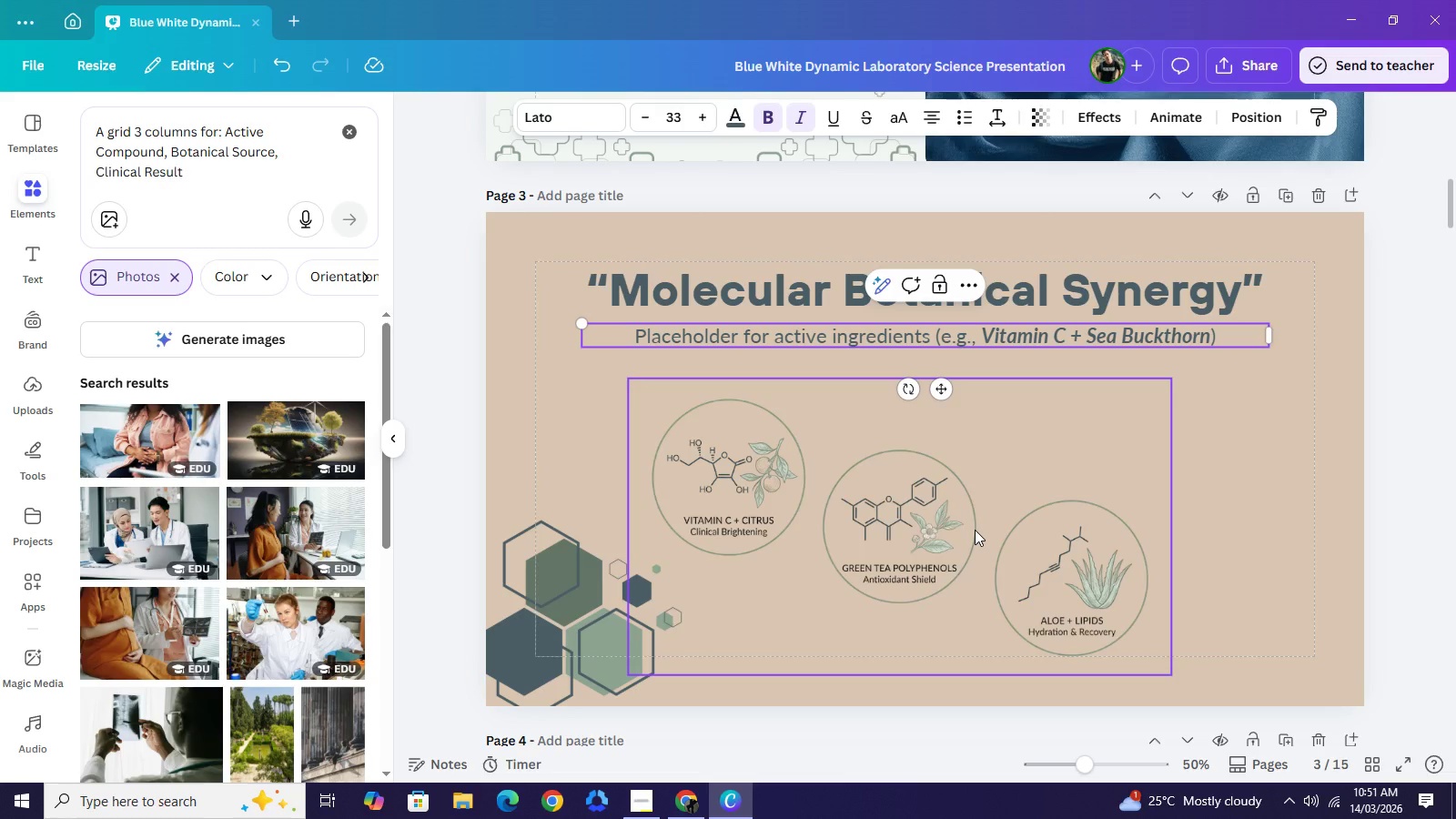 
left_click([975, 530])
 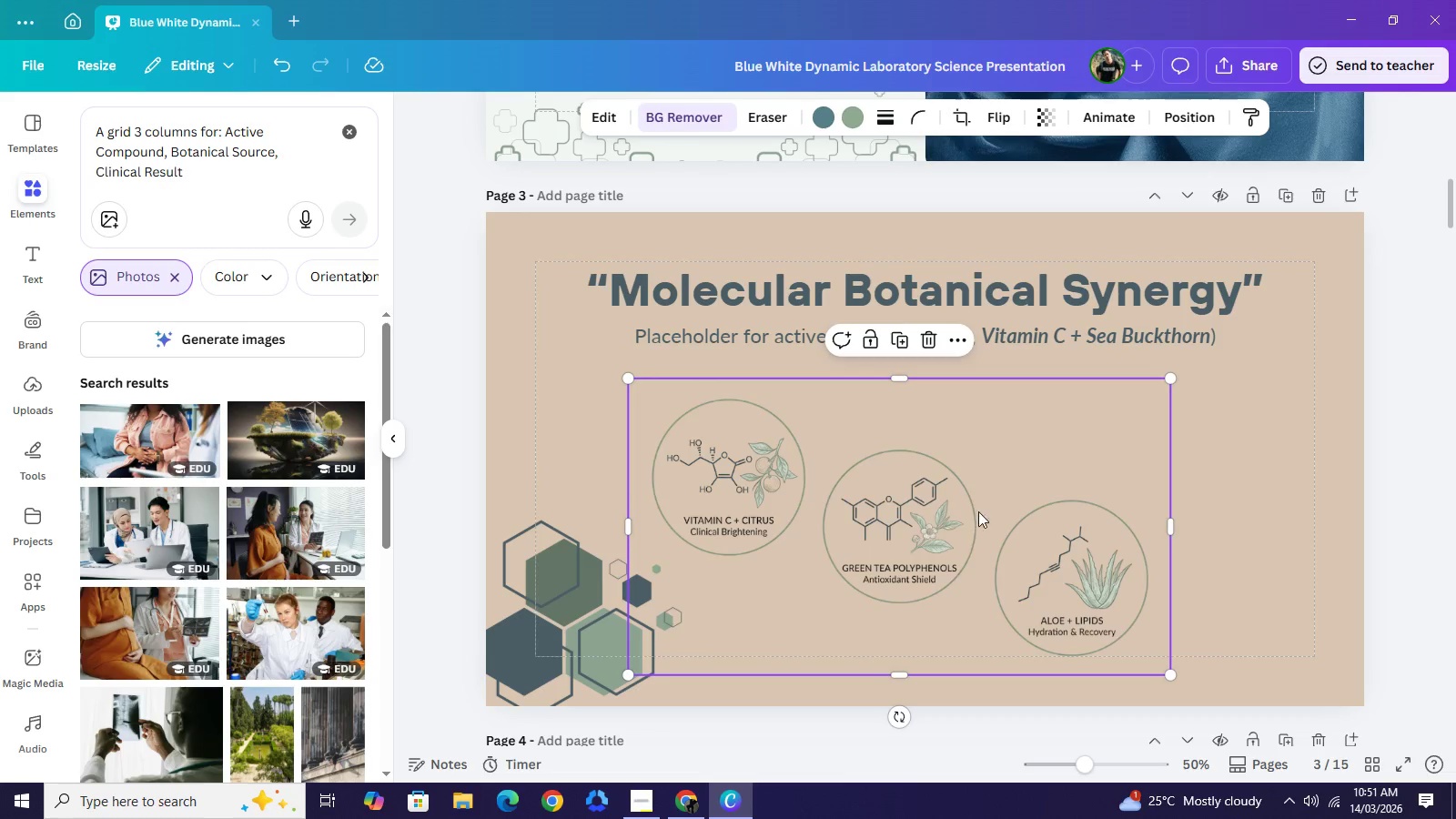 
left_click_drag(start_coordinate=[975, 530], to_coordinate=[986, 495])
 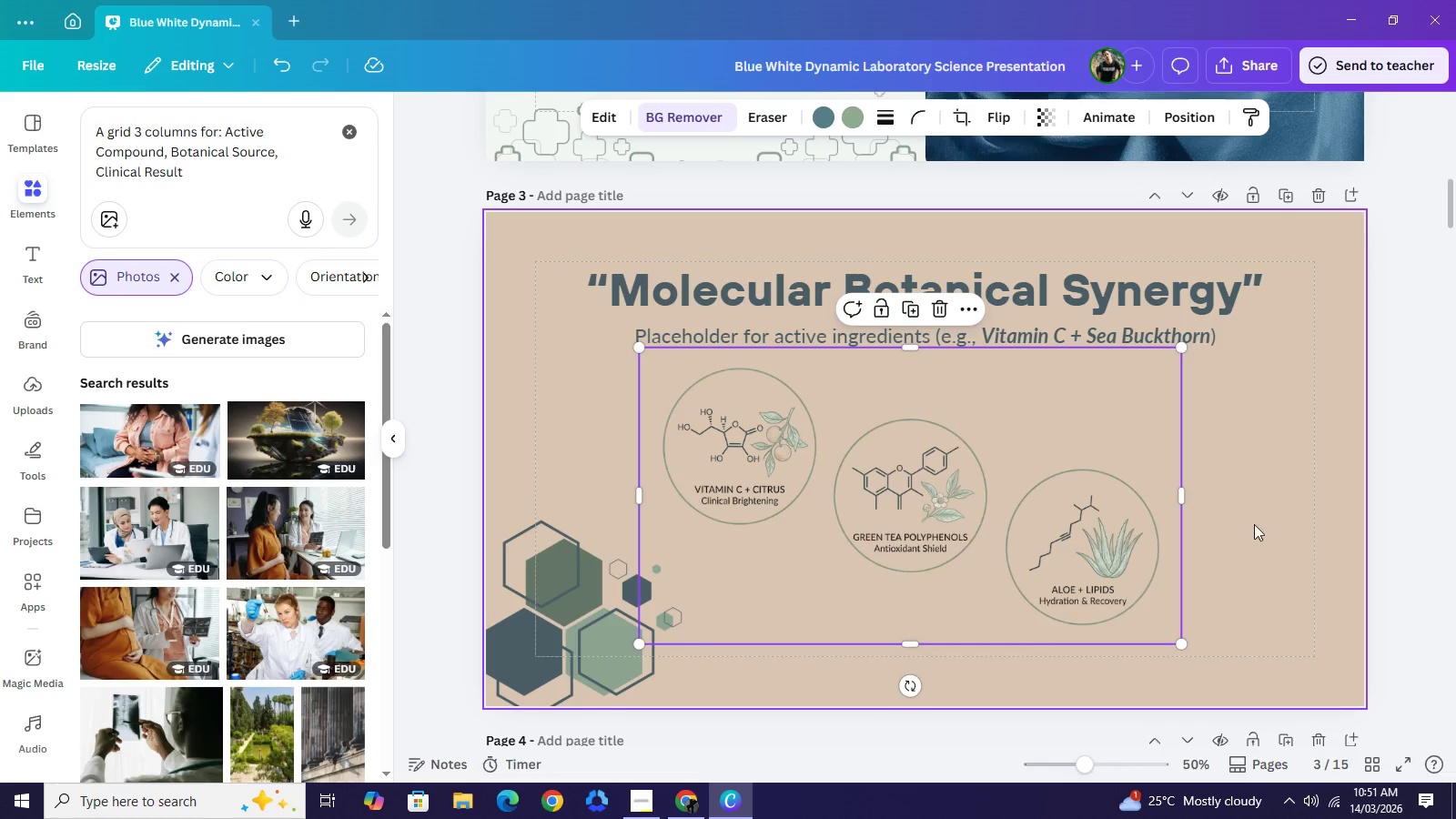 
wait(5.75)
 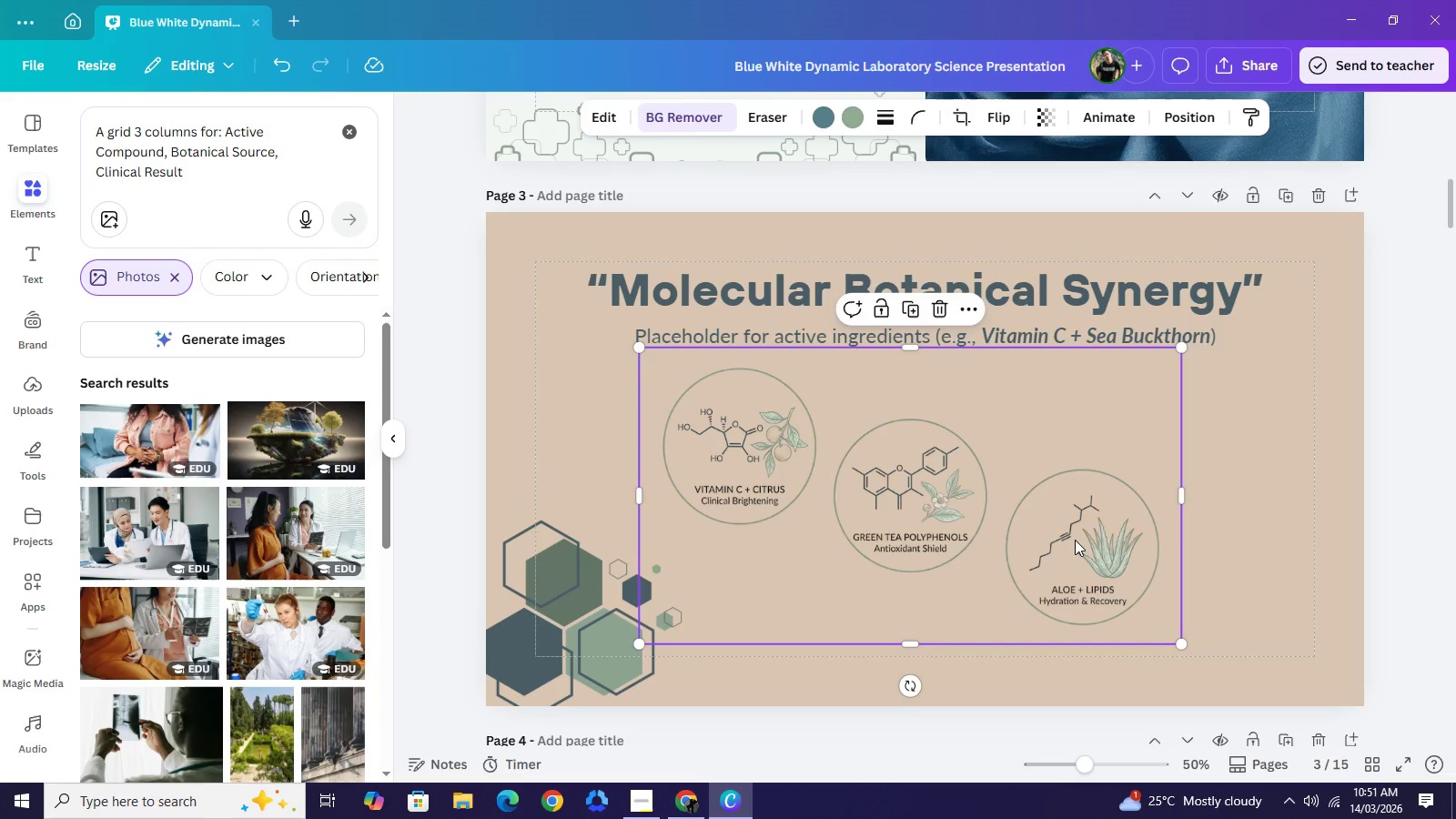 
left_click_drag(start_coordinate=[1188, 492], to_coordinate=[840, 487])
 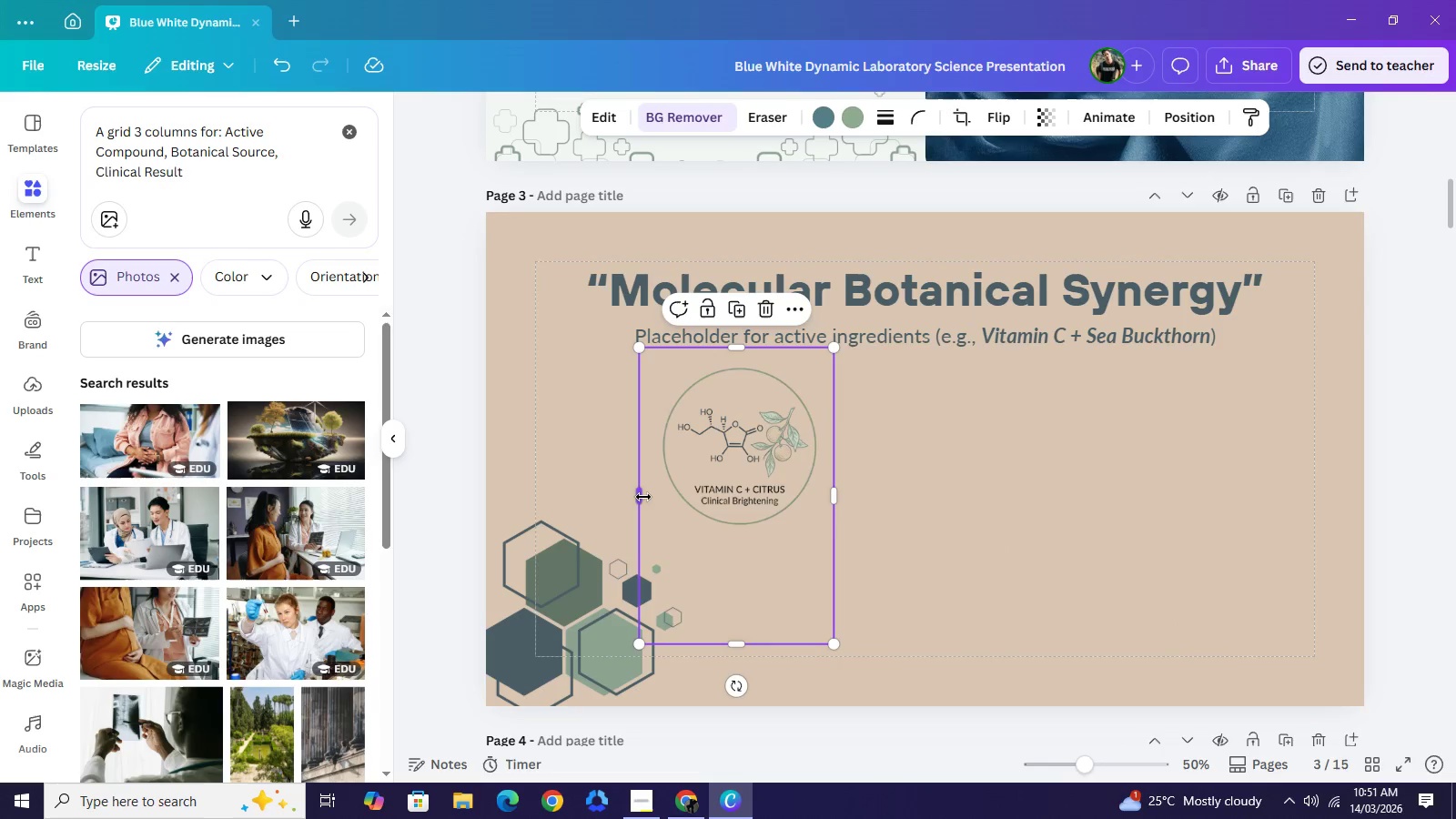 
left_click_drag(start_coordinate=[643, 497], to_coordinate=[653, 503])
 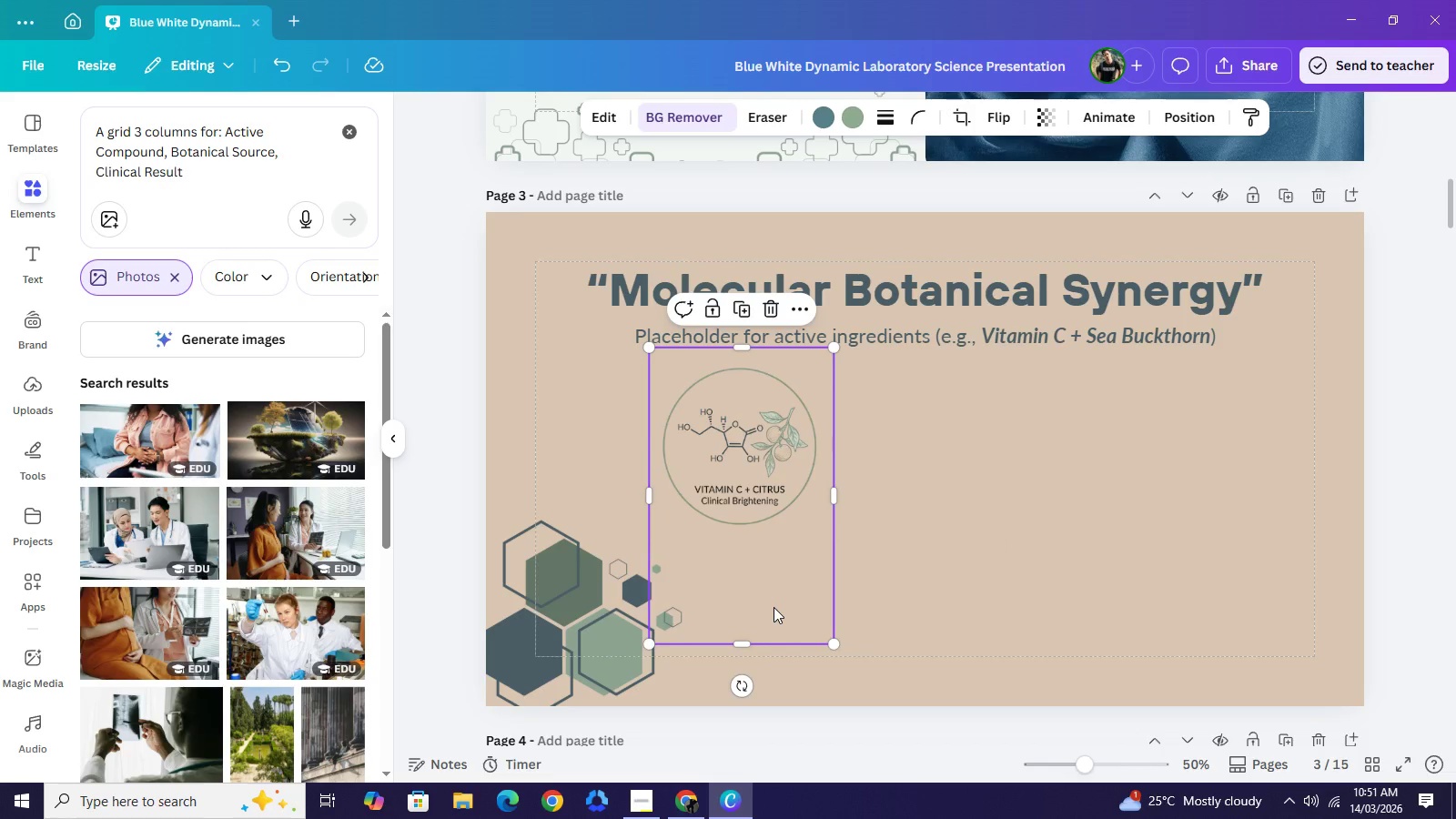 
key(Control+C)
 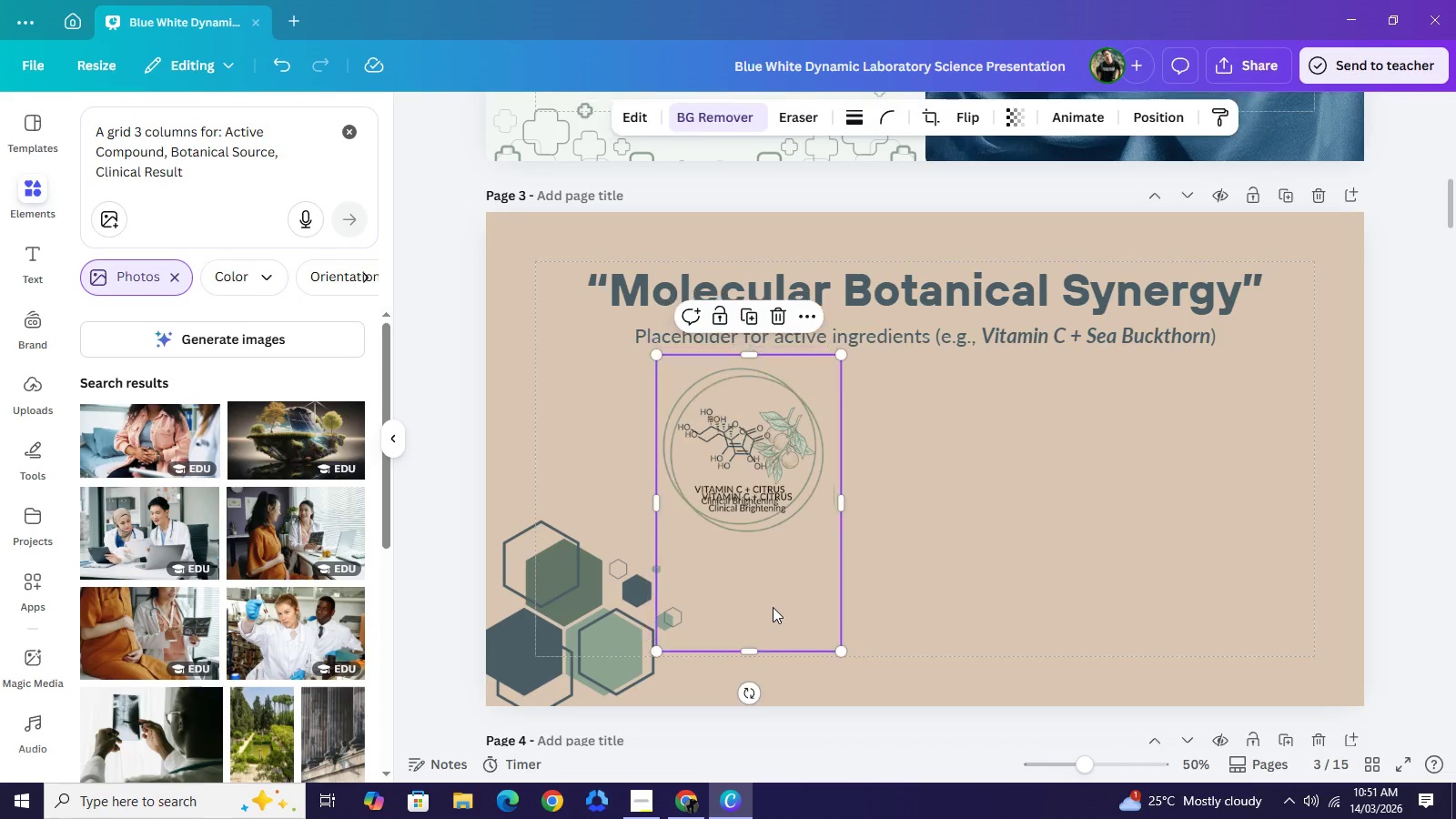 
key(Control+V)
 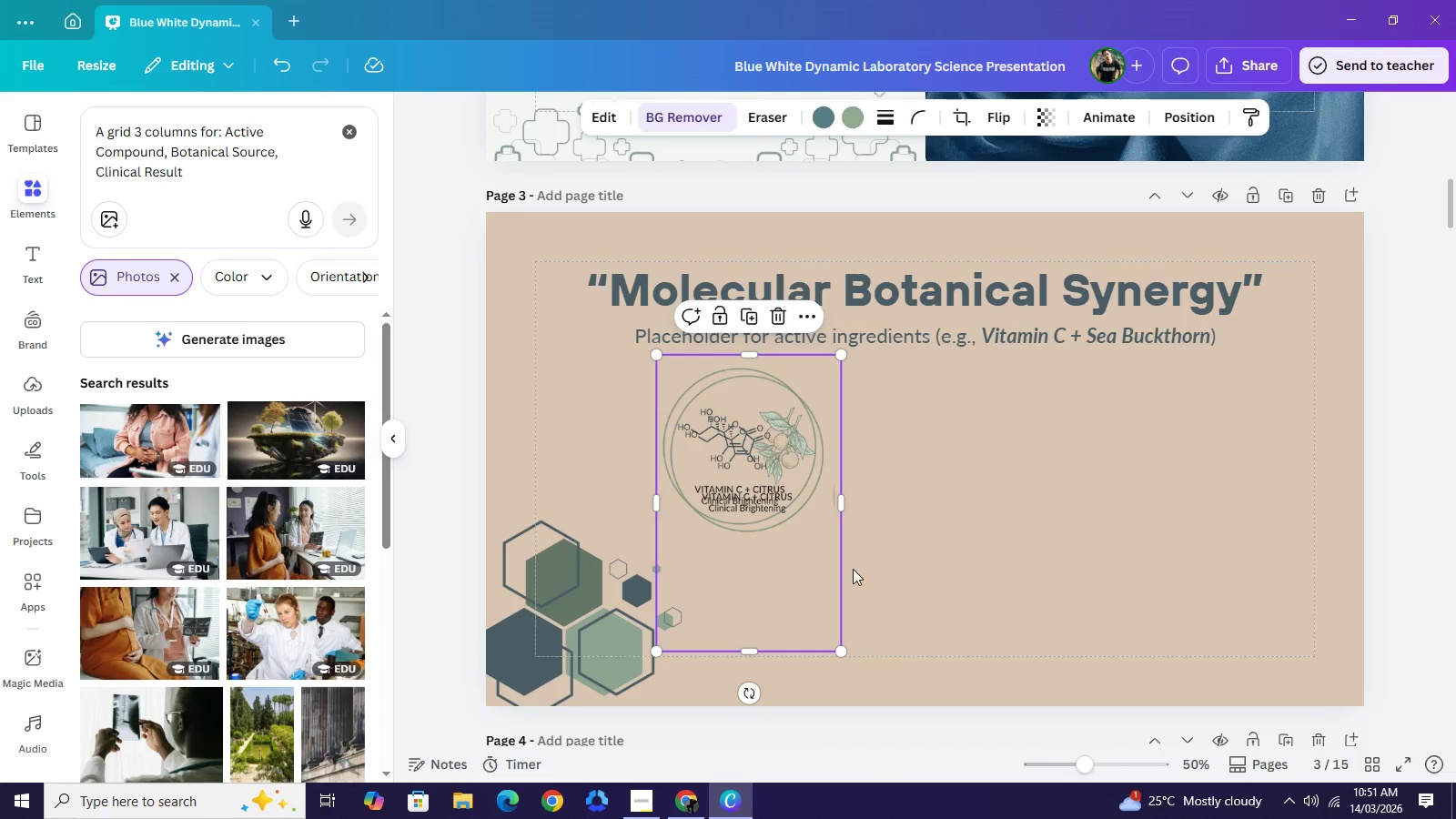 
left_click_drag(start_coordinate=[780, 600], to_coordinate=[956, 597])
 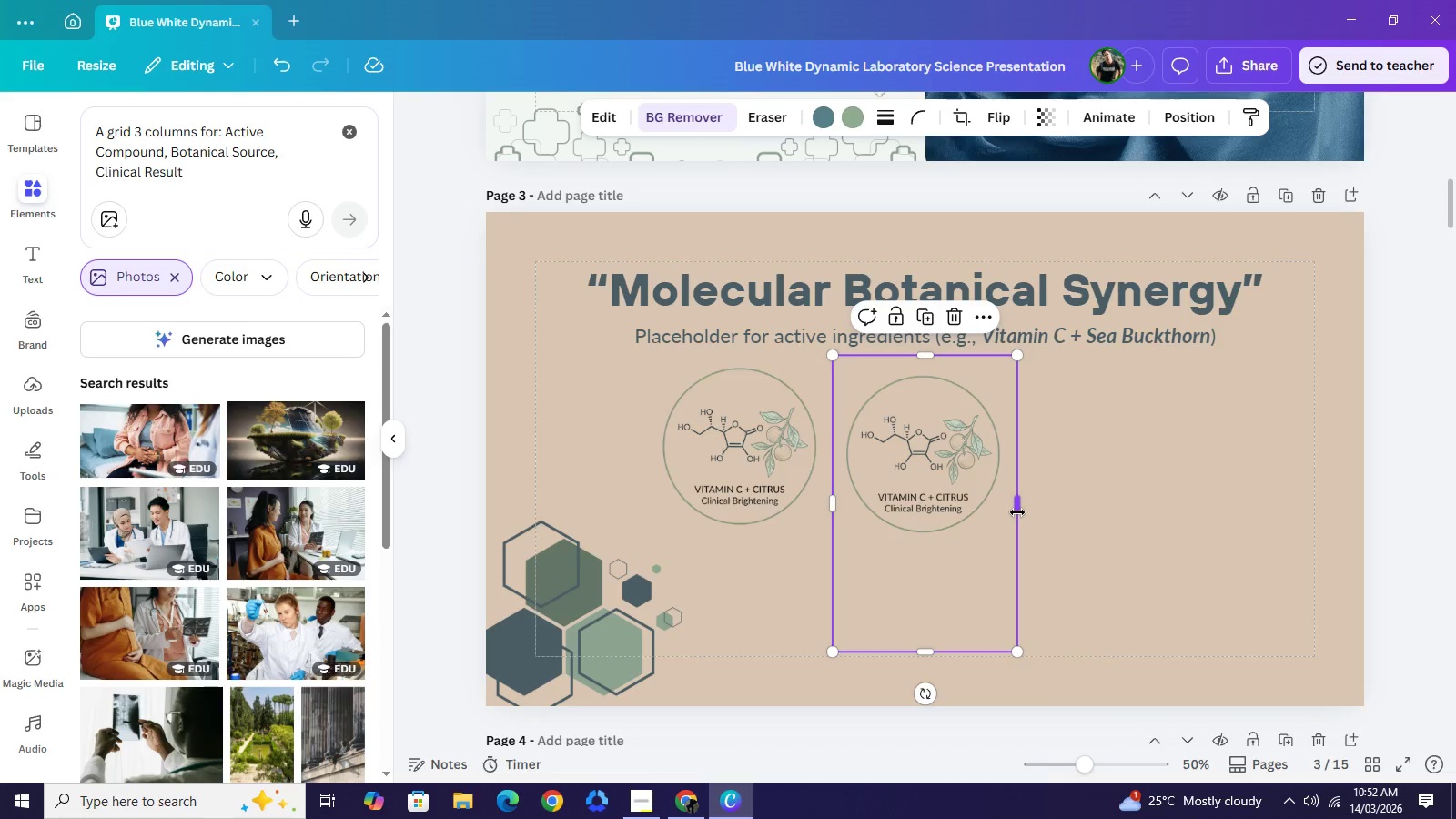 
left_click_drag(start_coordinate=[1017, 512], to_coordinate=[1184, 526])
 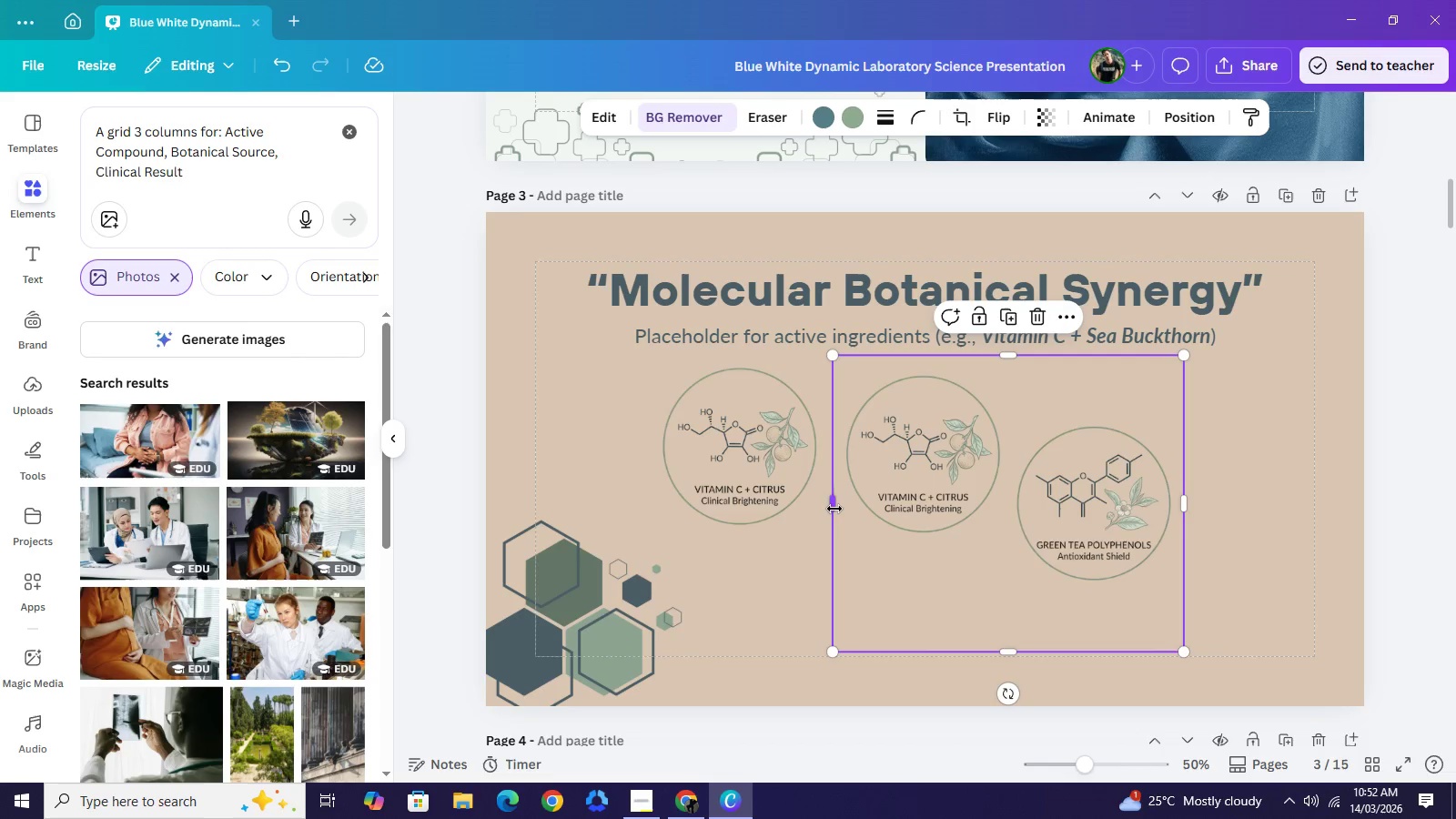 
left_click_drag(start_coordinate=[834, 509], to_coordinate=[1006, 538])
 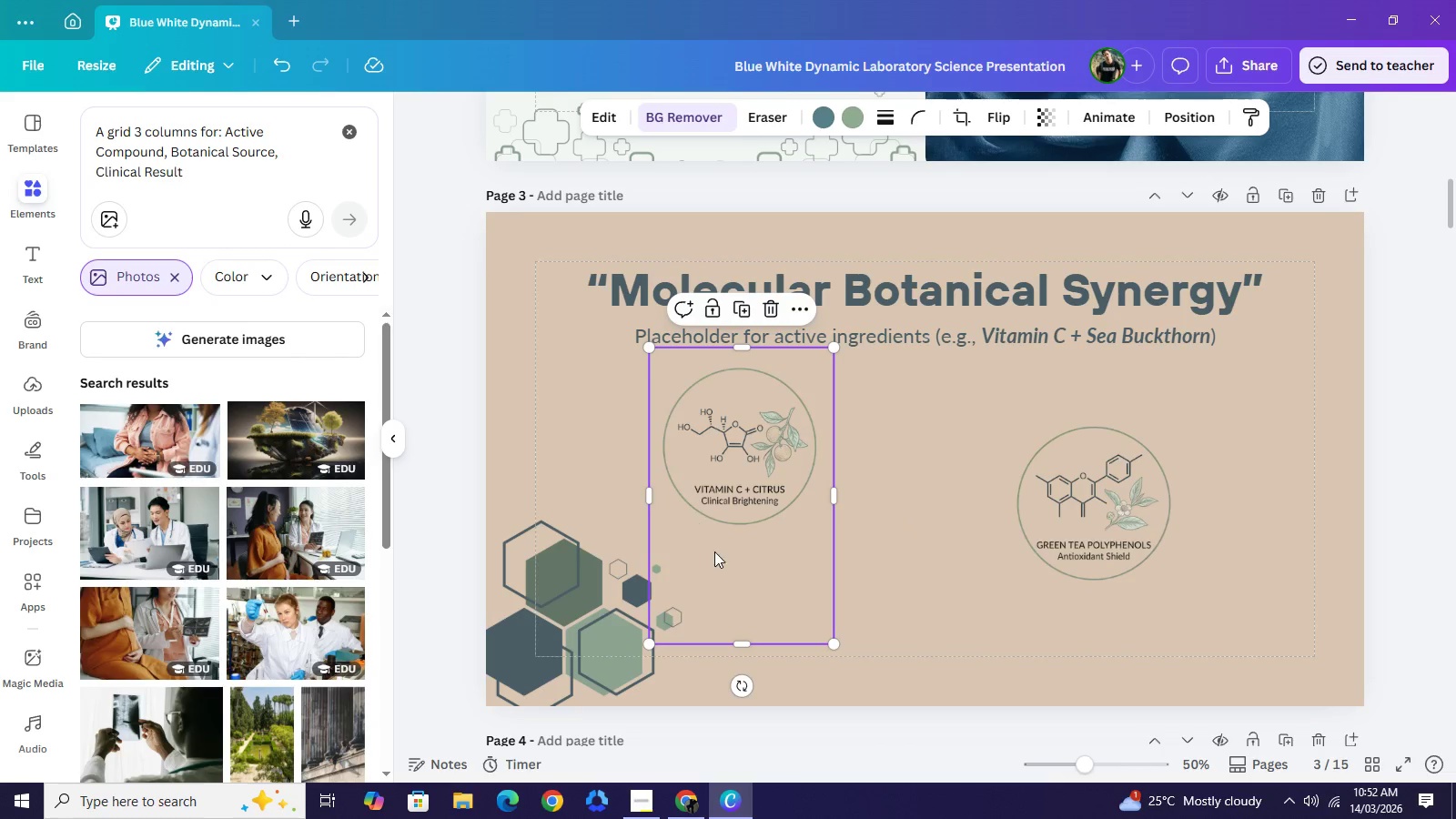 
left_click([696, 520])
 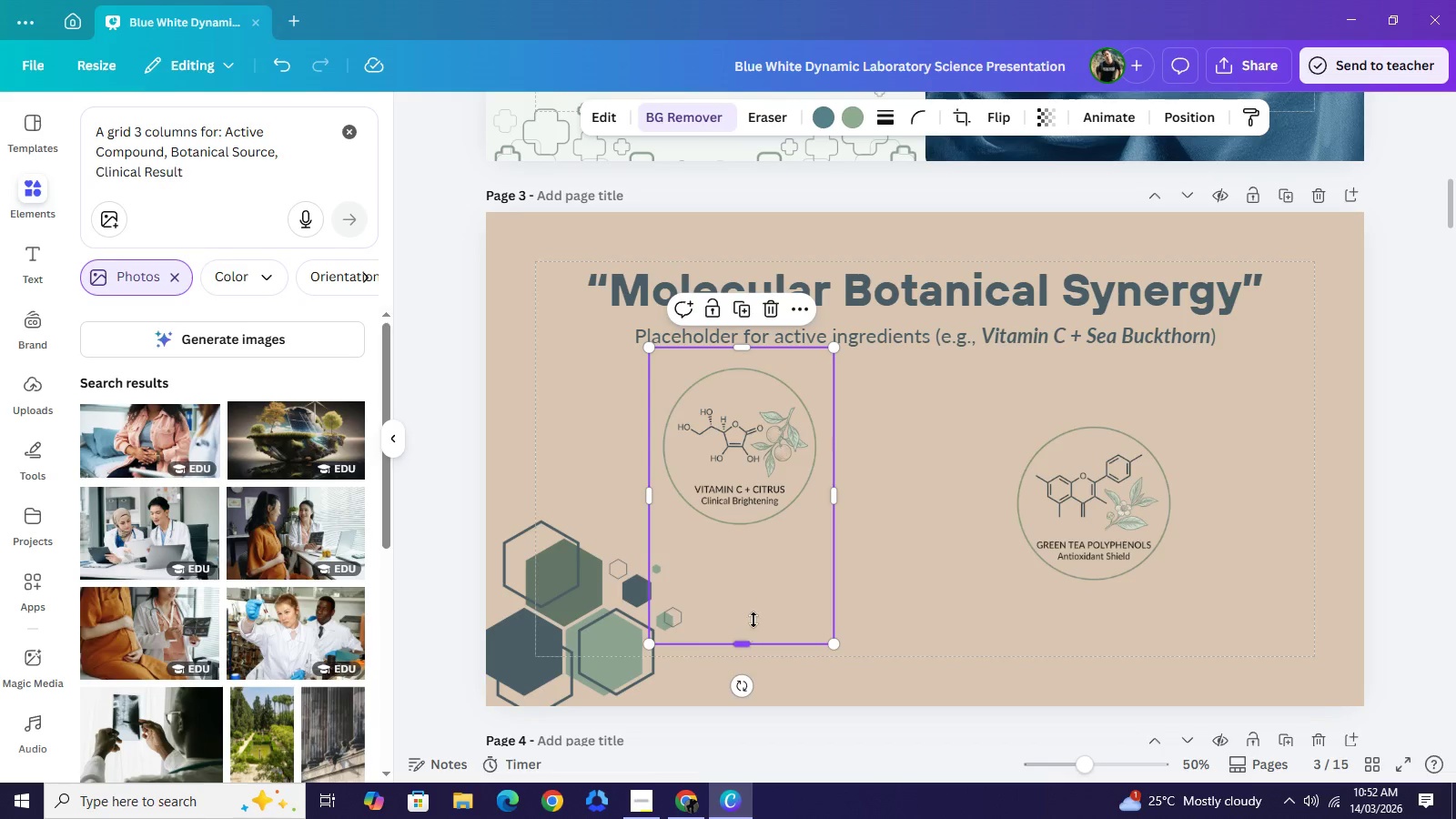 
left_click_drag(start_coordinate=[748, 644], to_coordinate=[752, 540])
 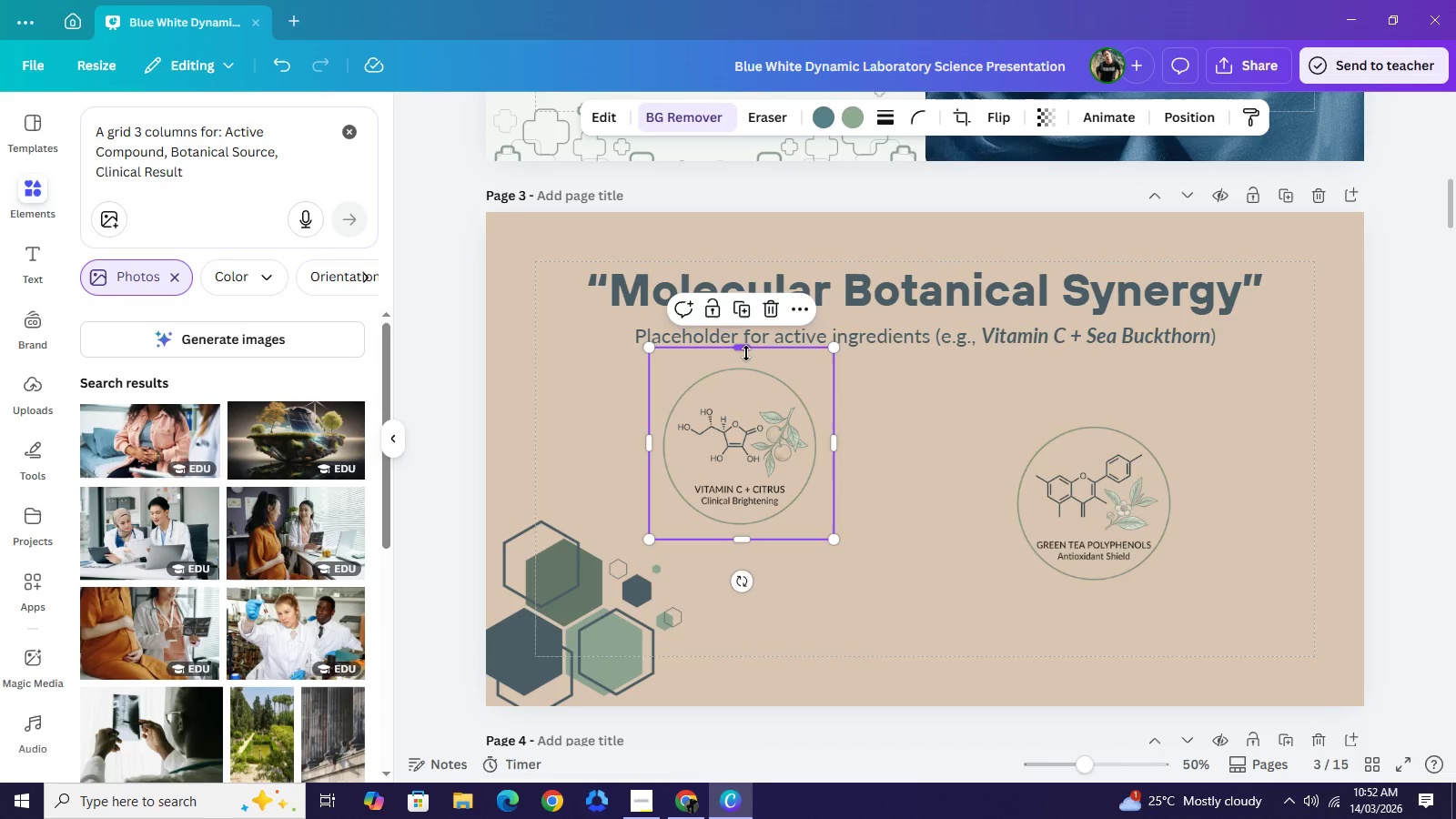 
left_click_drag(start_coordinate=[742, 352], to_coordinate=[748, 359])
 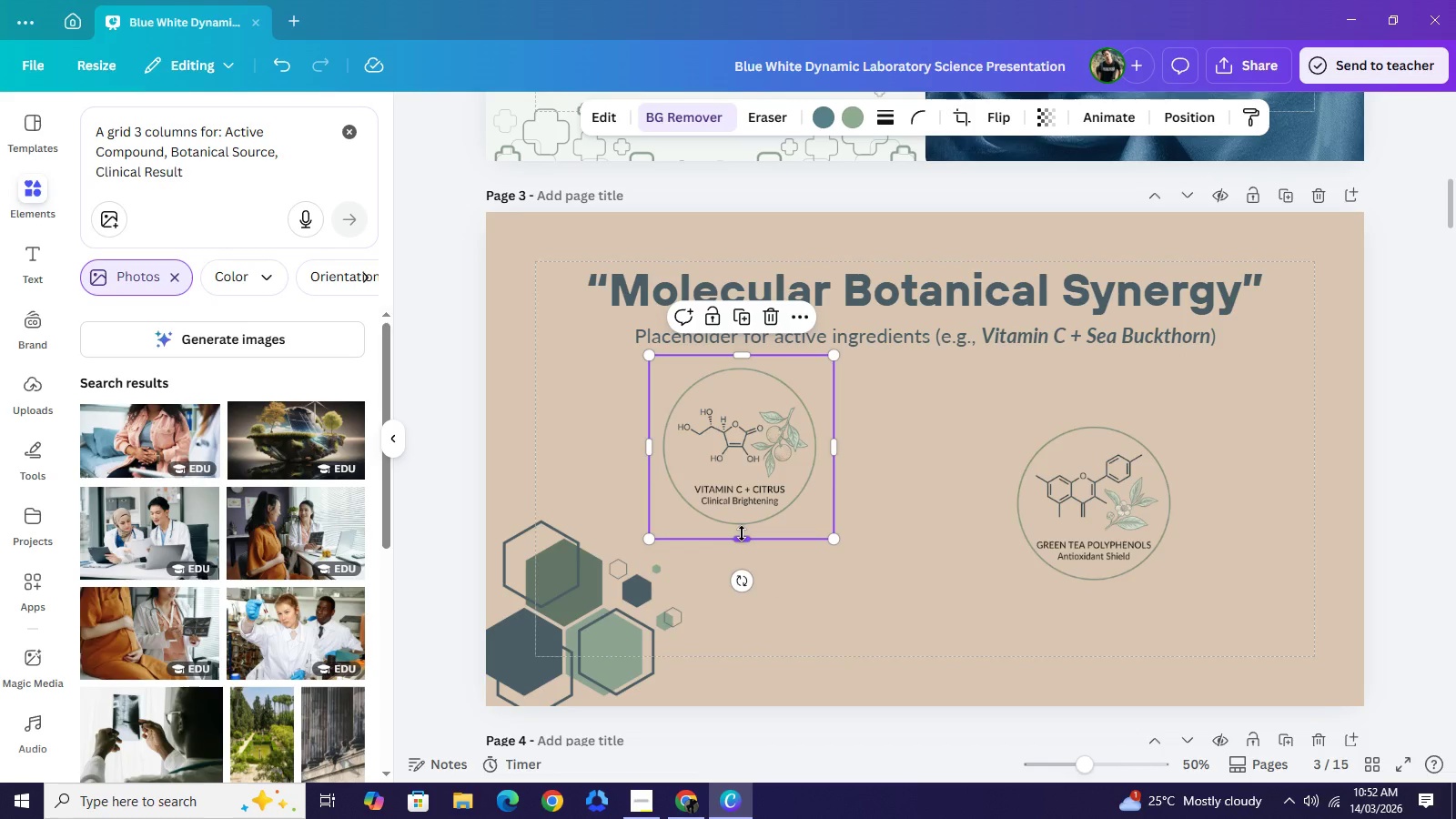 
left_click_drag(start_coordinate=[739, 533], to_coordinate=[743, 530])
 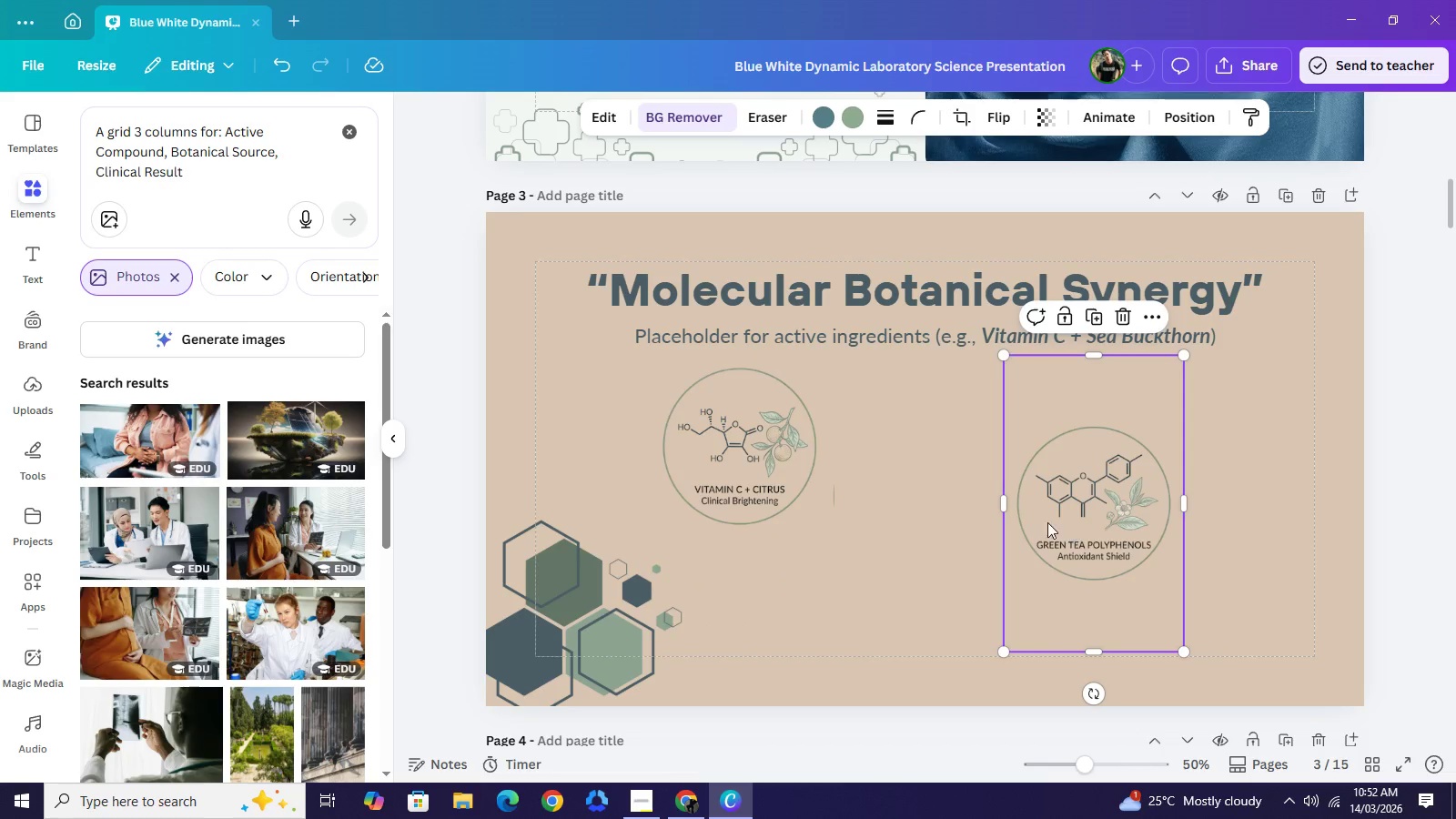 
left_click_drag(start_coordinate=[1071, 528], to_coordinate=[925, 530])
 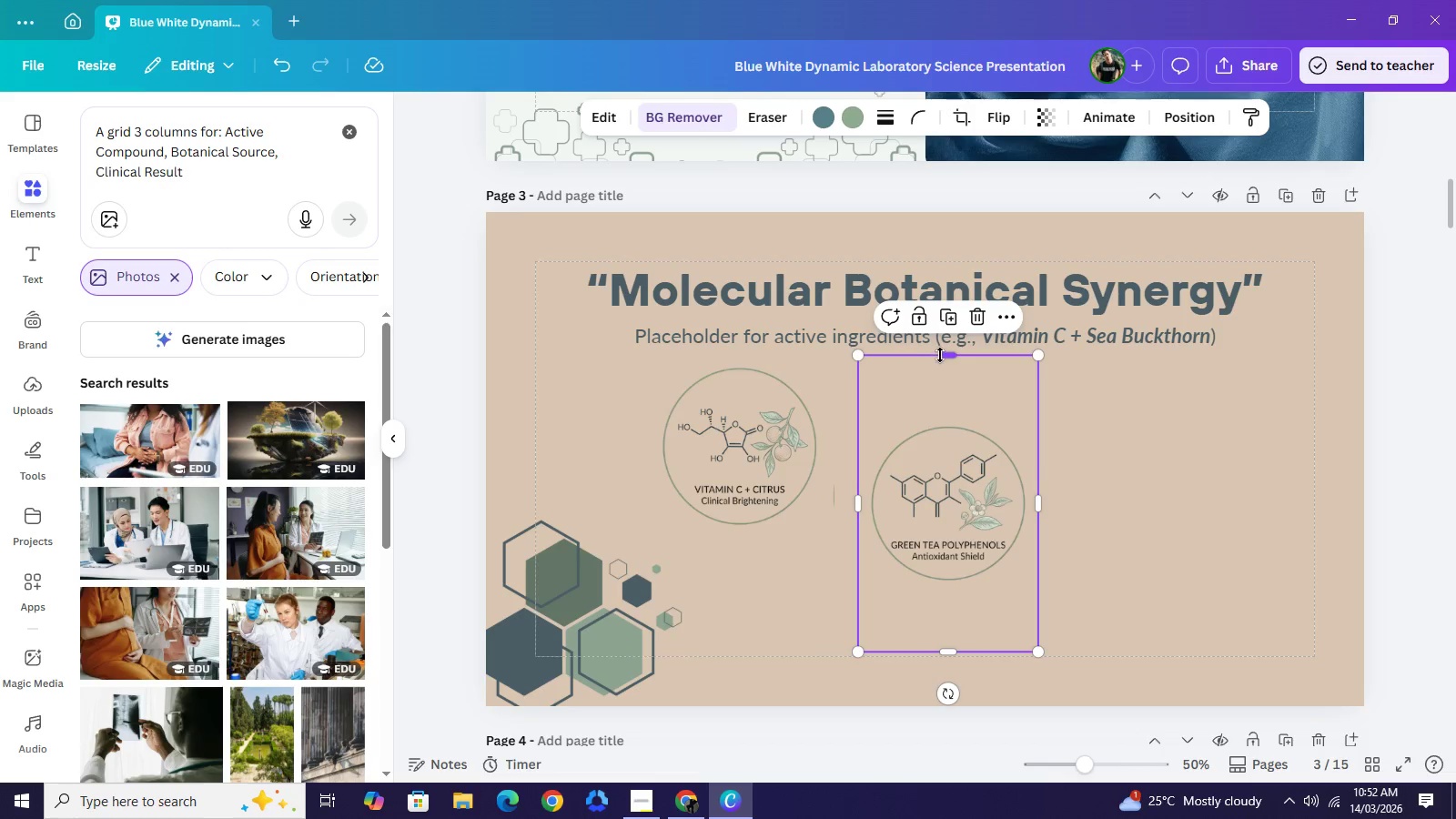 
left_click_drag(start_coordinate=[941, 355], to_coordinate=[963, 415])
 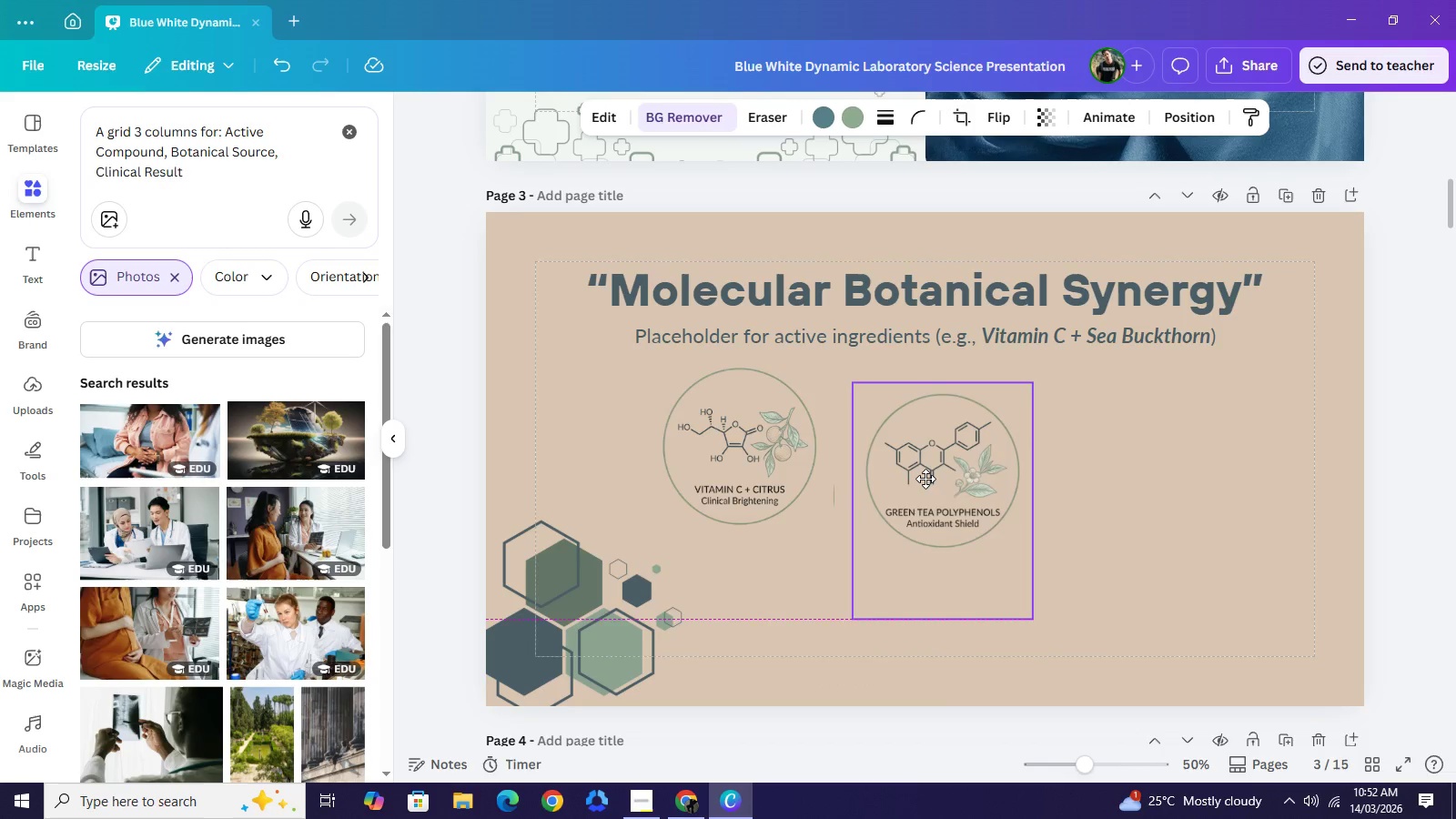 
left_click_drag(start_coordinate=[933, 516], to_coordinate=[924, 457])
 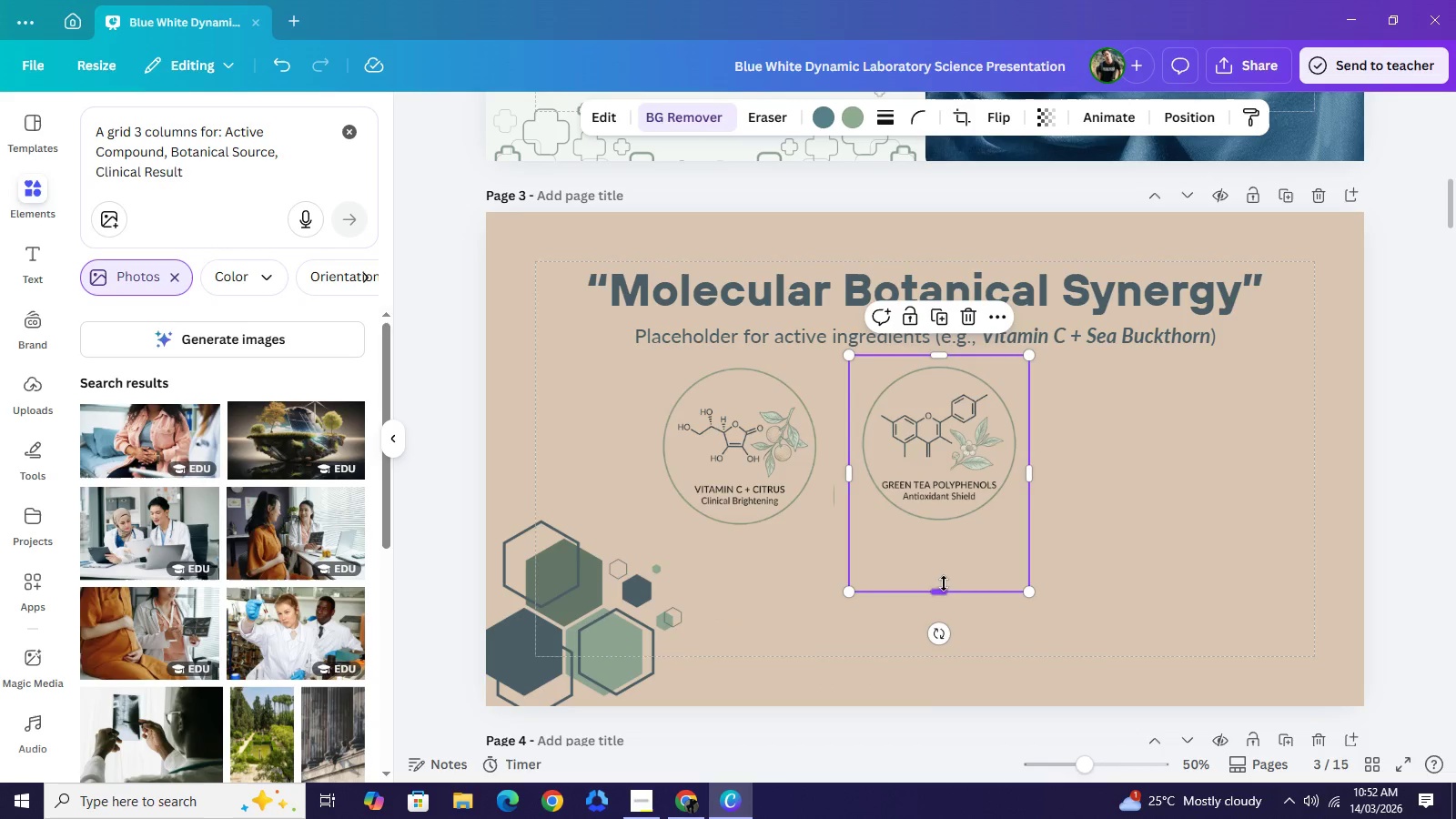 
left_click_drag(start_coordinate=[941, 585], to_coordinate=[937, 531])
 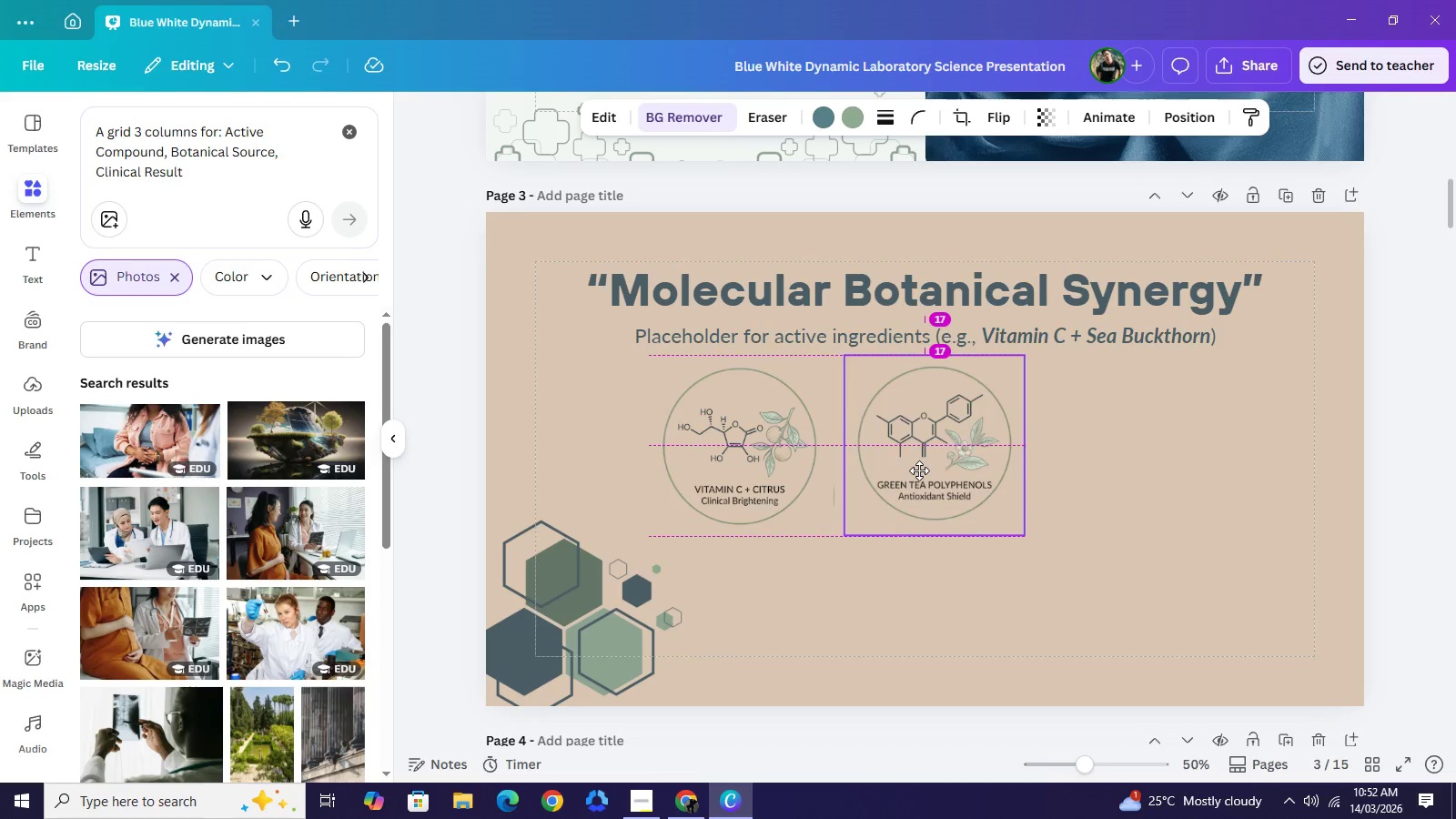 
left_click_drag(start_coordinate=[956, 472], to_coordinate=[756, 474])
 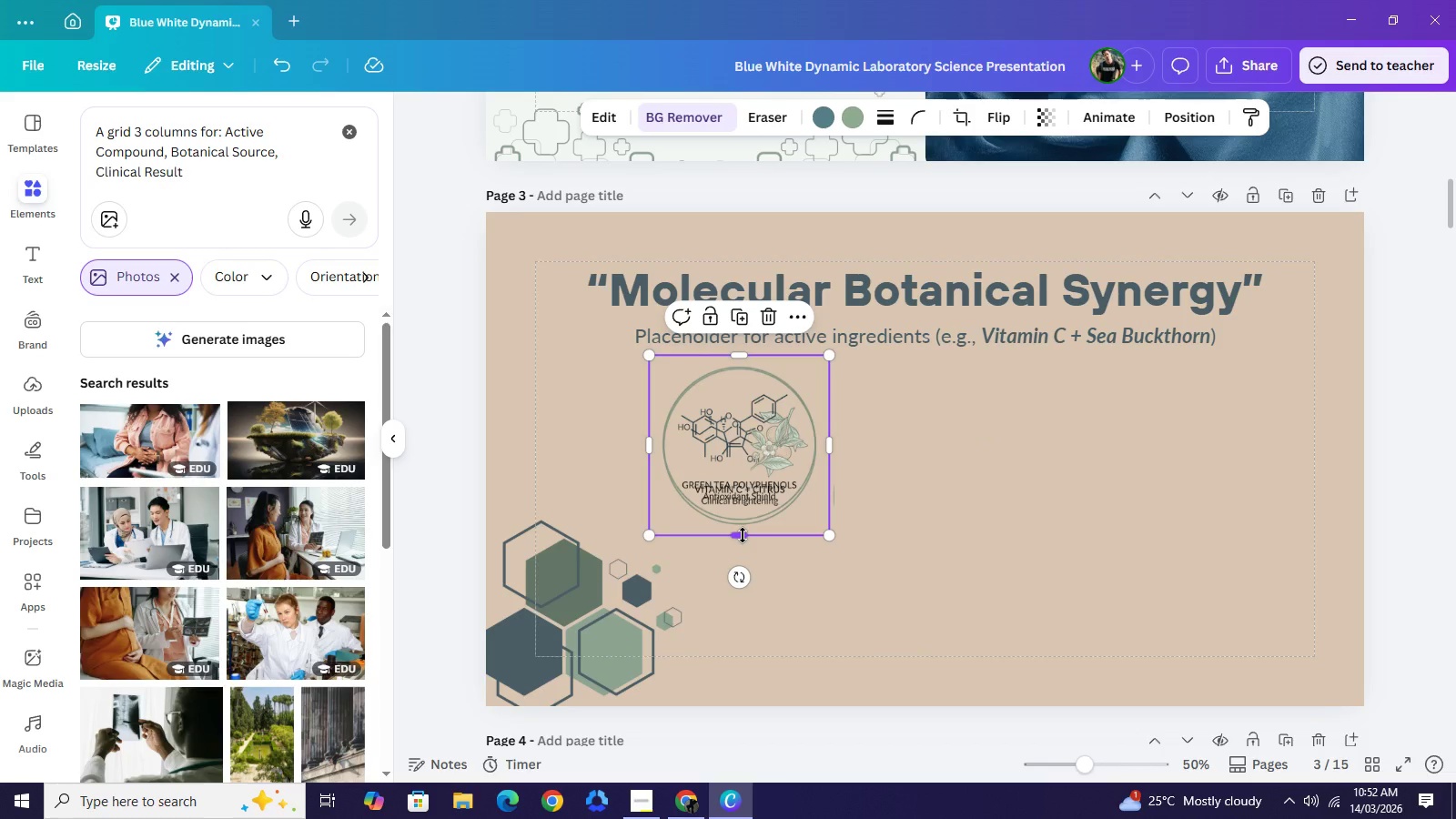 
left_click_drag(start_coordinate=[743, 535], to_coordinate=[744, 540])
 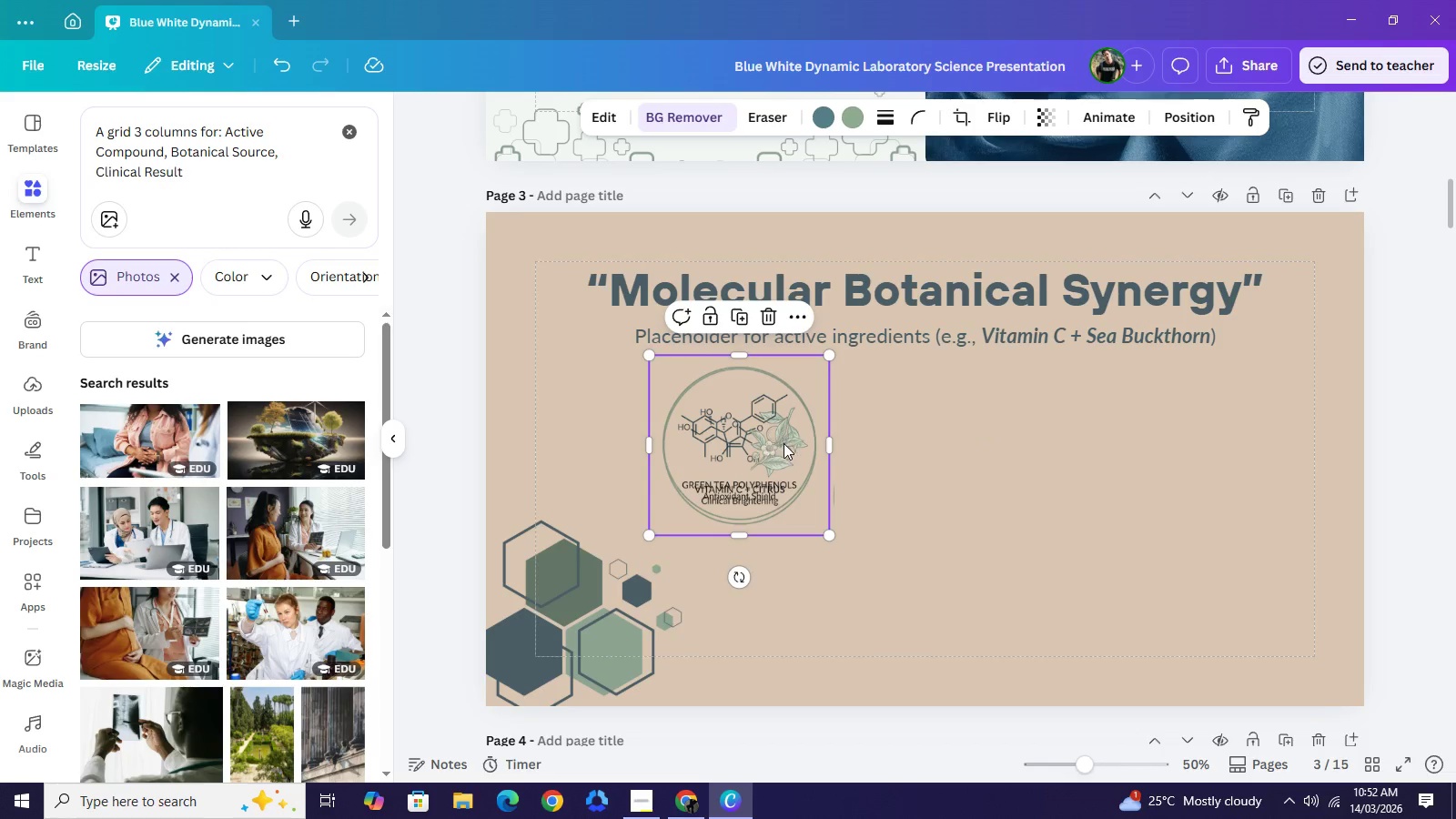 
left_click_drag(start_coordinate=[781, 441], to_coordinate=[781, 447])
 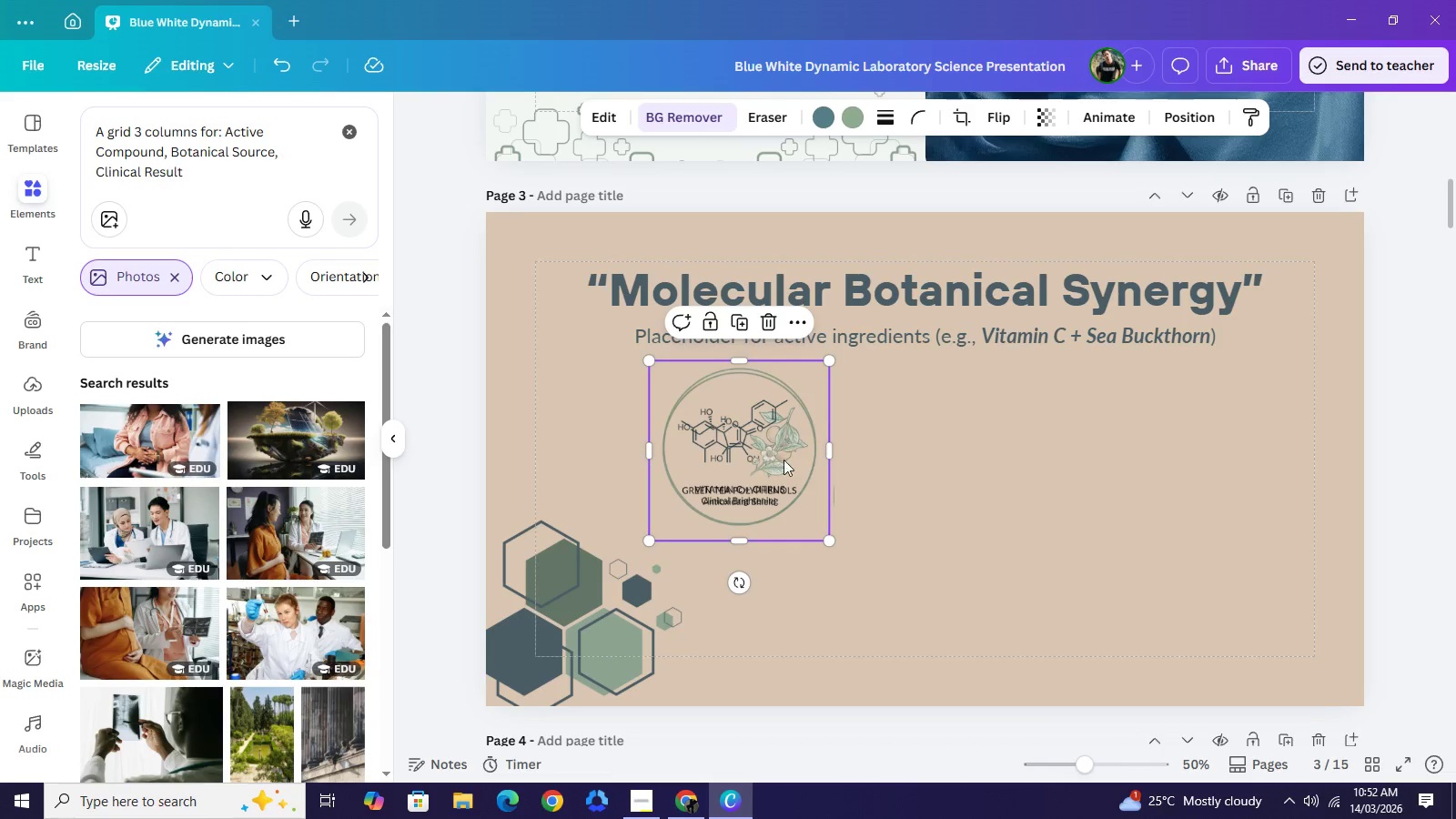 
left_click_drag(start_coordinate=[767, 455], to_coordinate=[929, 453])
 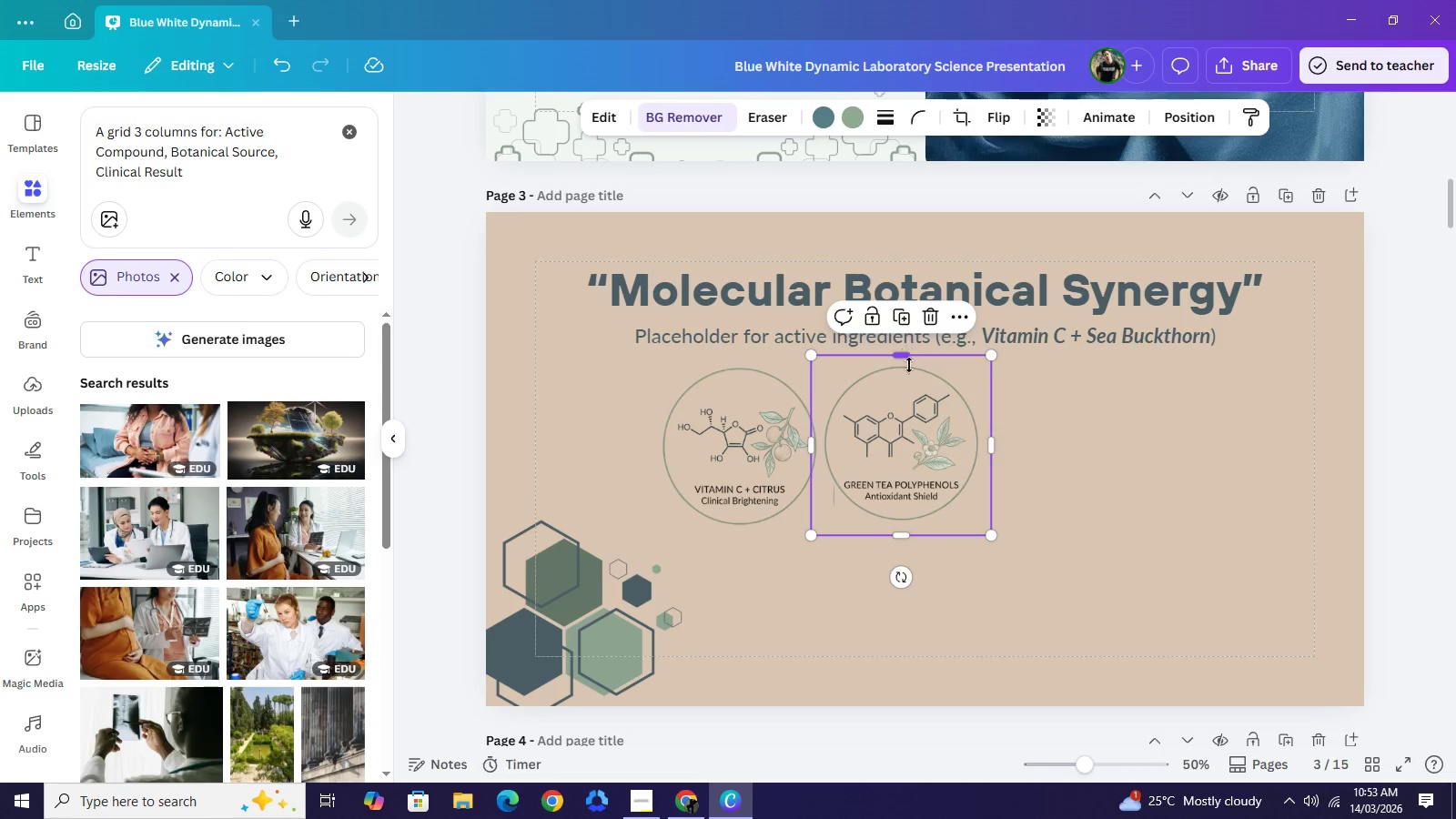 
left_click([748, 441])
 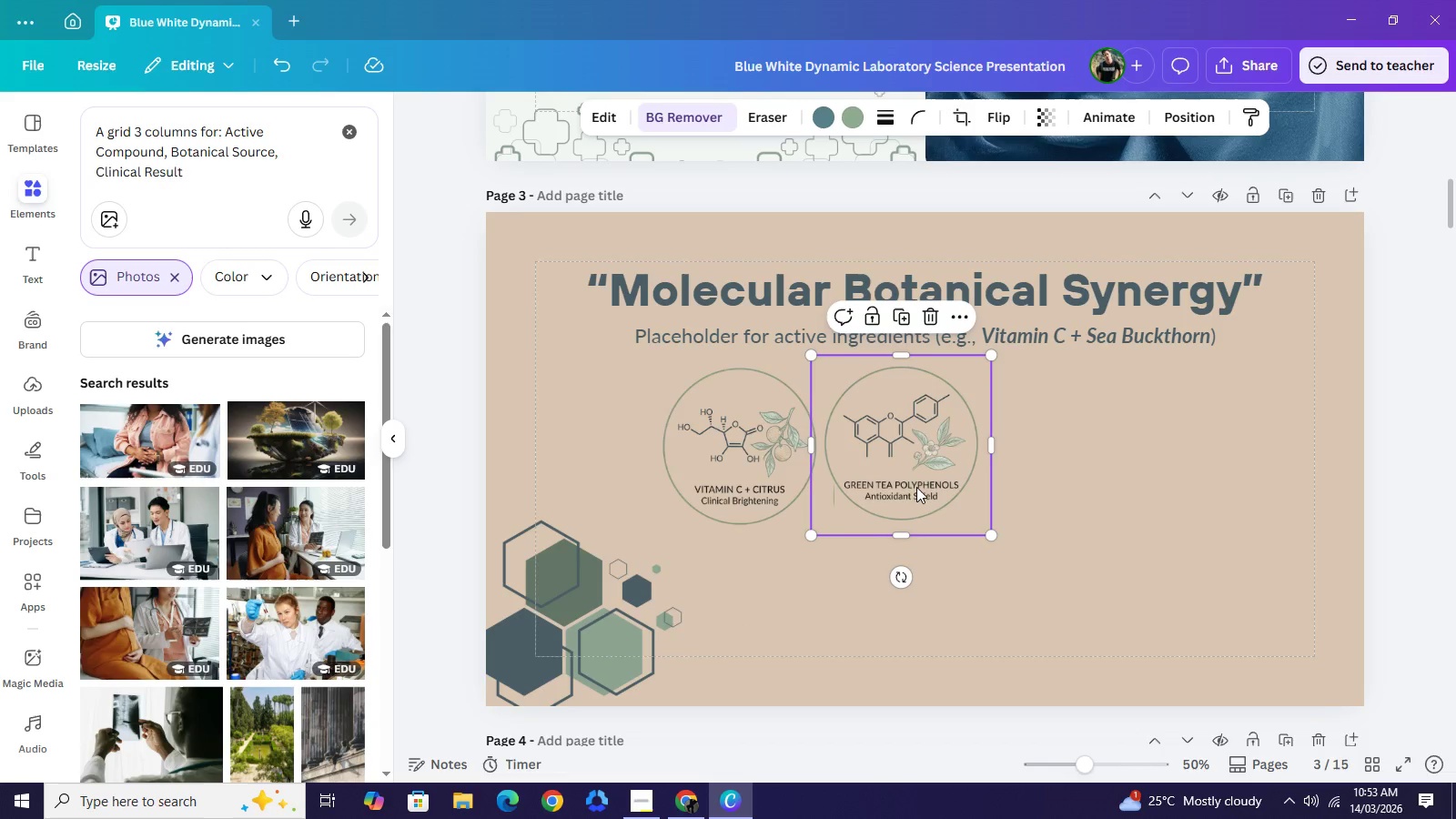 
double_click([780, 477])
 